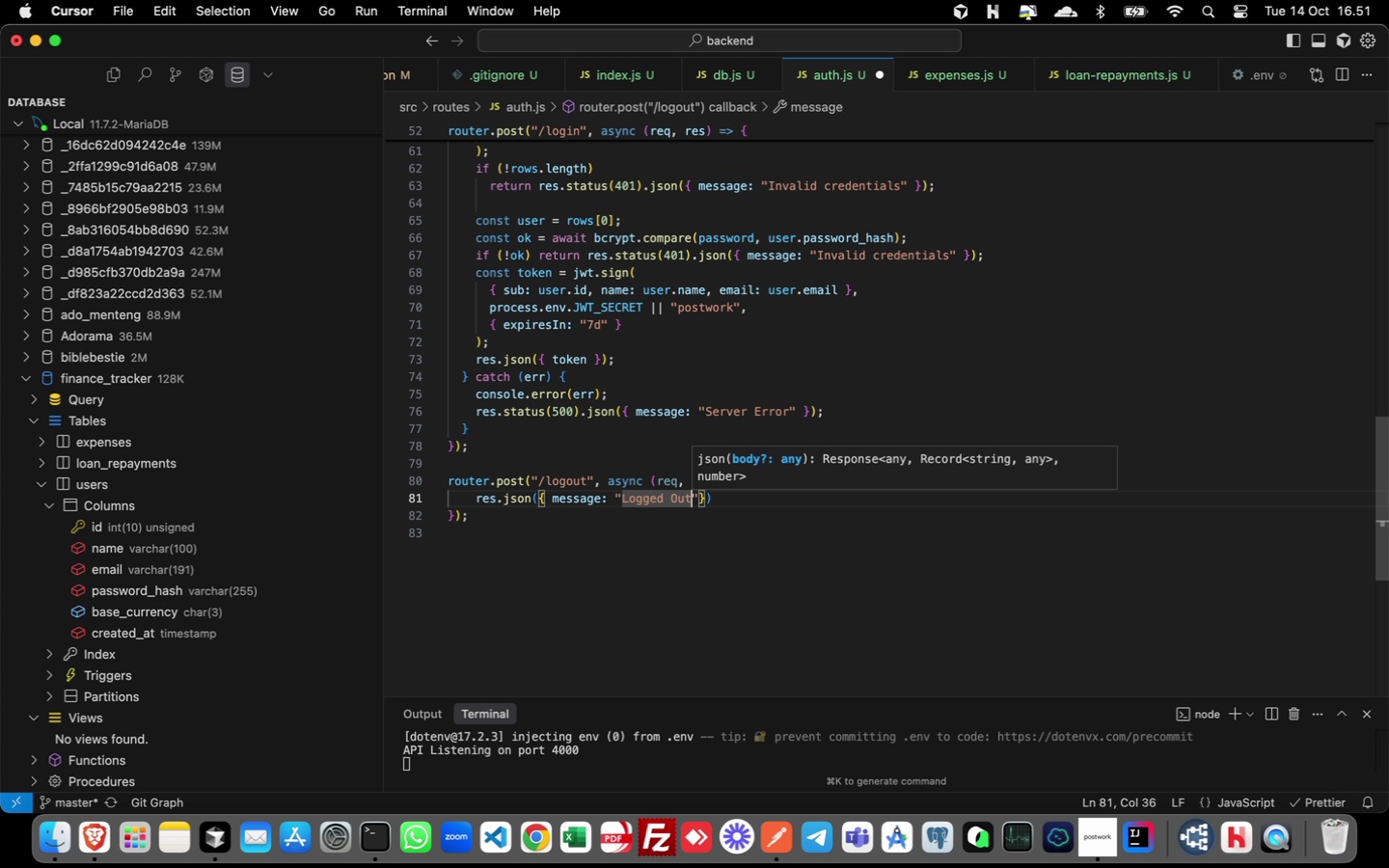 
key(ArrowRight)
 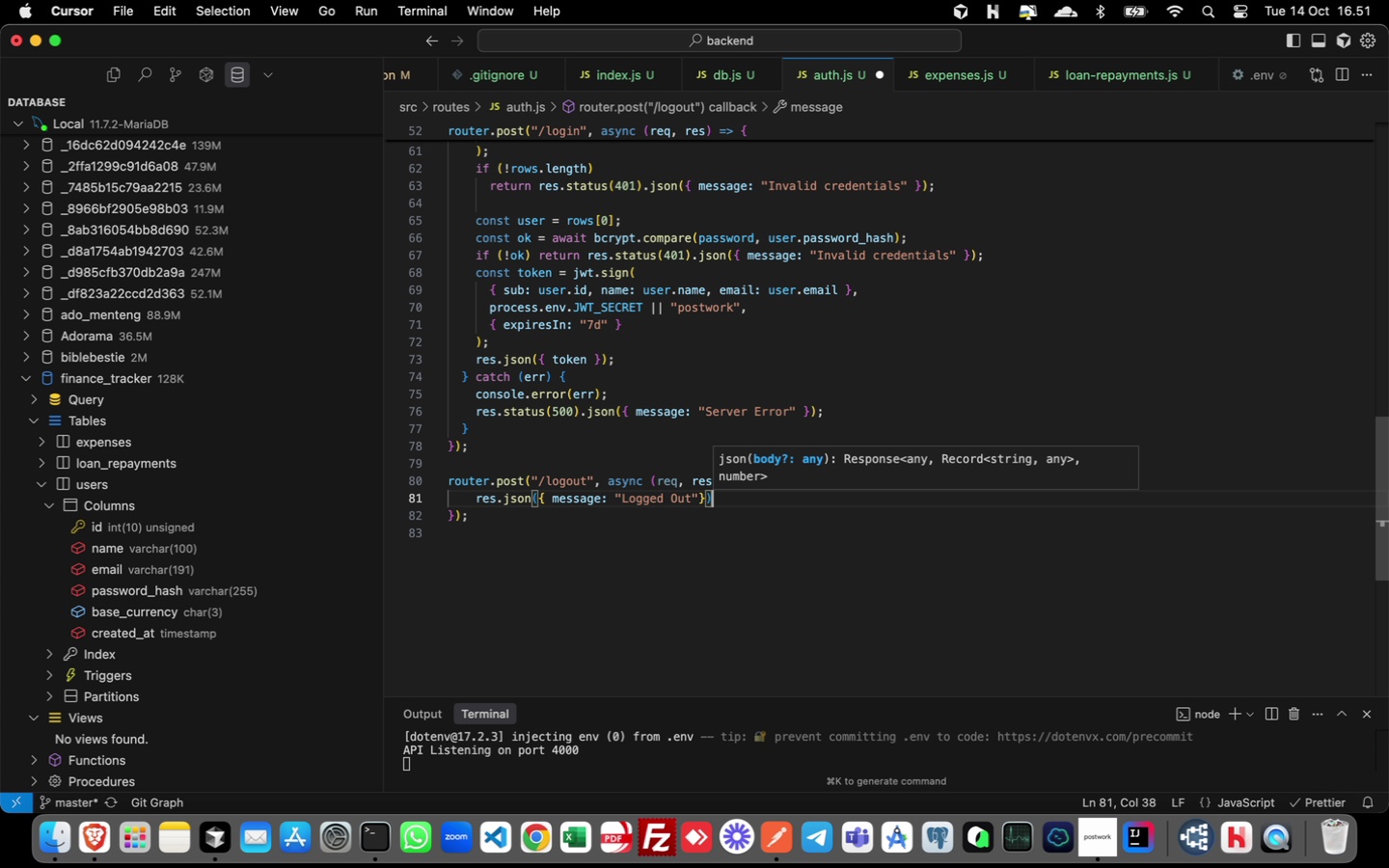 
key(ArrowRight)
 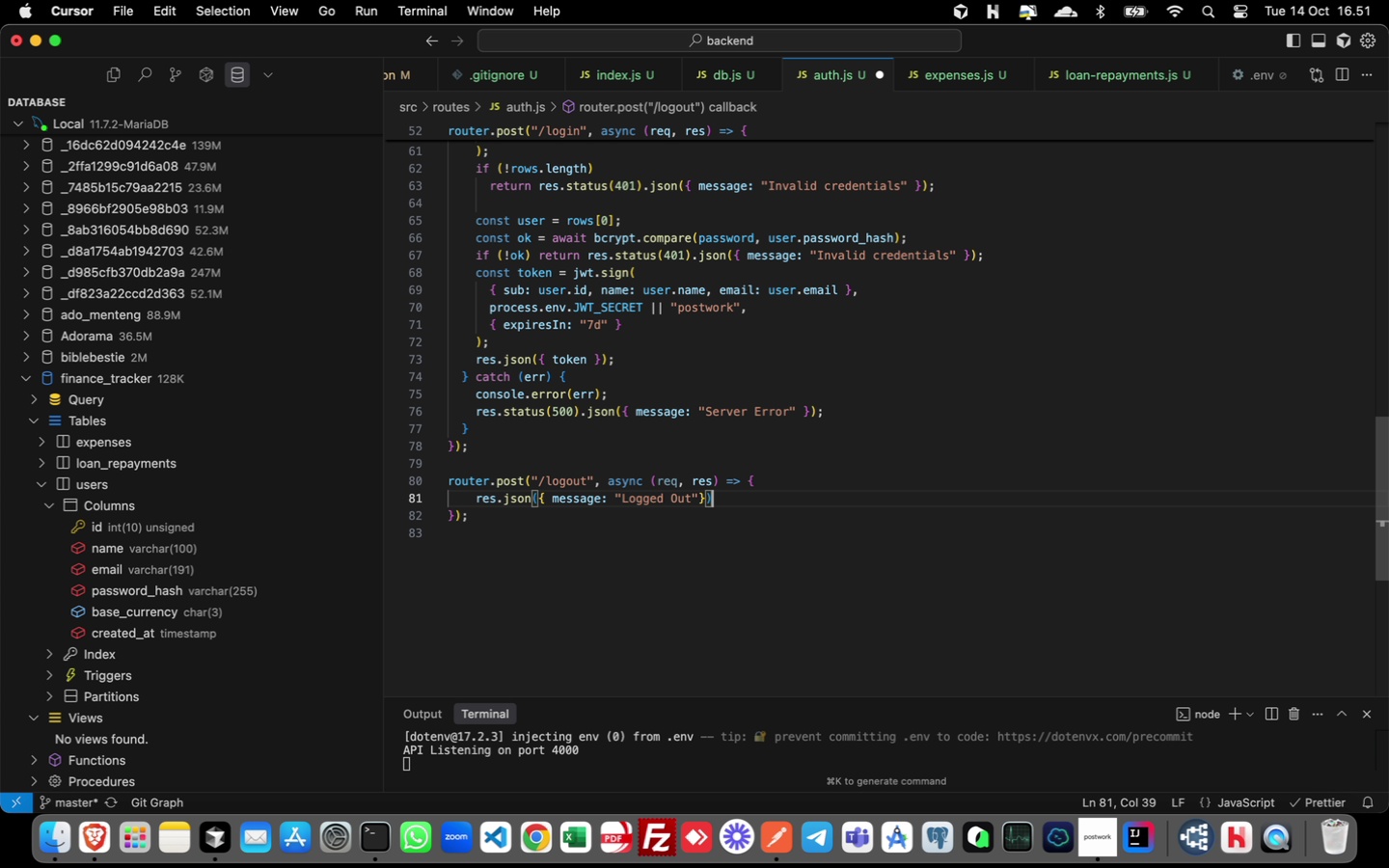 
key(Semicolon)
 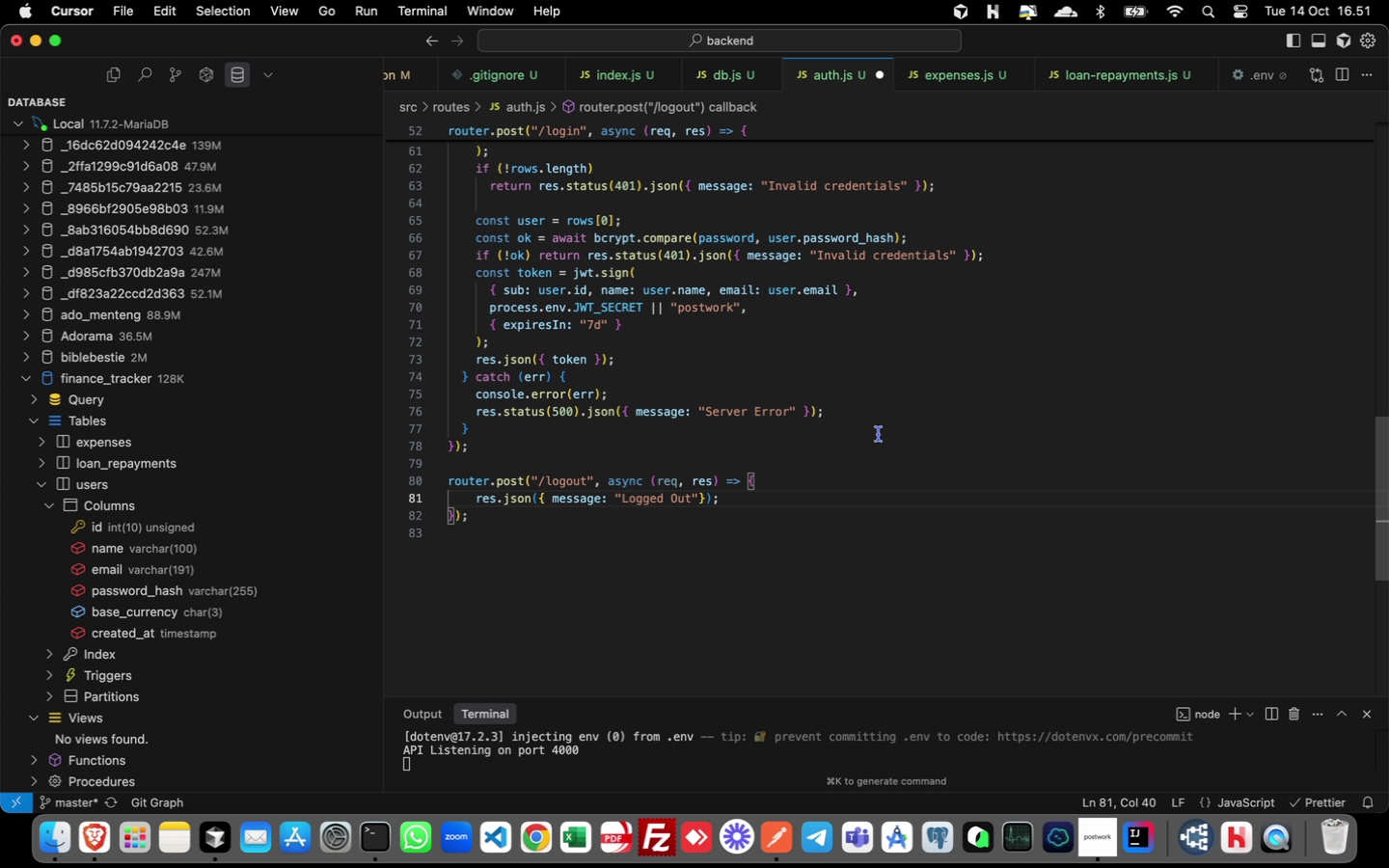 
wait(21.62)
 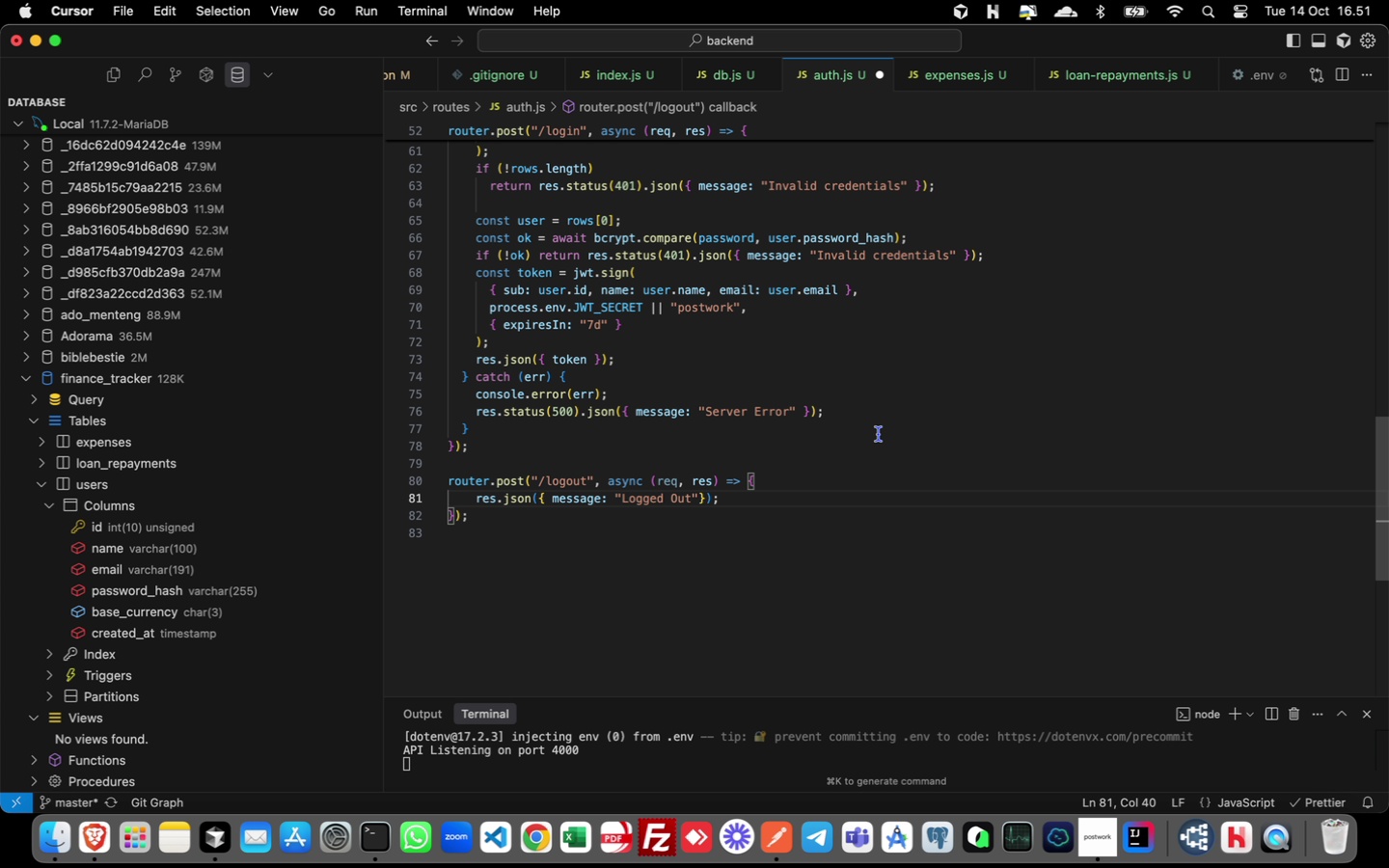 
scroll: coordinate [858, 481], scroll_direction: up, amount: 7.0
 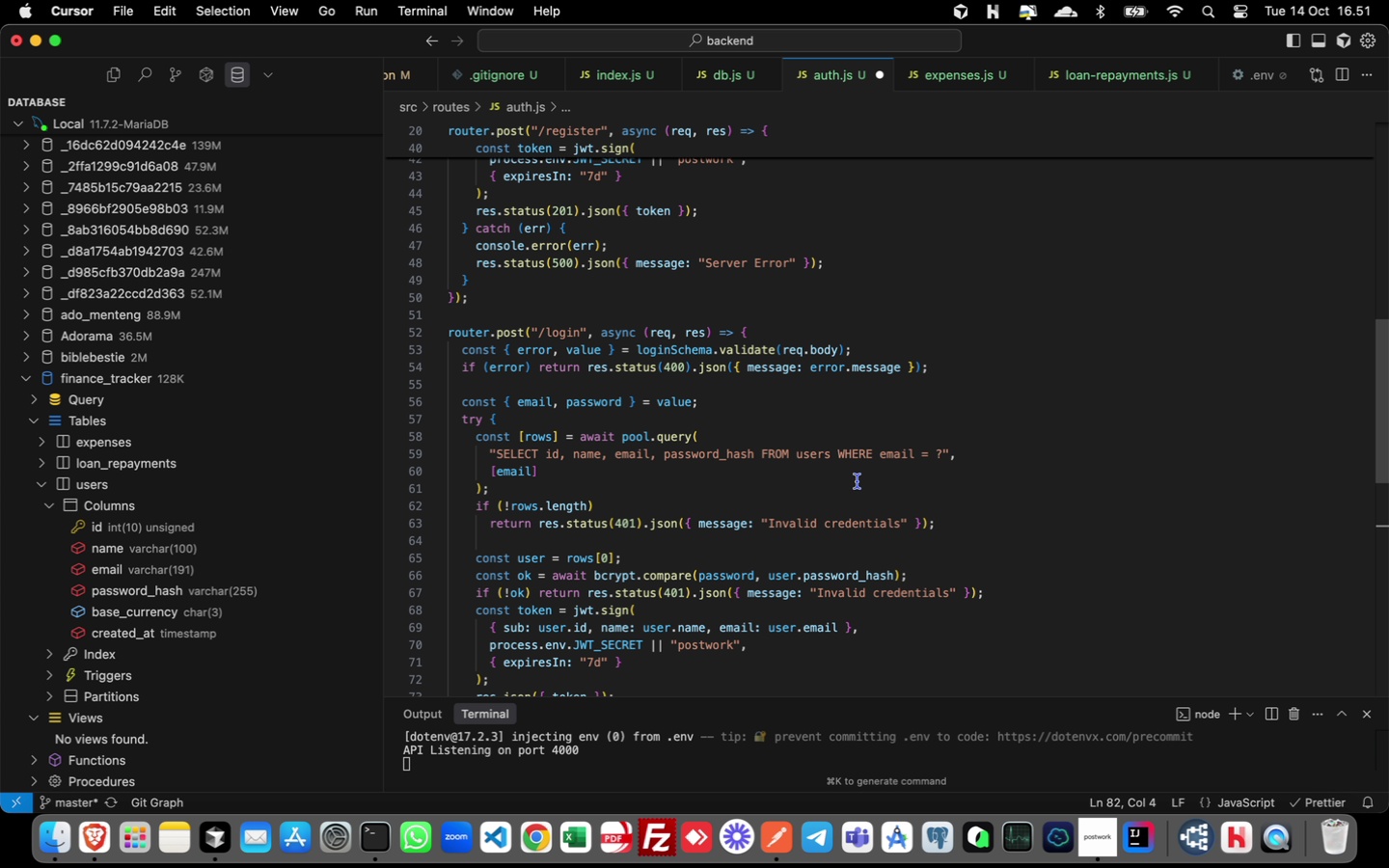 
scroll: coordinate [858, 481], scroll_direction: down, amount: 6.0
 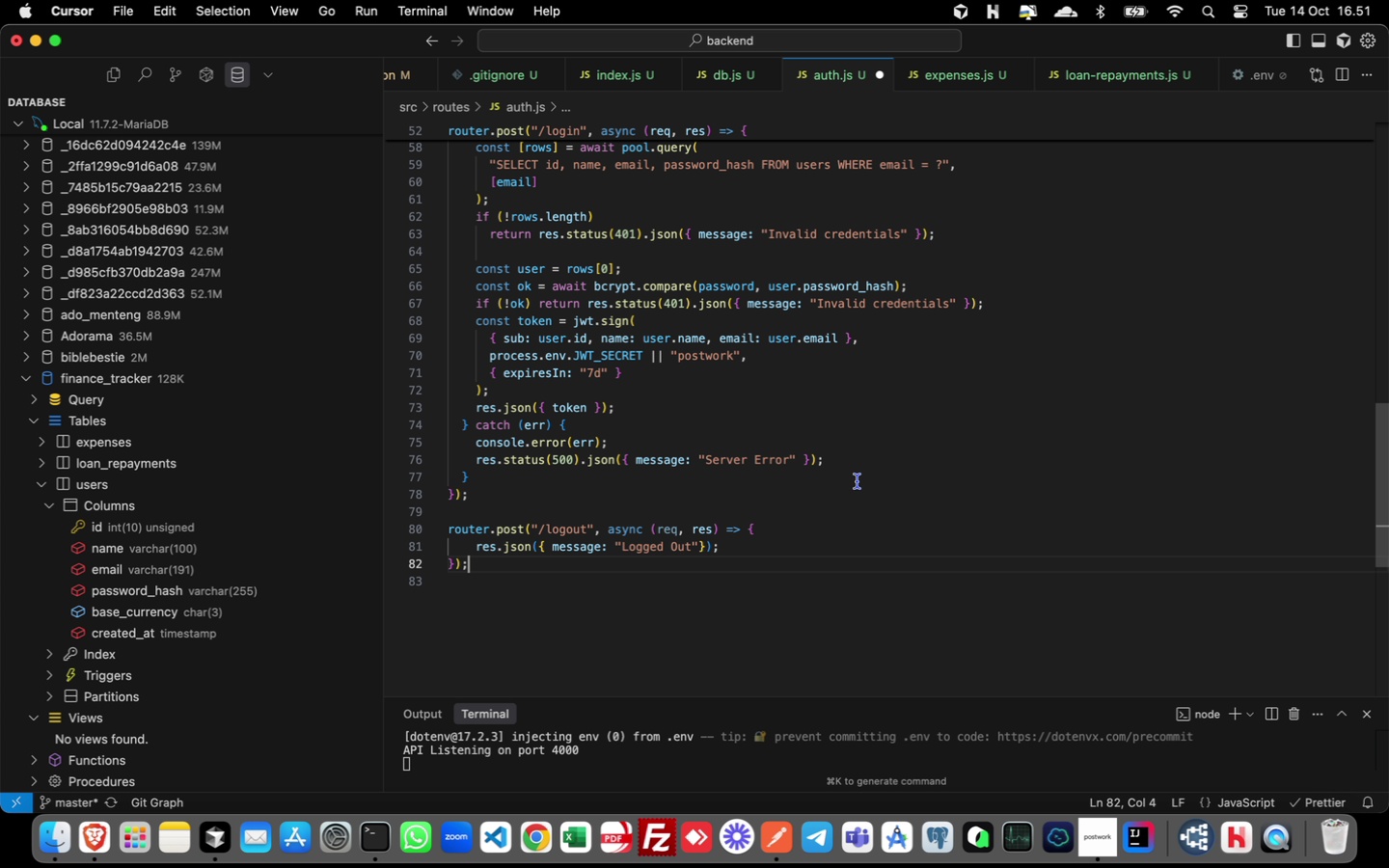 
key(Meta+S)
 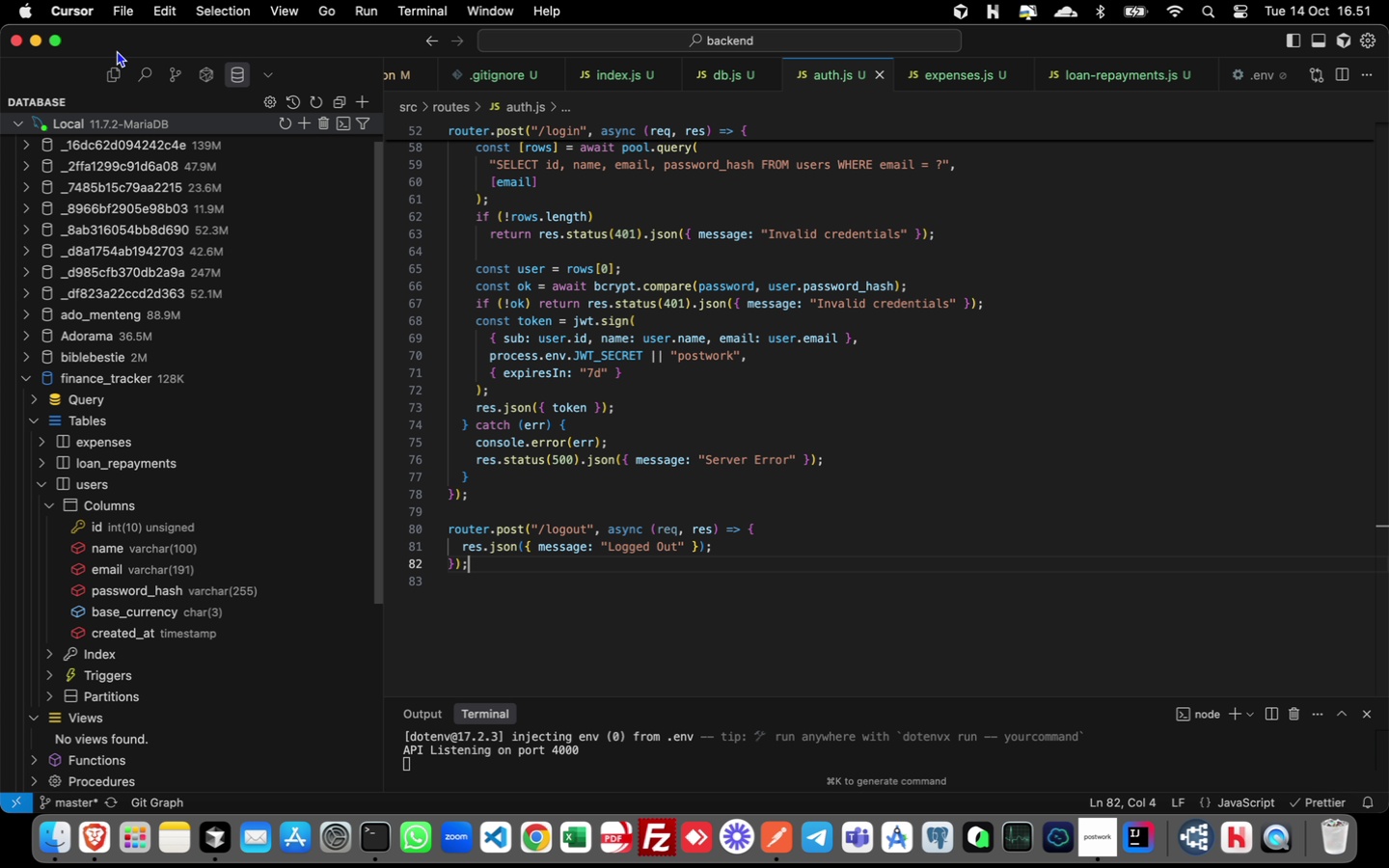 
left_click([110, 78])
 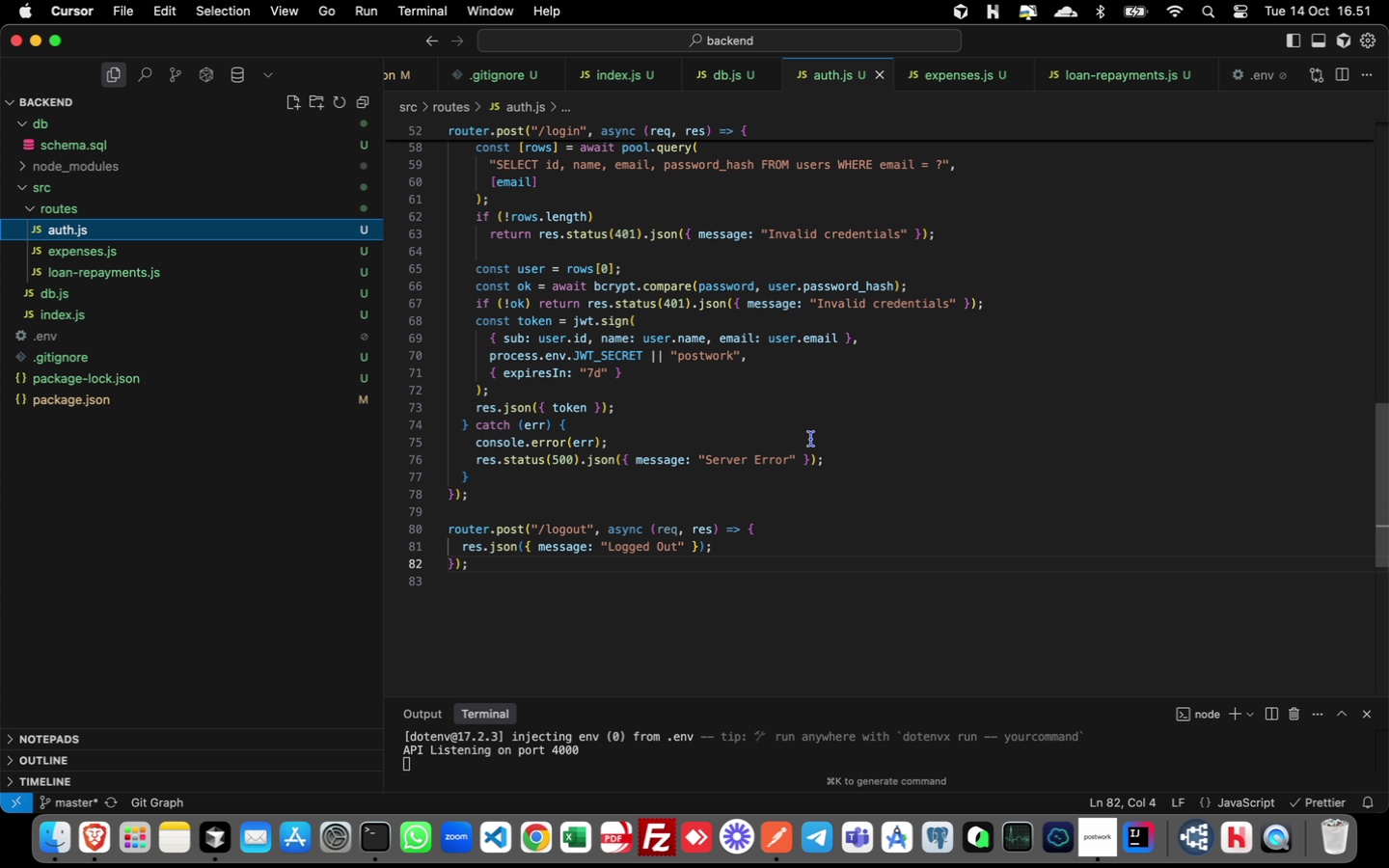 
wait(11.57)
 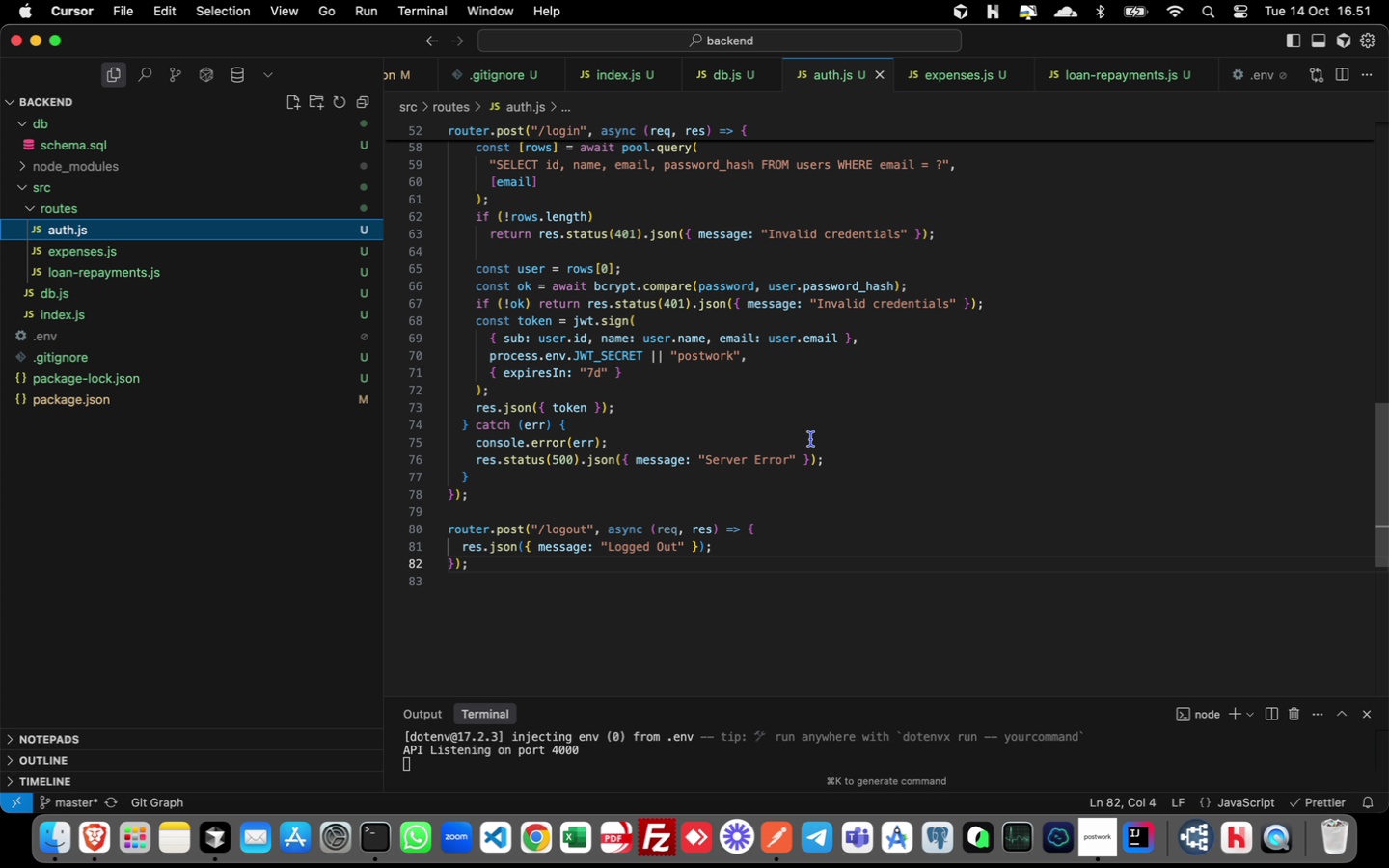 
left_click([10, 103])
 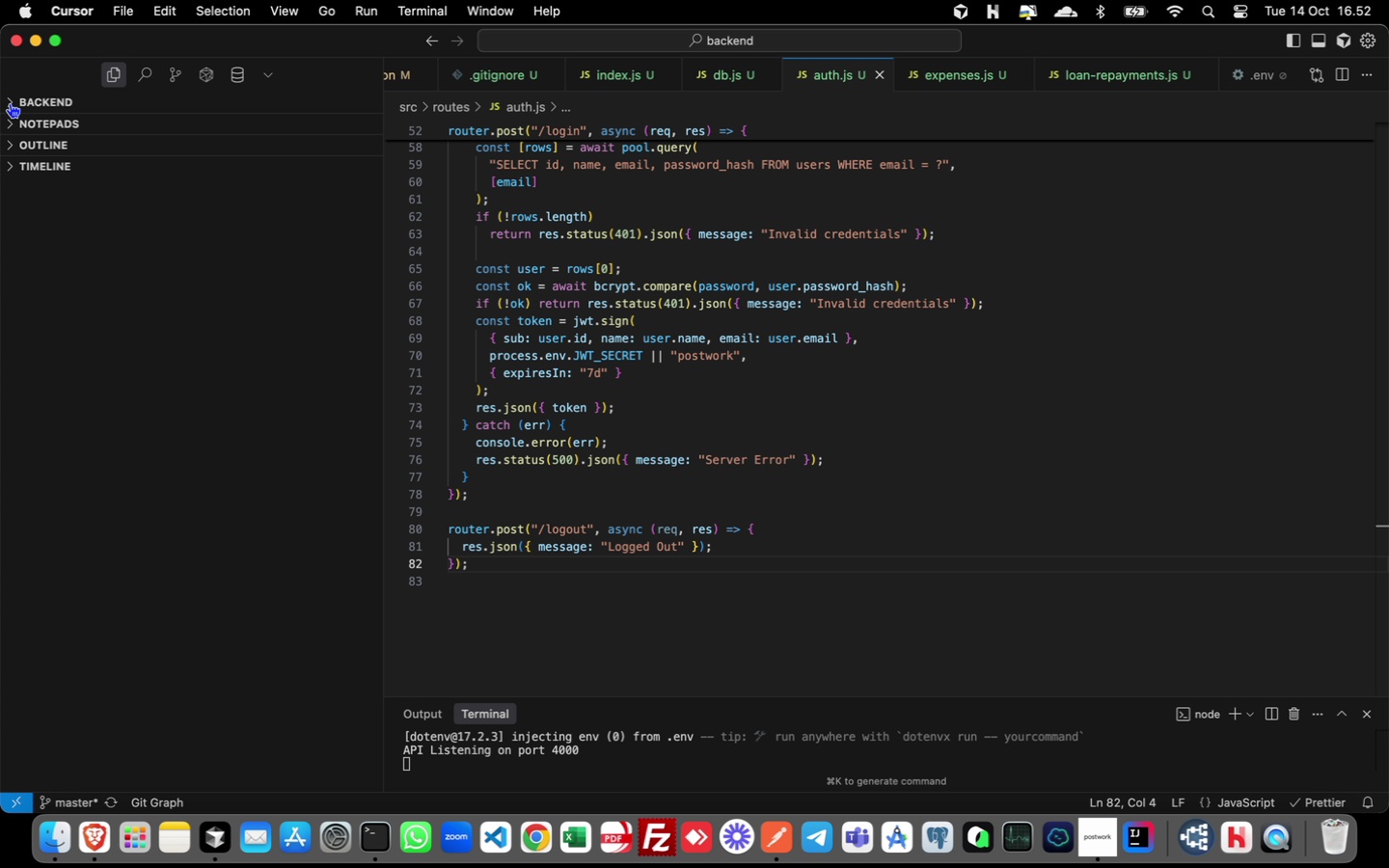 
left_click([10, 103])
 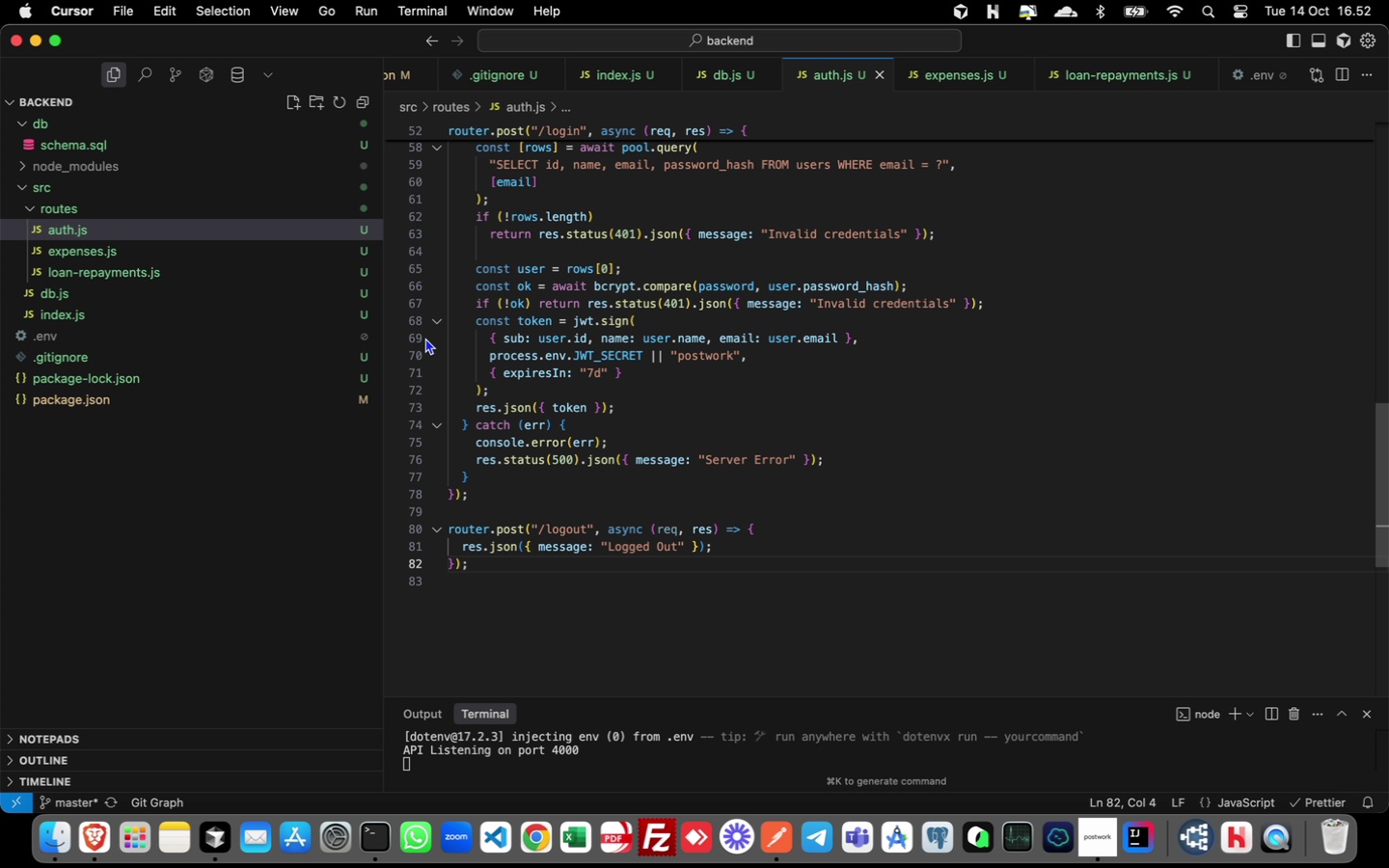 
wait(14.13)
 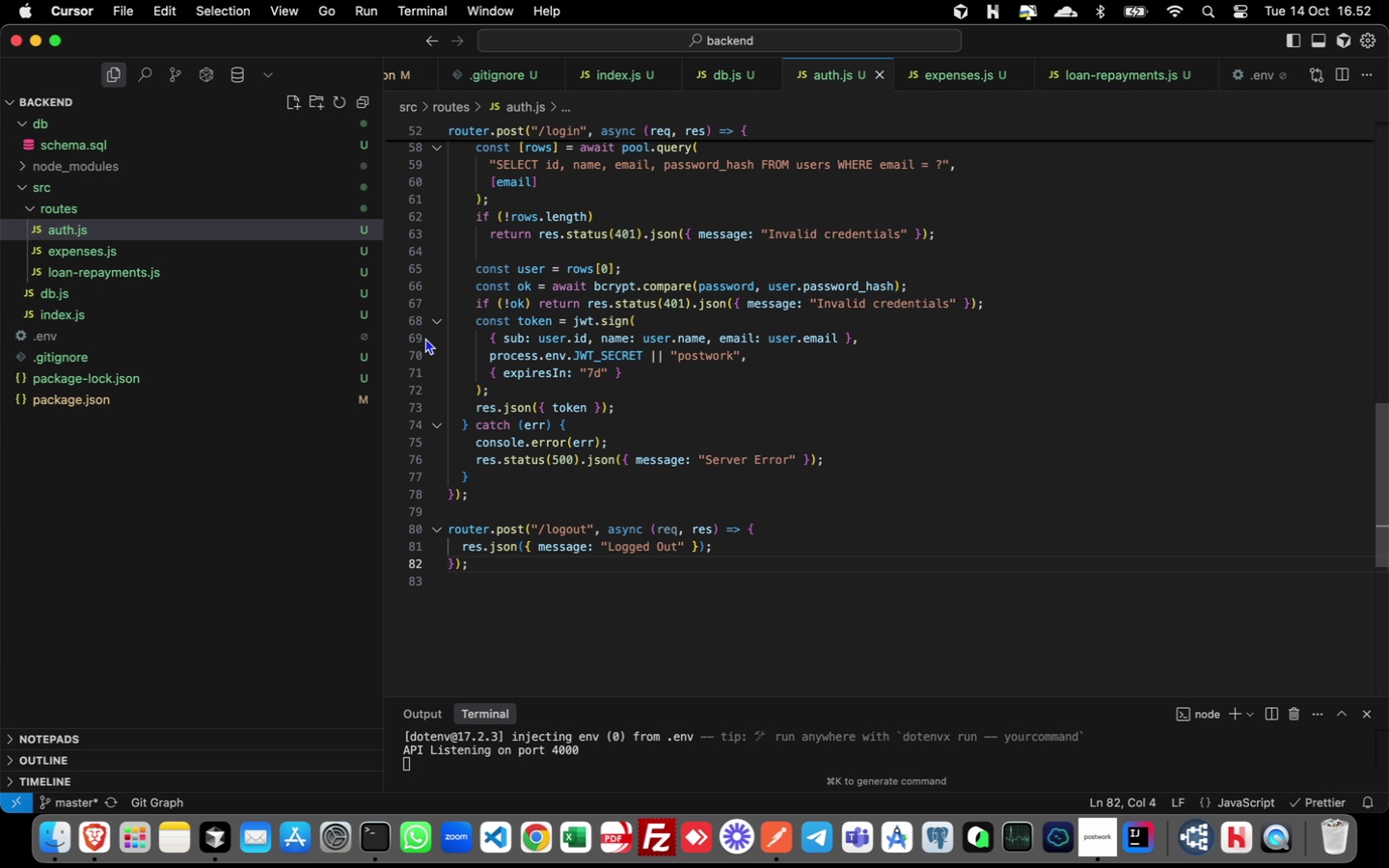 
left_click([182, 70])
 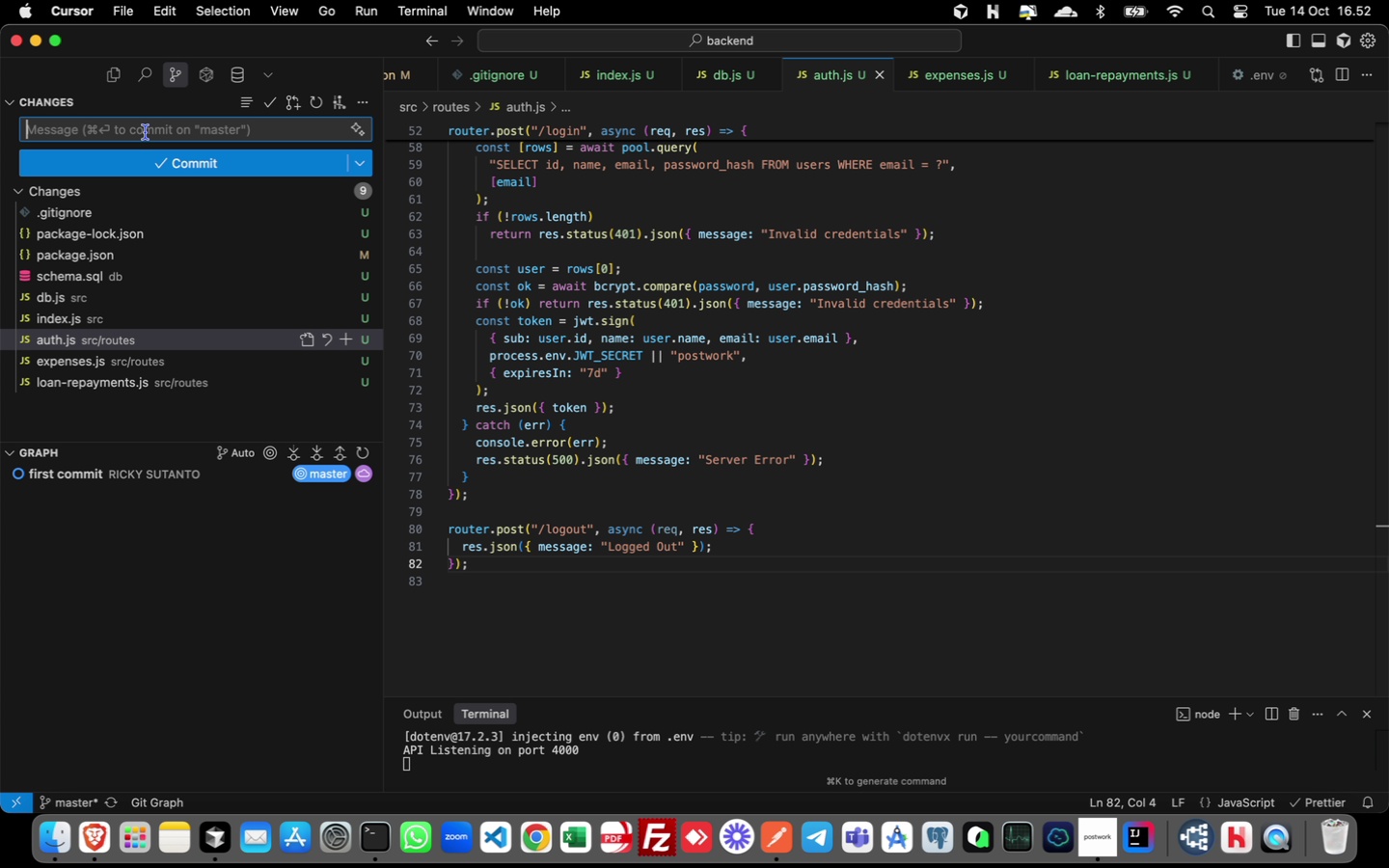 
type(initial)
 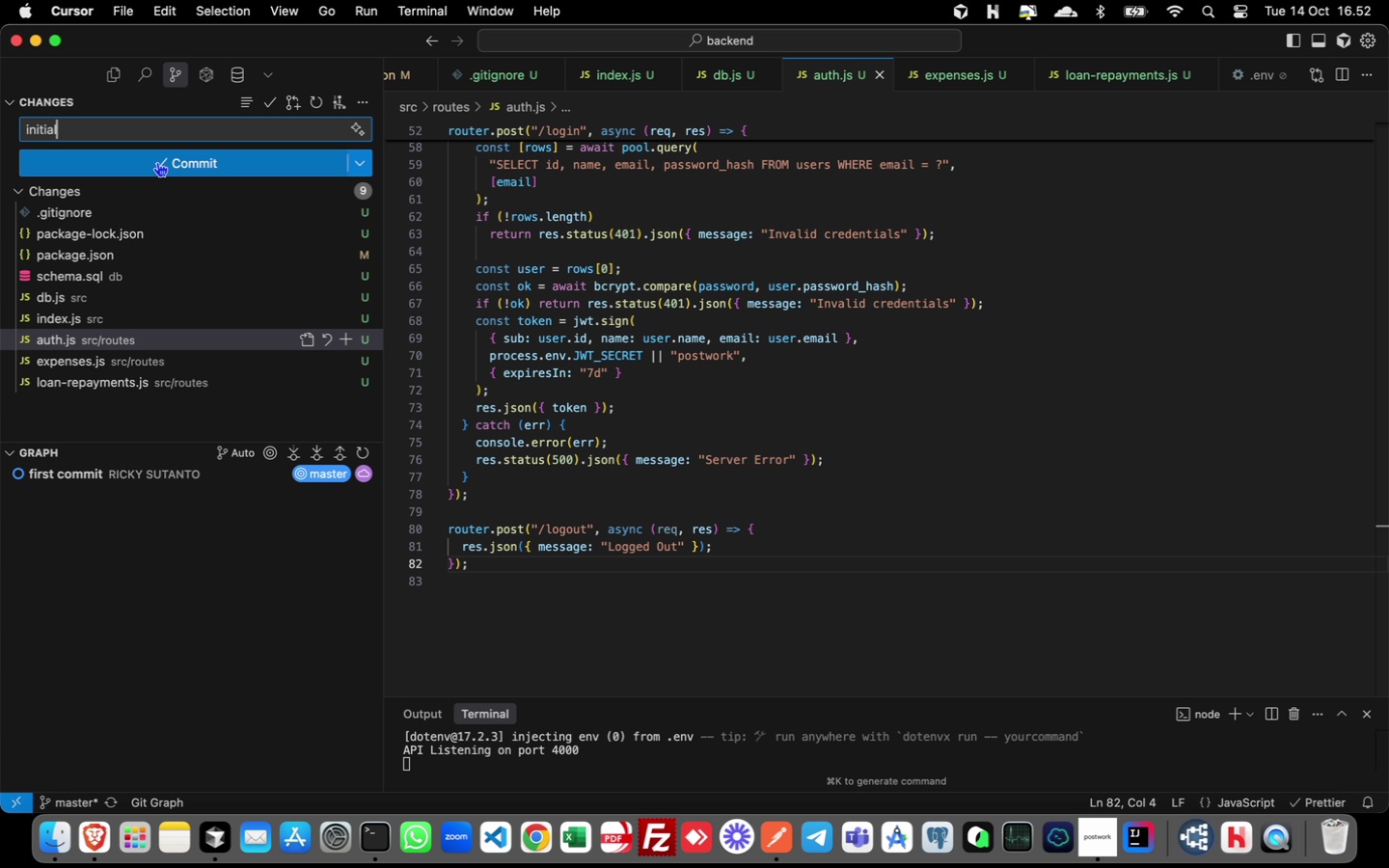 
left_click([168, 169])
 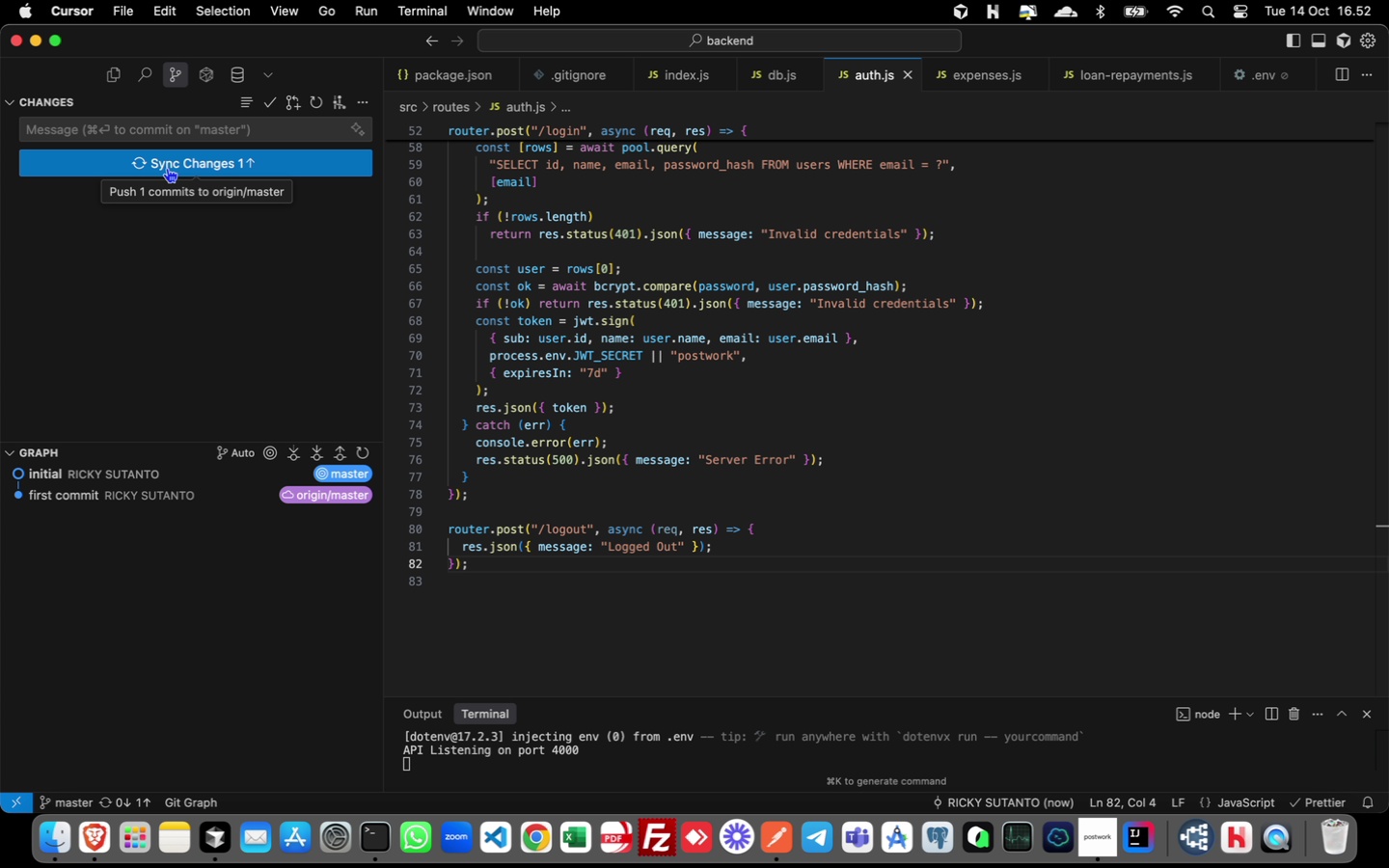 
left_click([167, 168])
 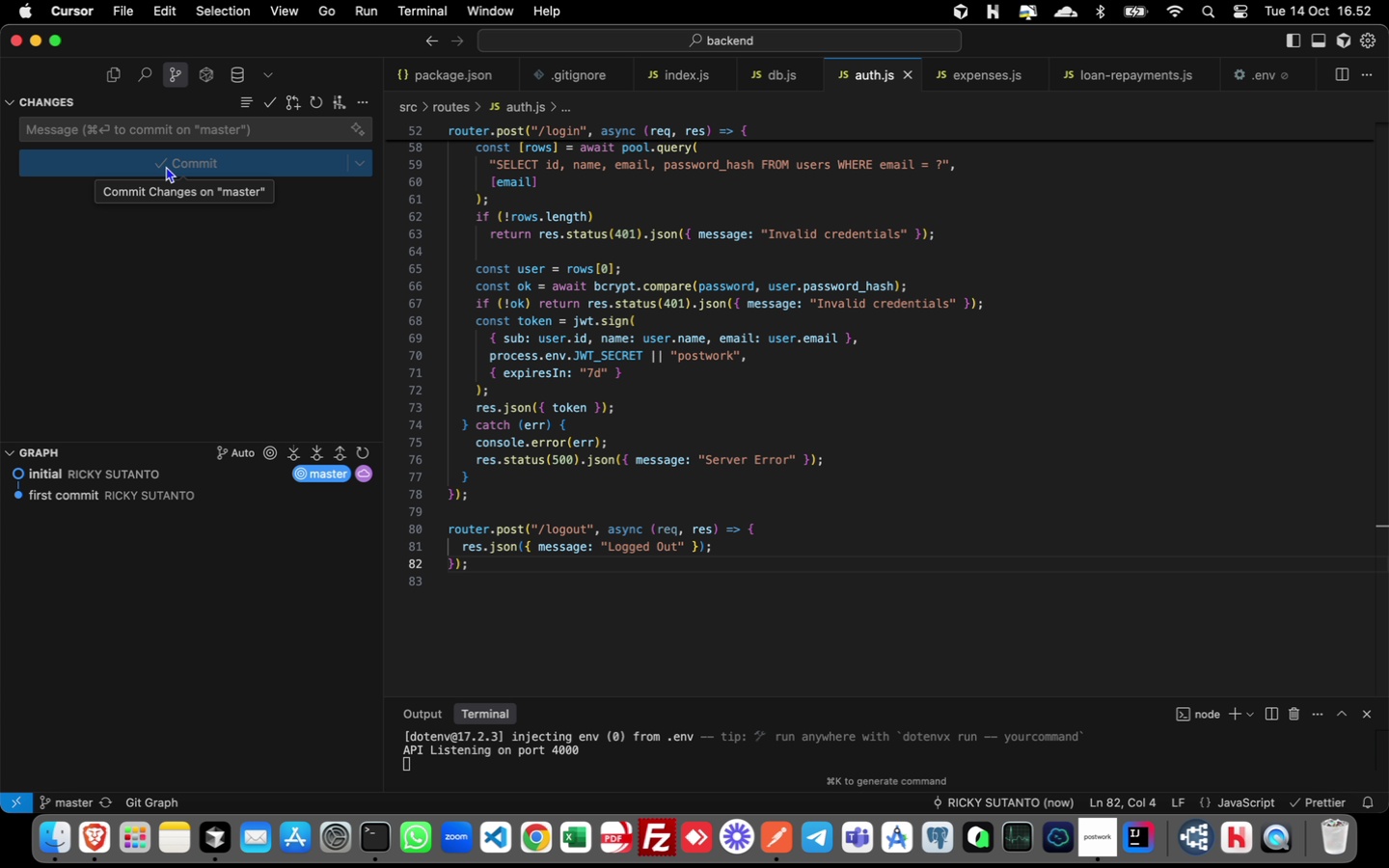 
wait(5.82)
 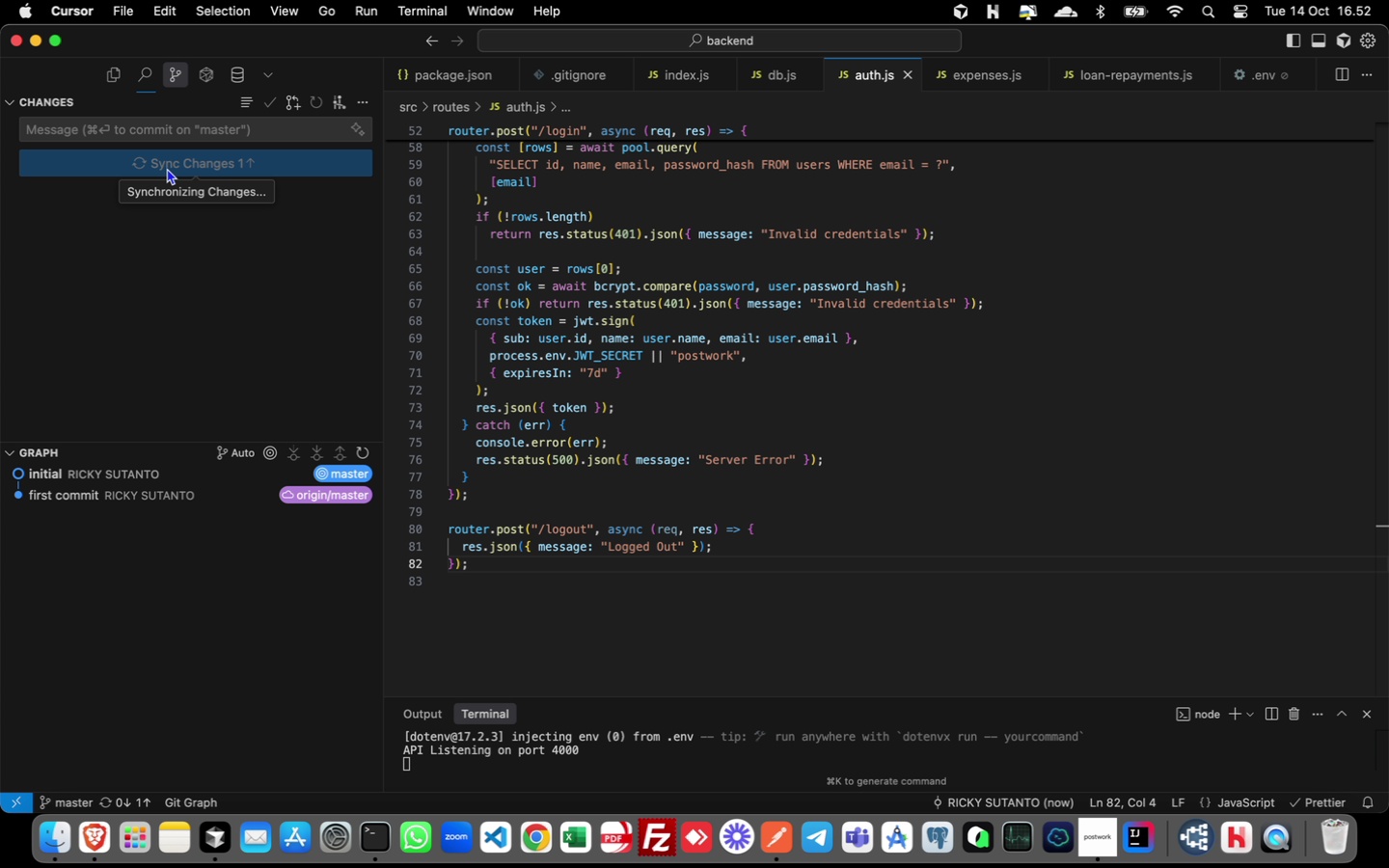 
left_click([115, 76])
 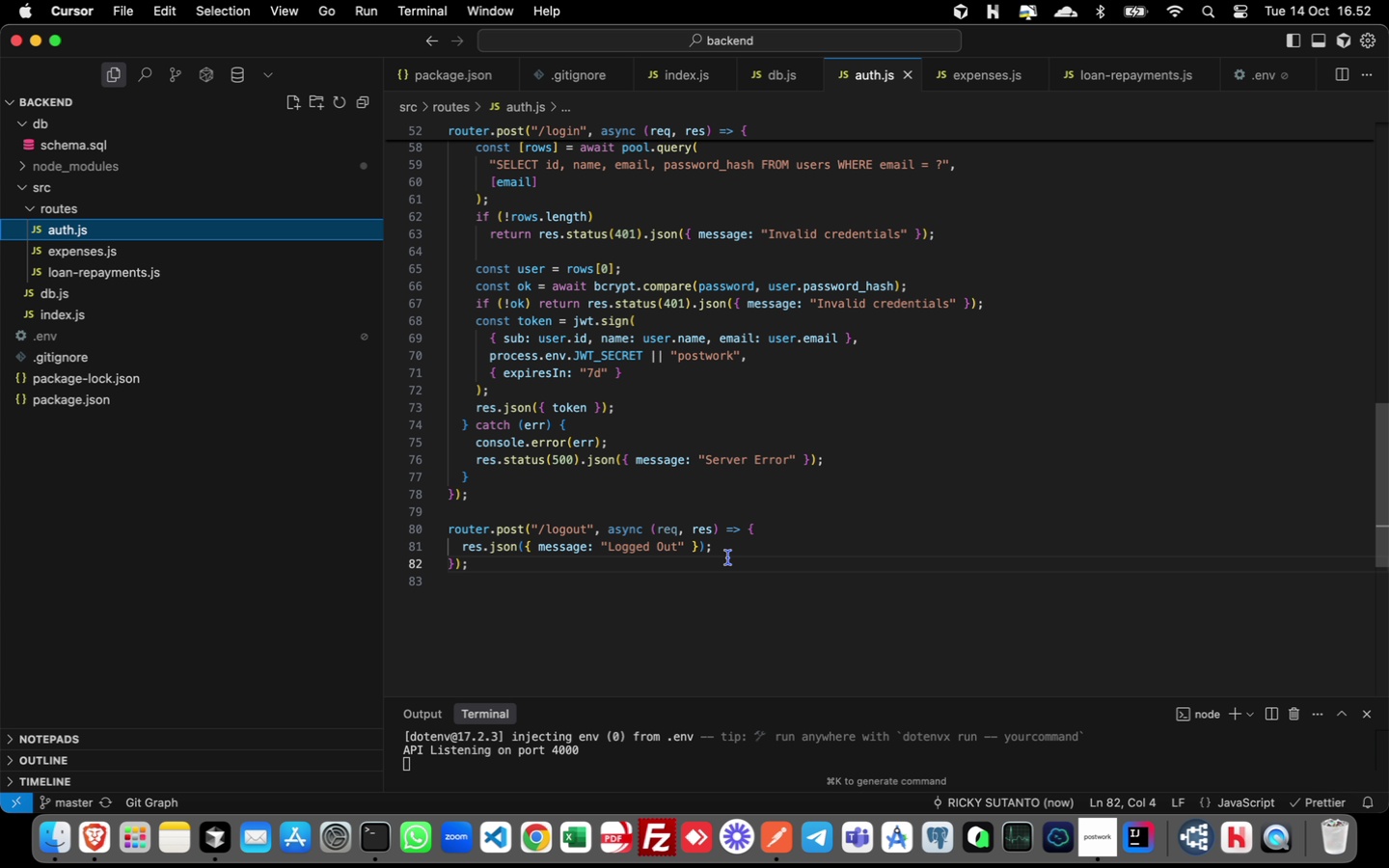 
wait(12.54)
 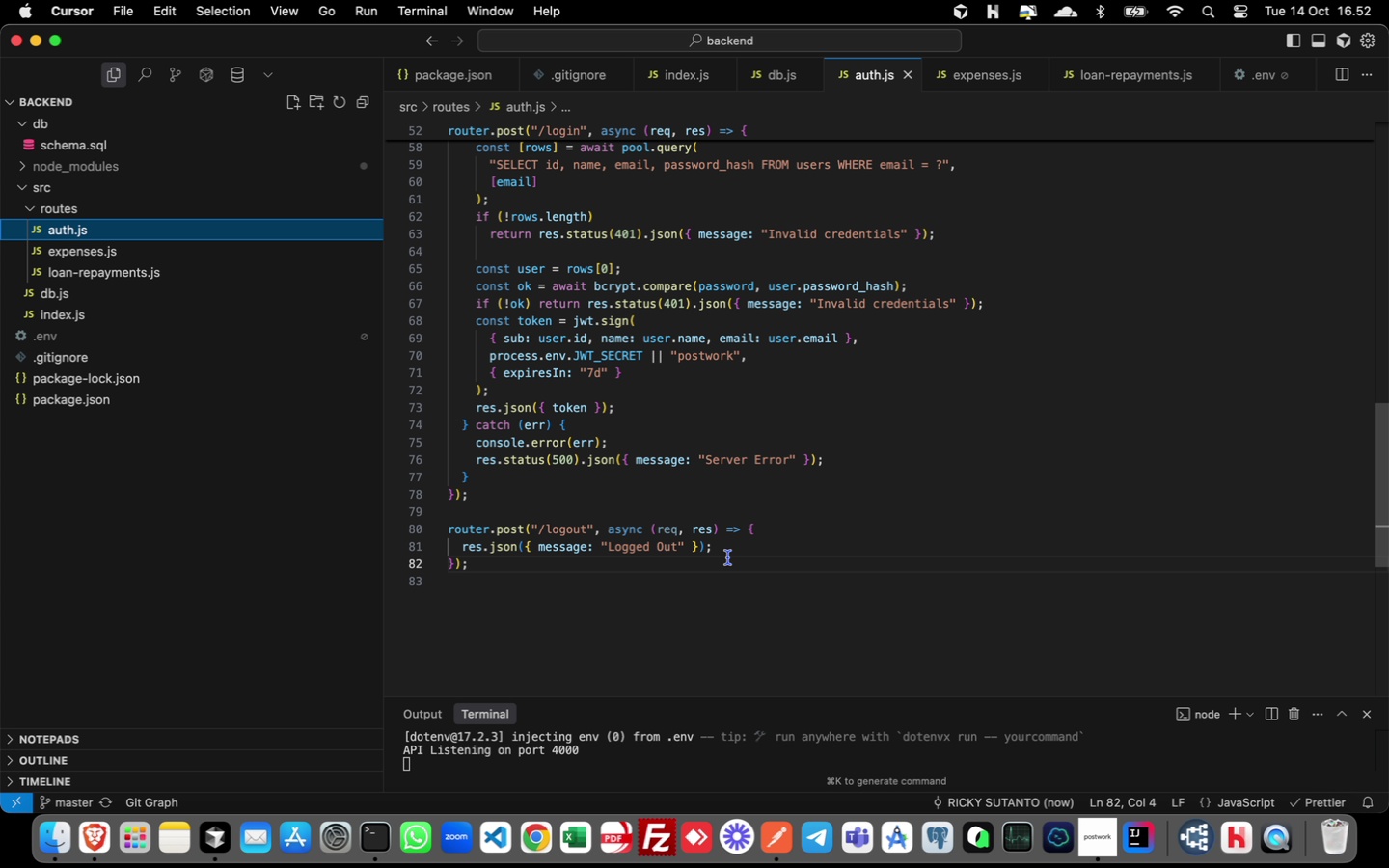 
left_click([56, 835])
 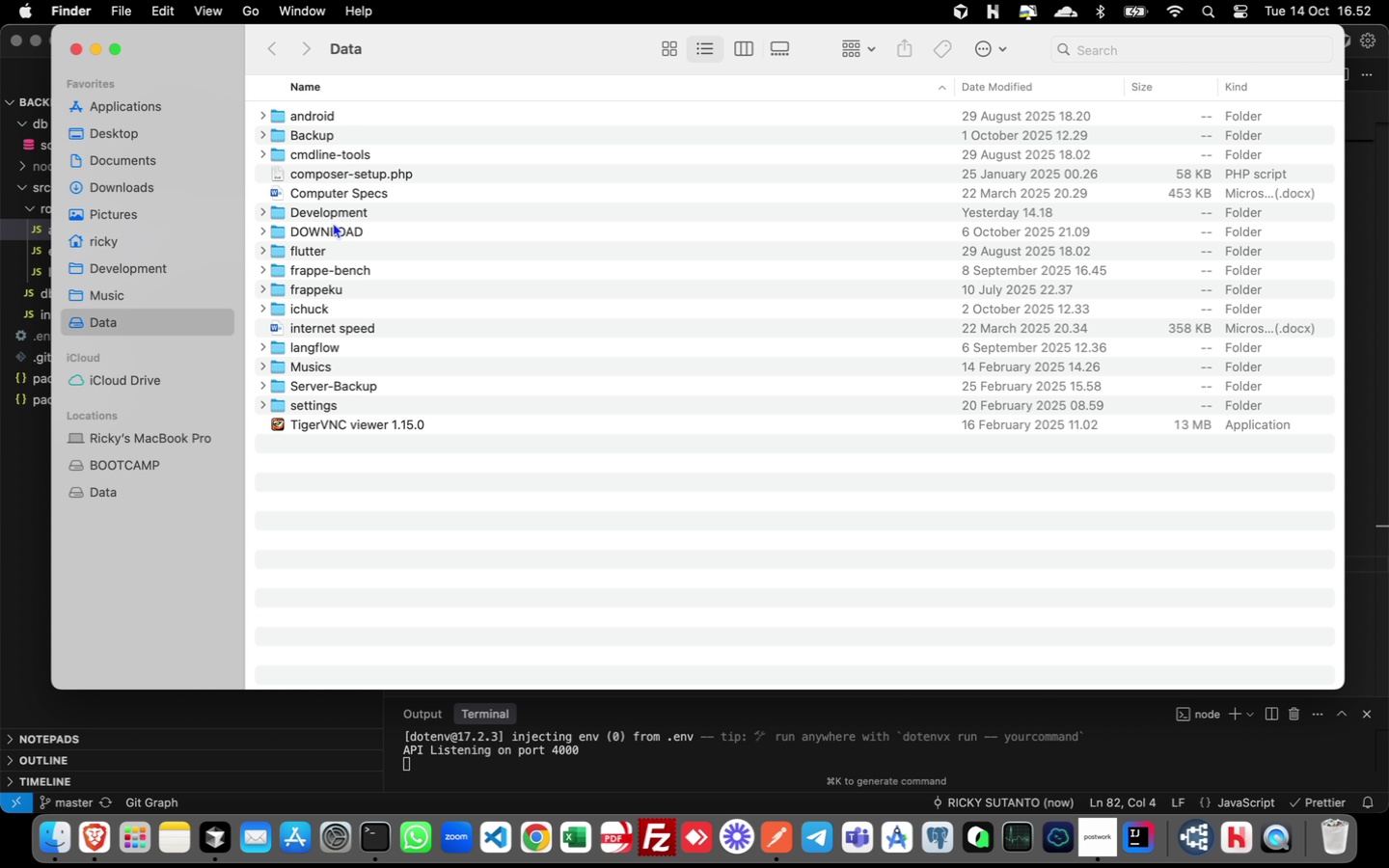 
double_click([343, 208])
 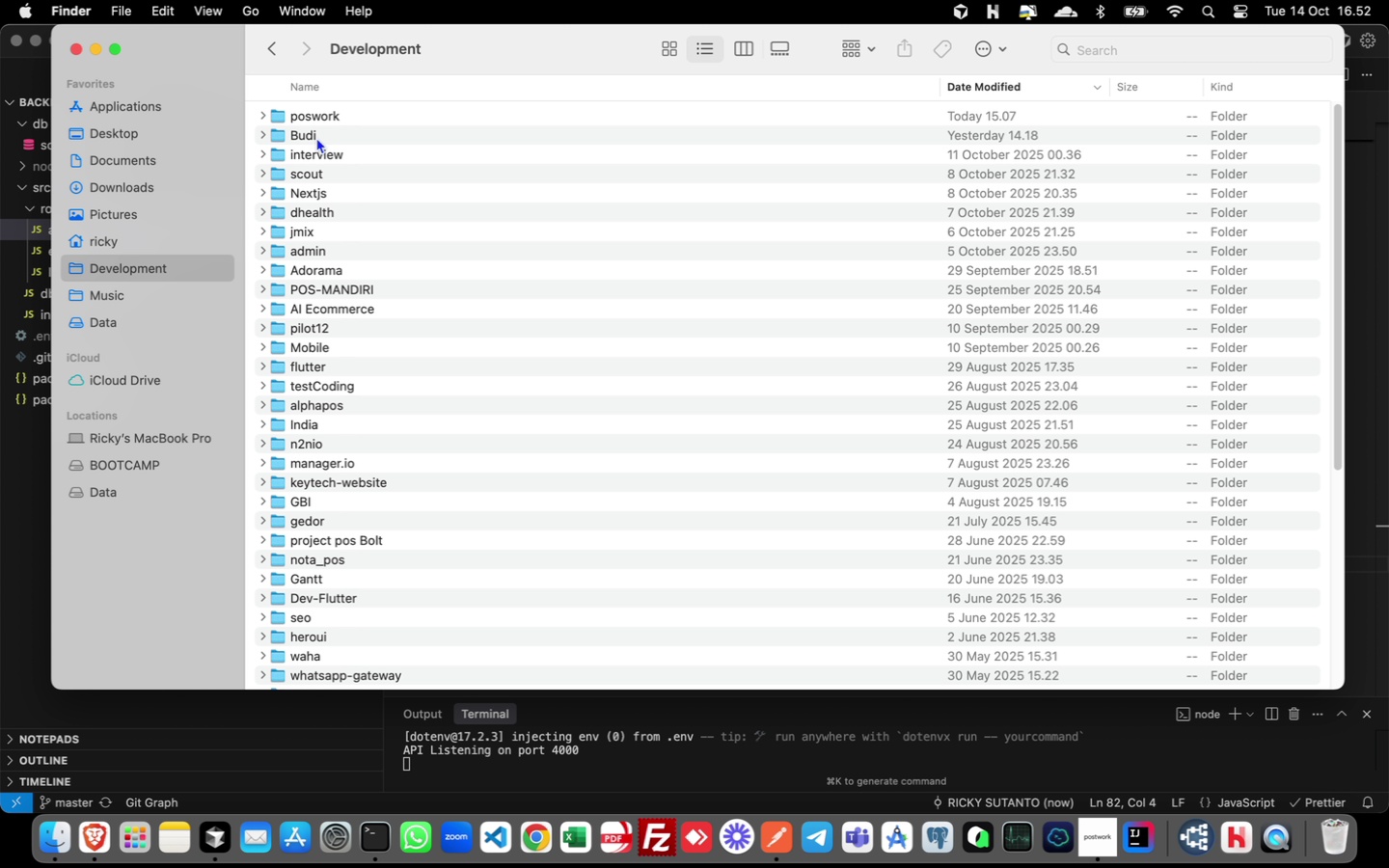 
double_click([320, 114])
 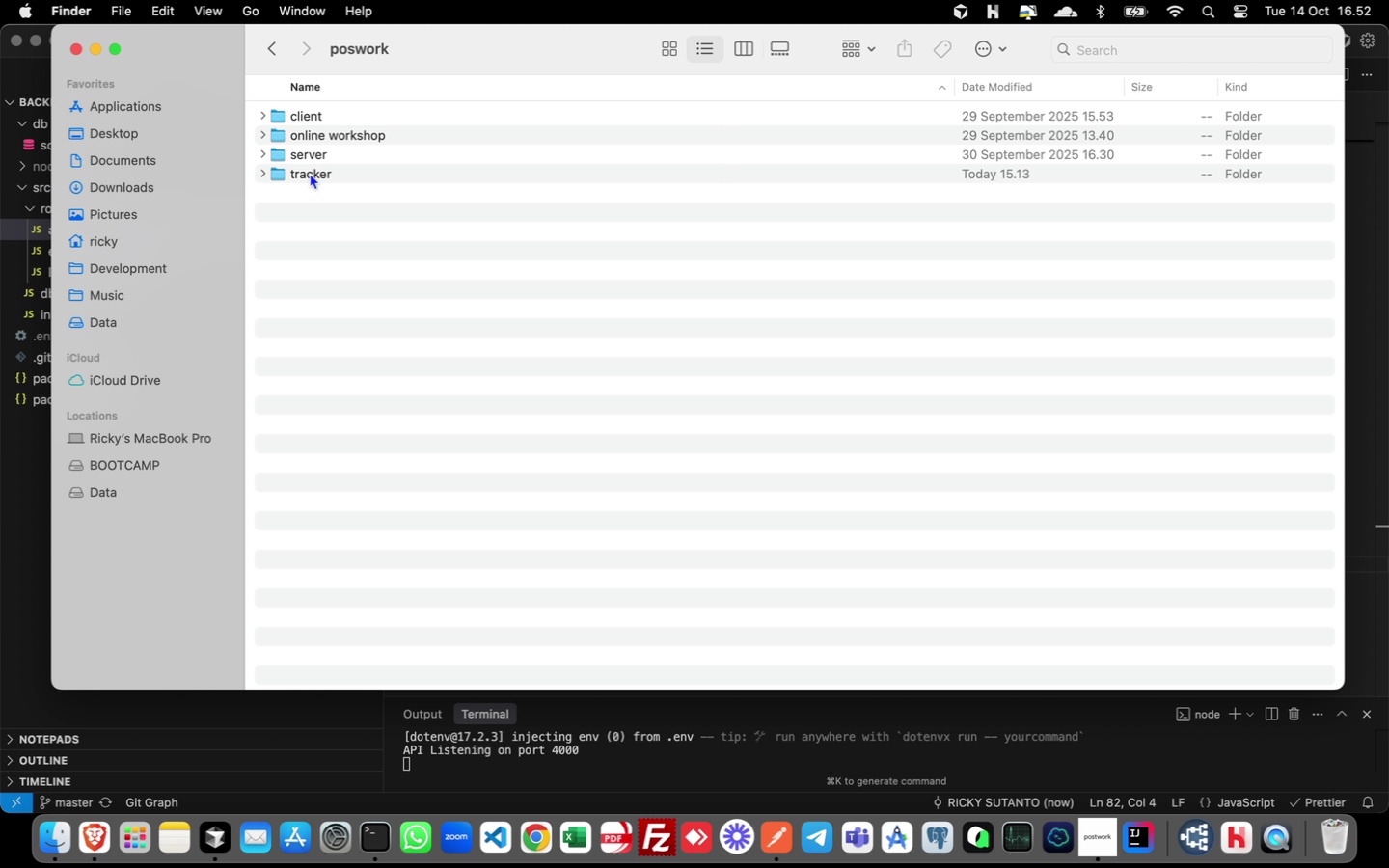 
double_click([310, 173])
 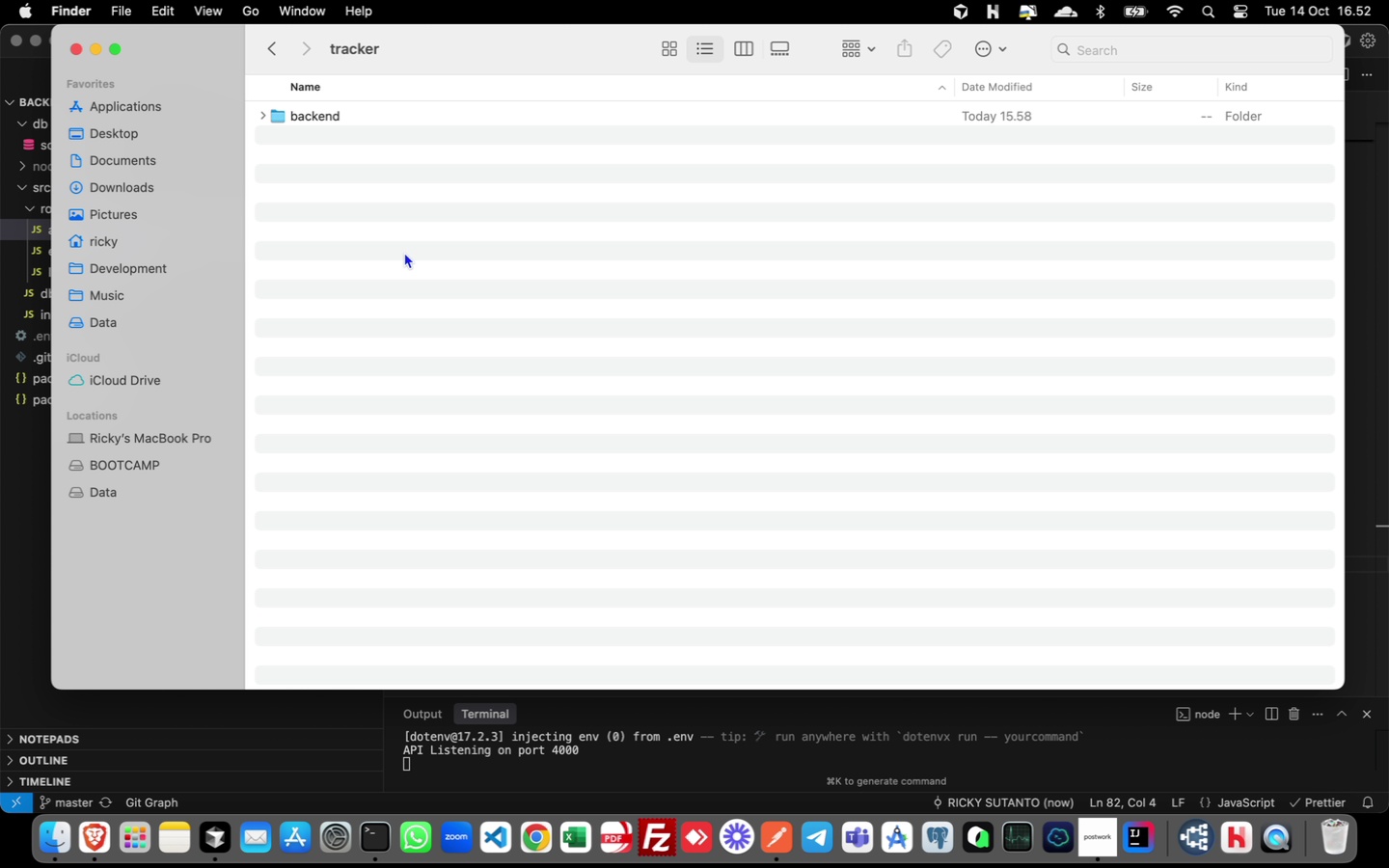 
wait(5.95)
 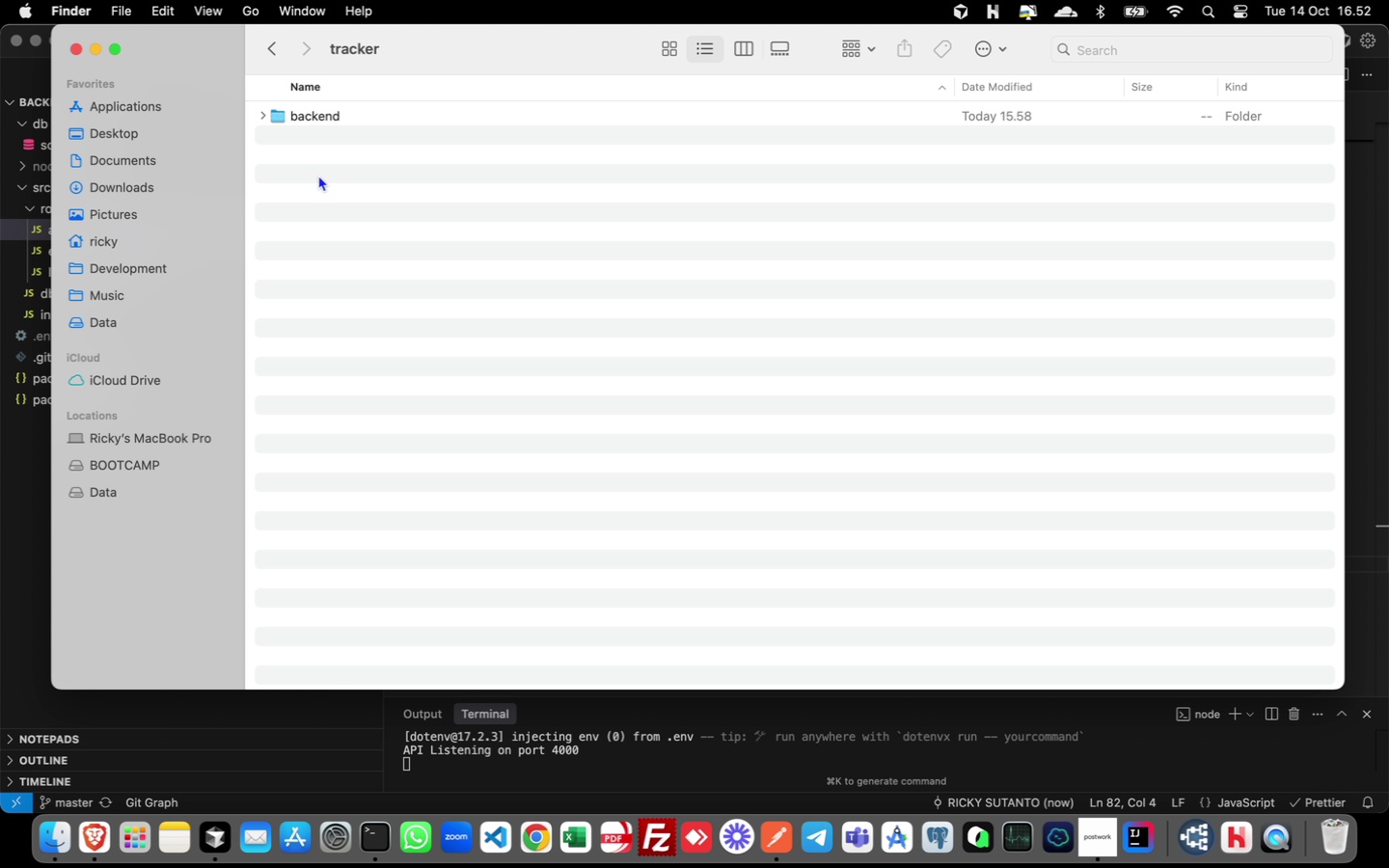 
left_click([642, 773])
 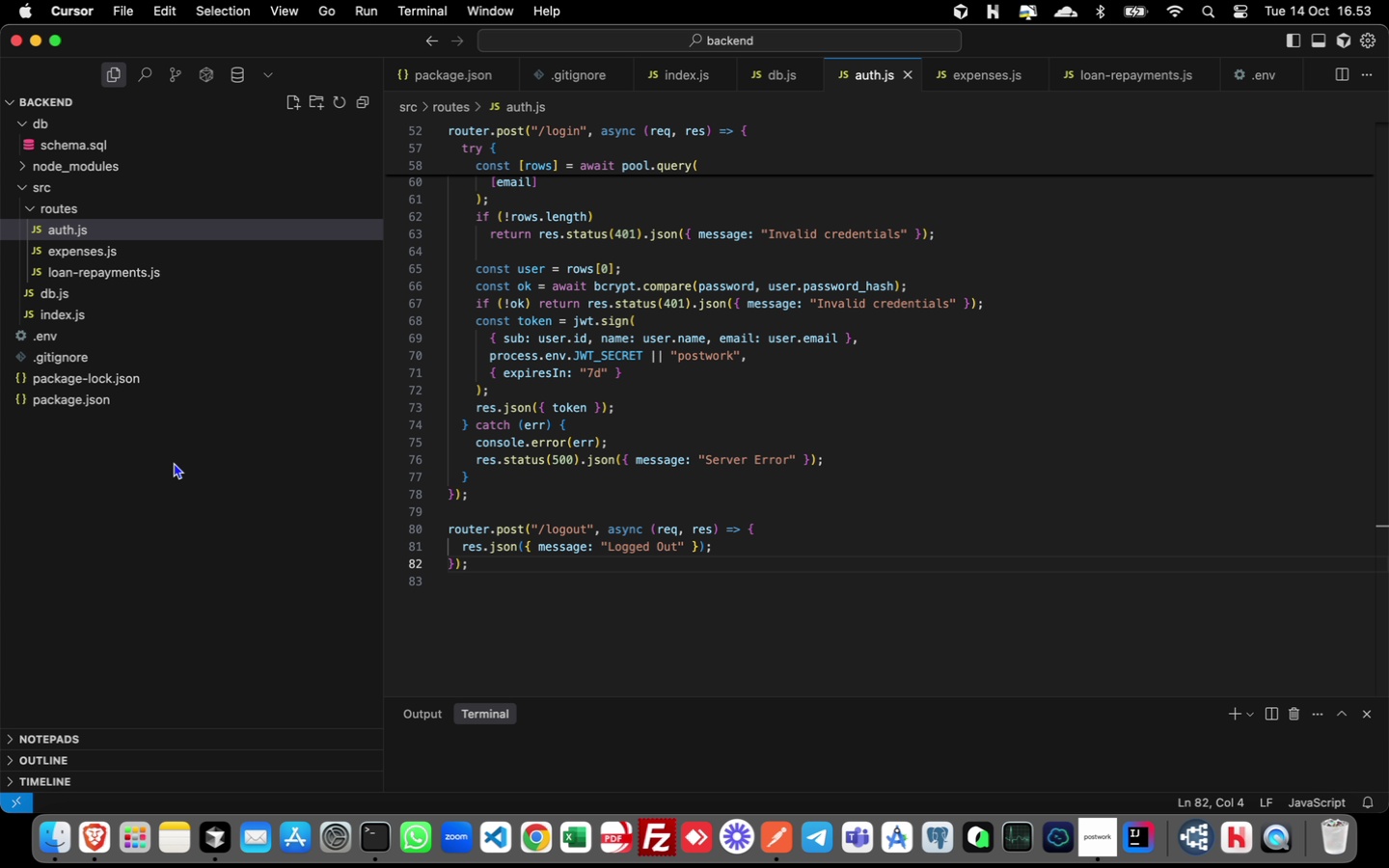 
wait(11.96)
 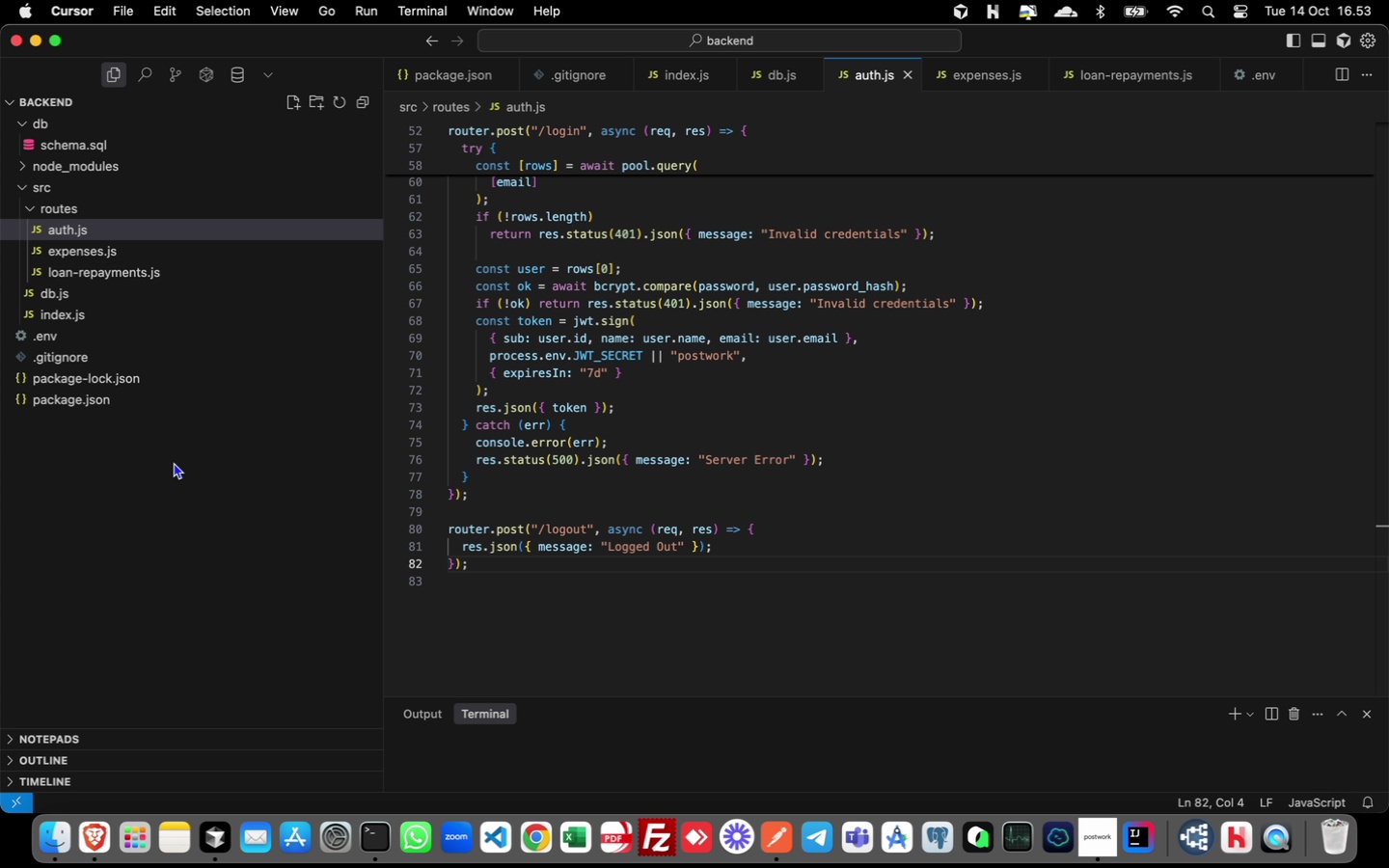 
left_click([125, 7])
 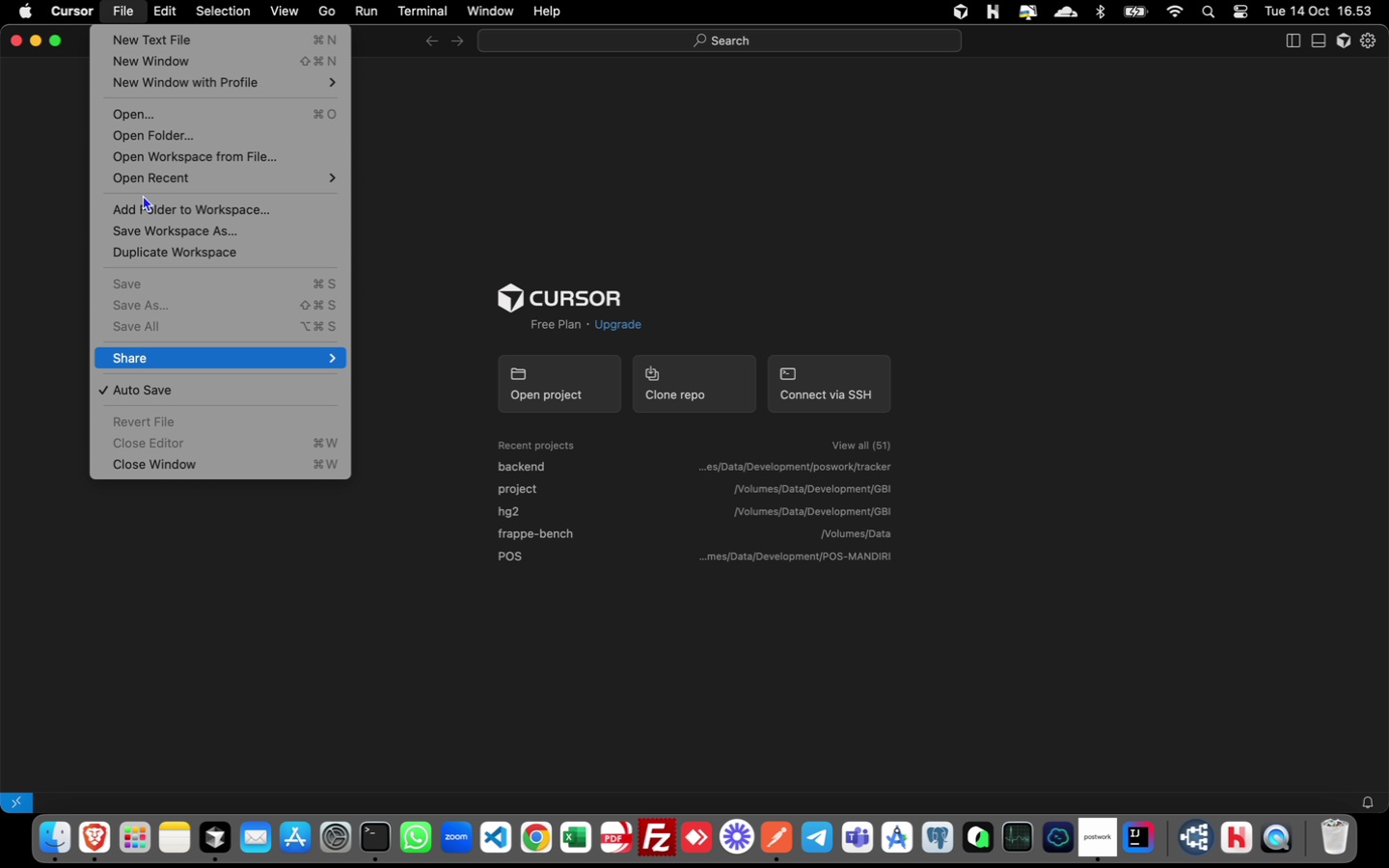 
mouse_move([167, 157])
 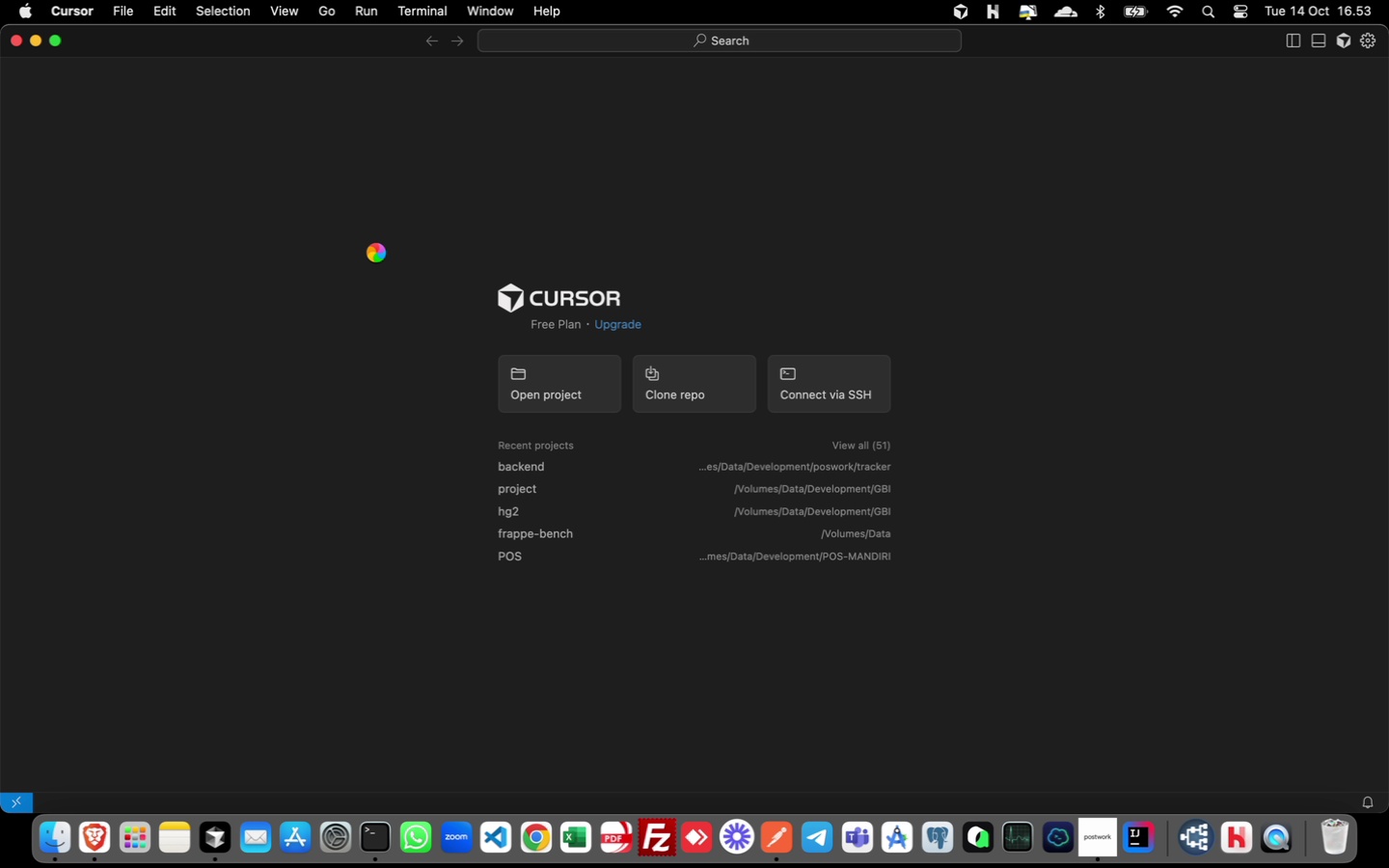 
mouse_move([396, 237])
 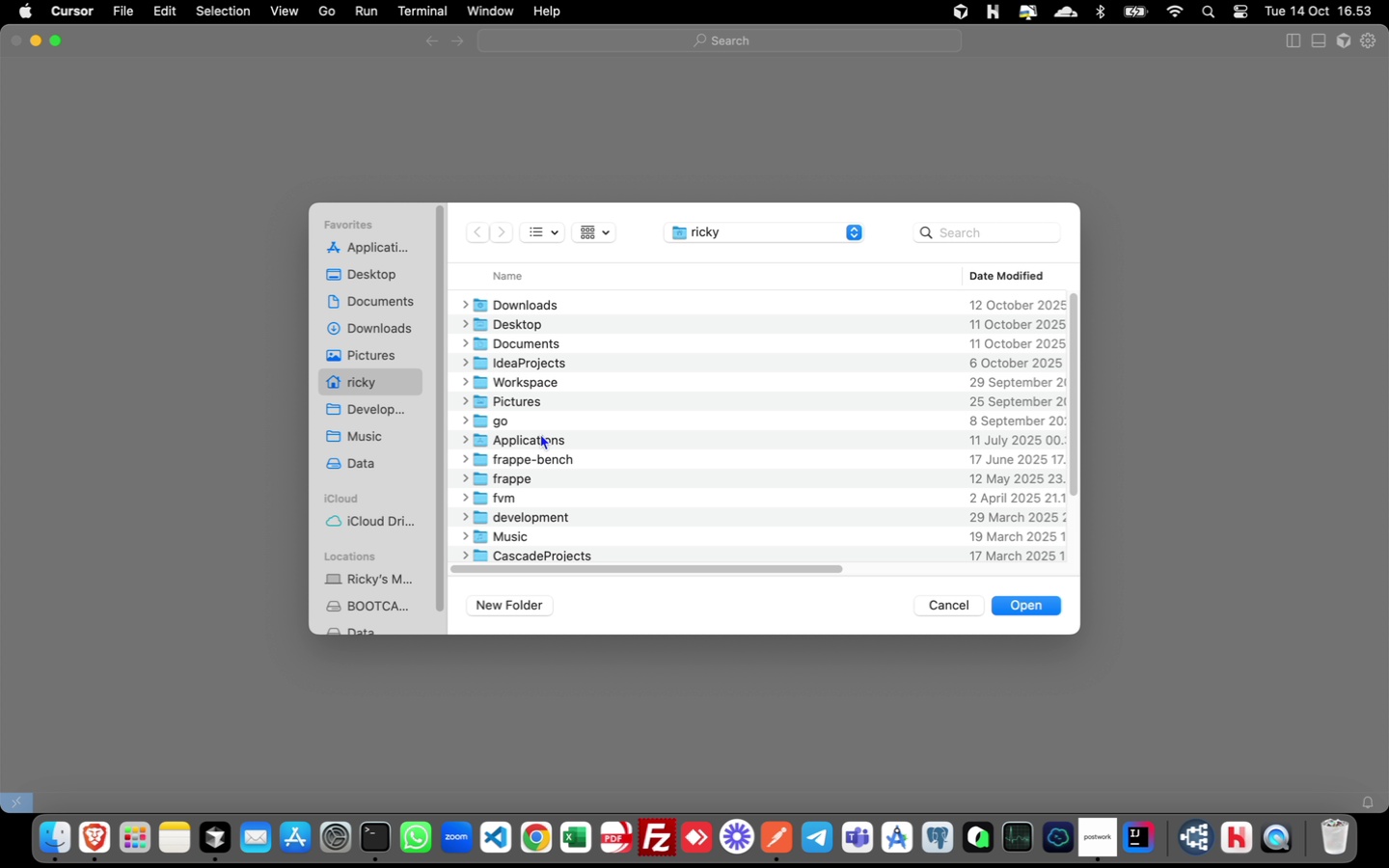 
wait(5.48)
 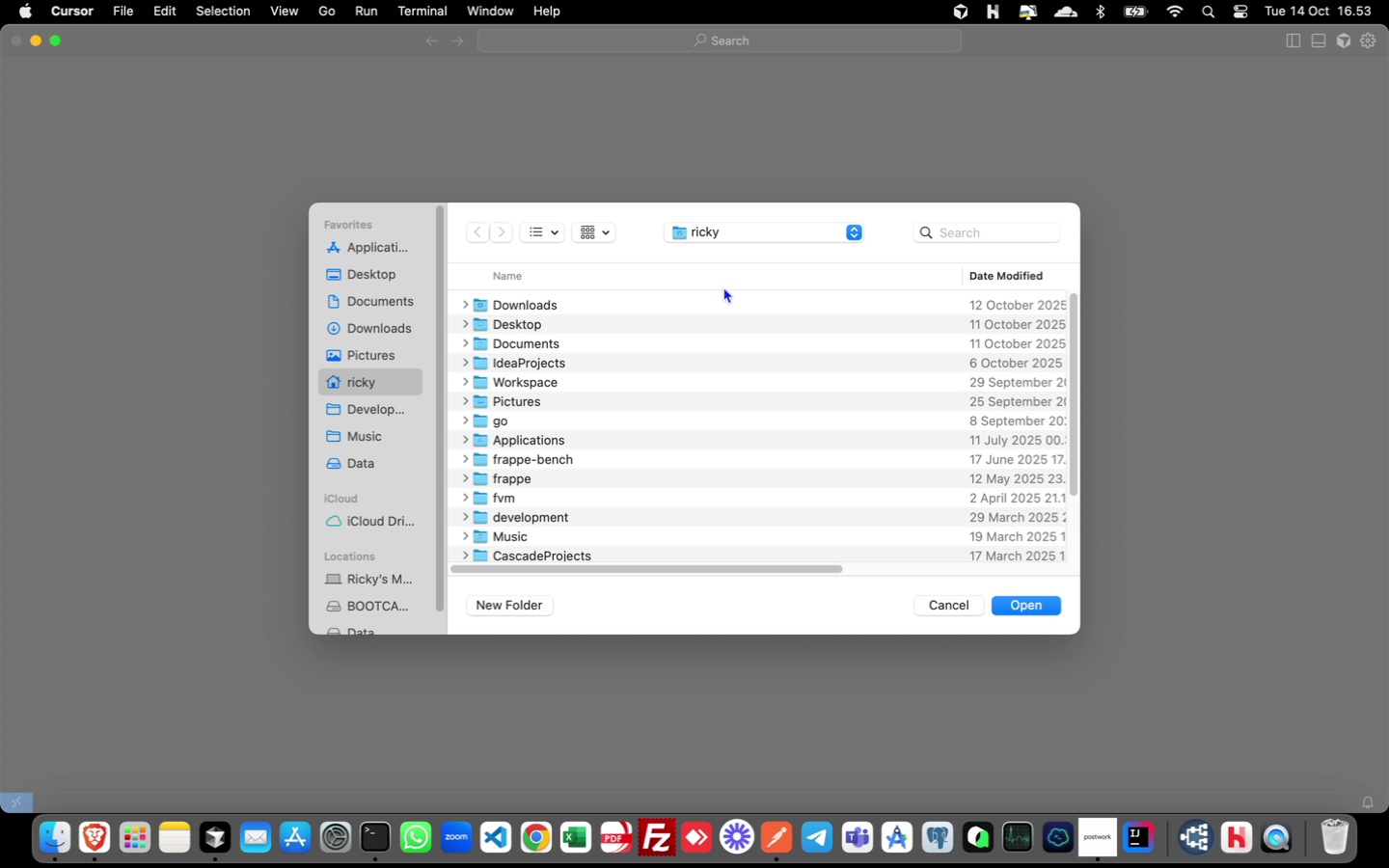 
left_click([373, 410])
 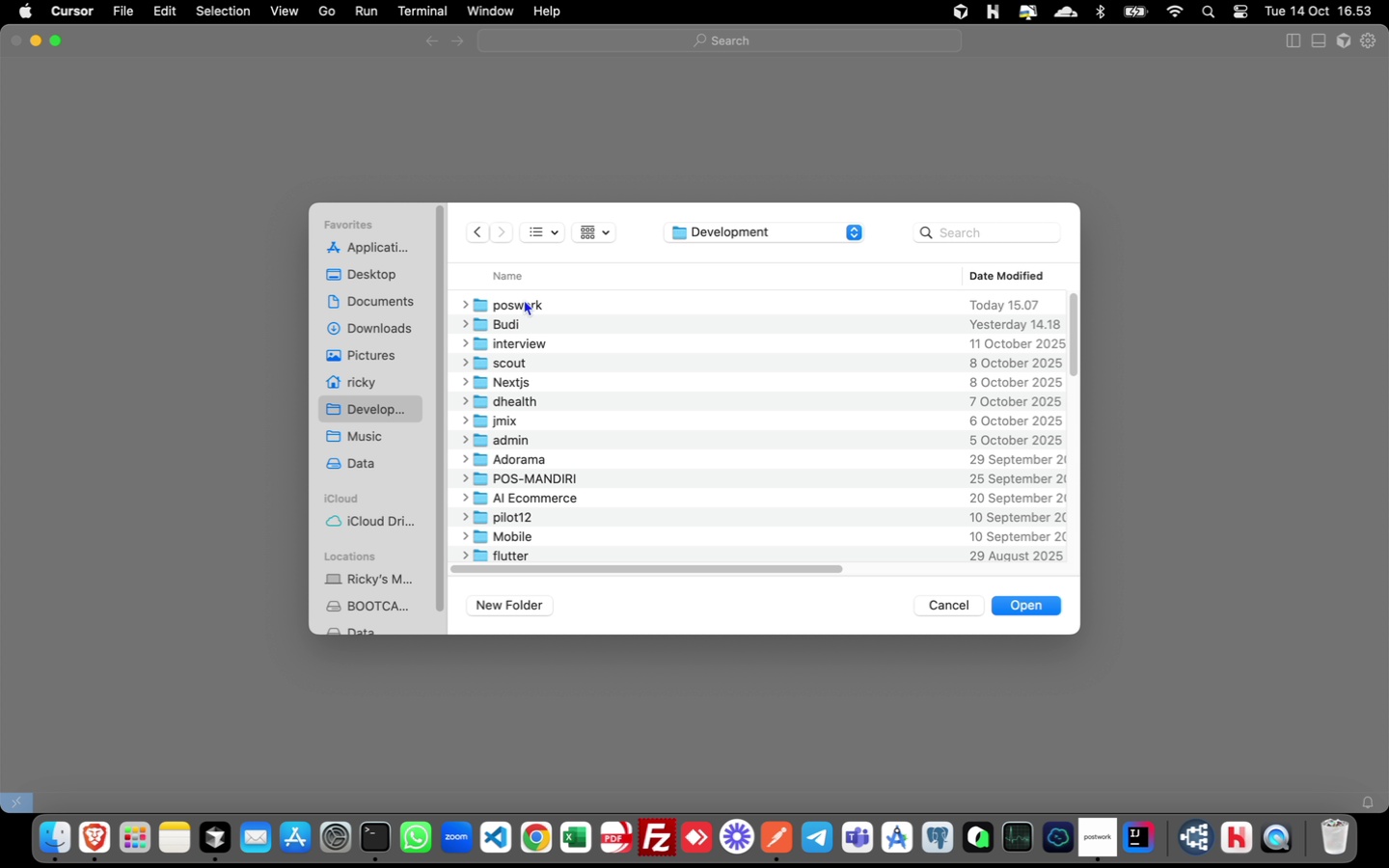 
double_click([524, 300])
 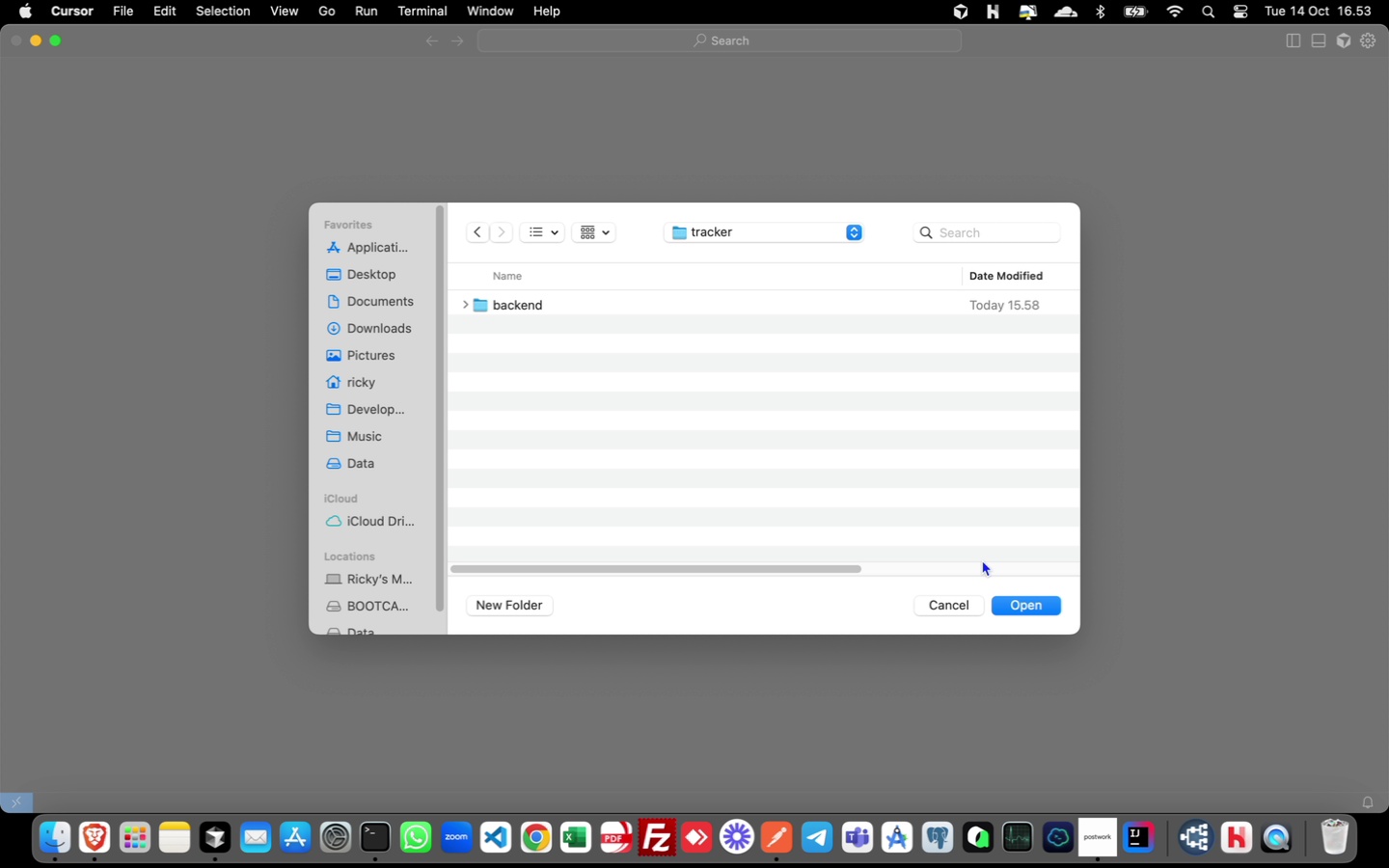 
wait(5.14)
 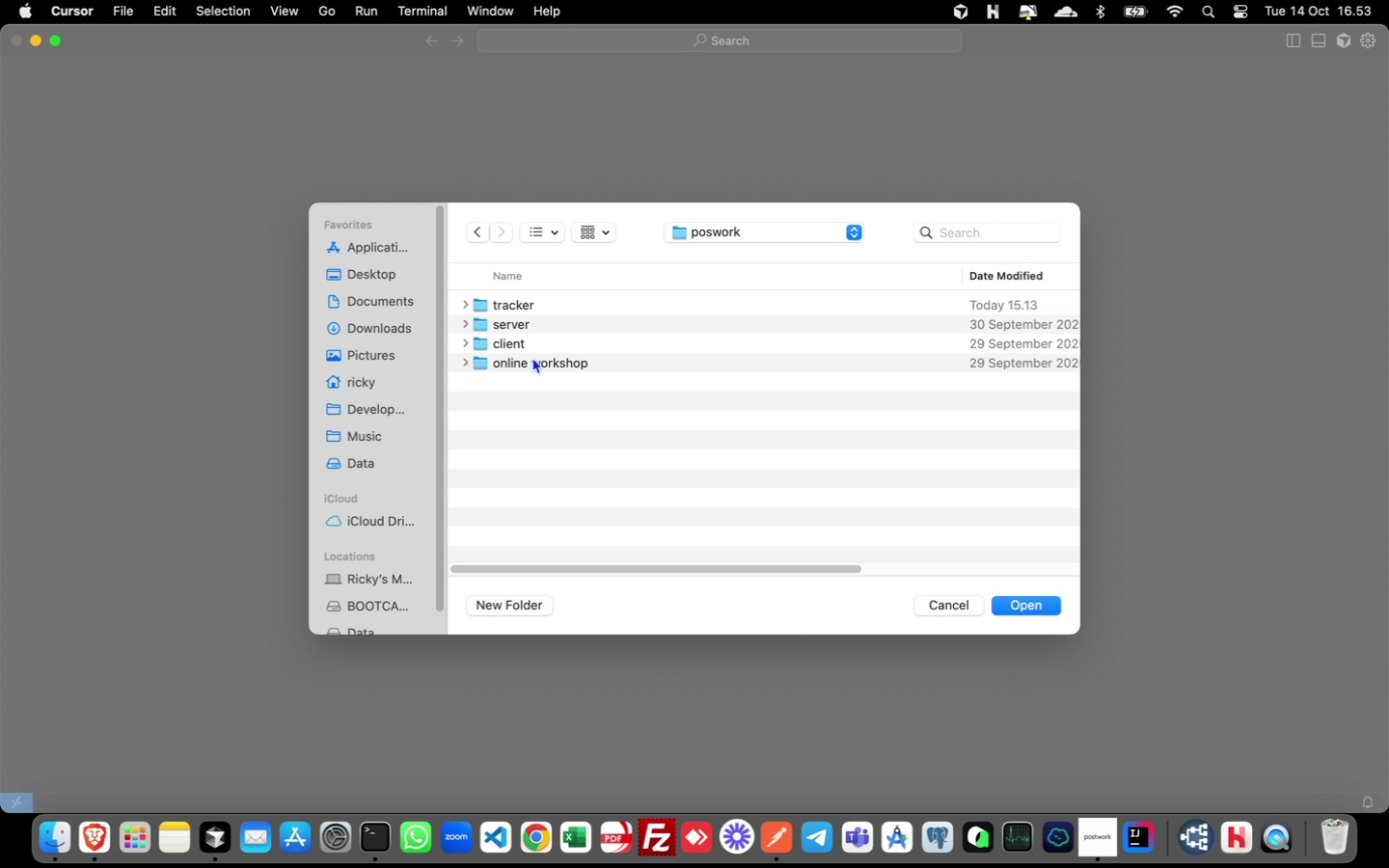 
left_click([1044, 602])
 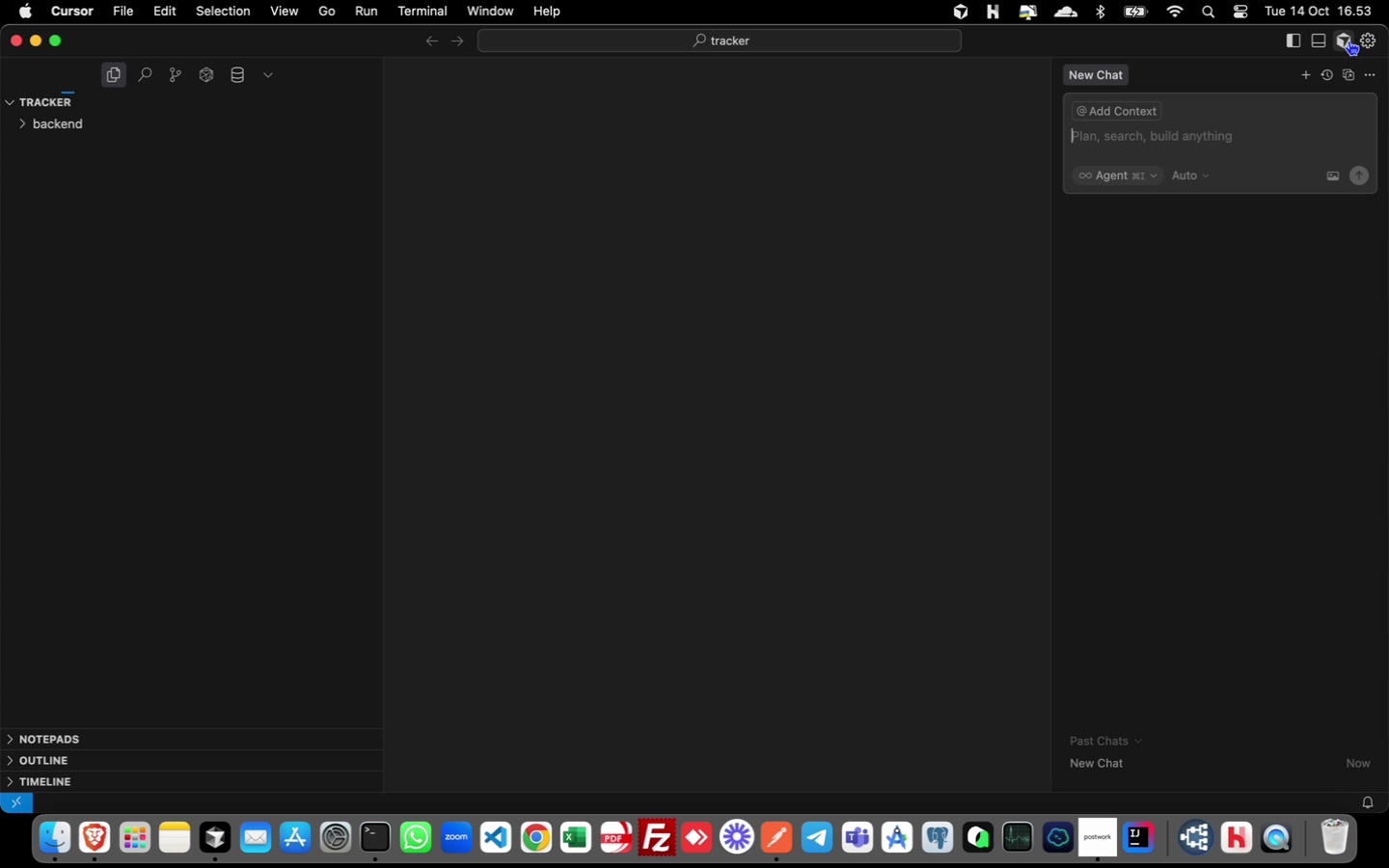 
wait(16.58)
 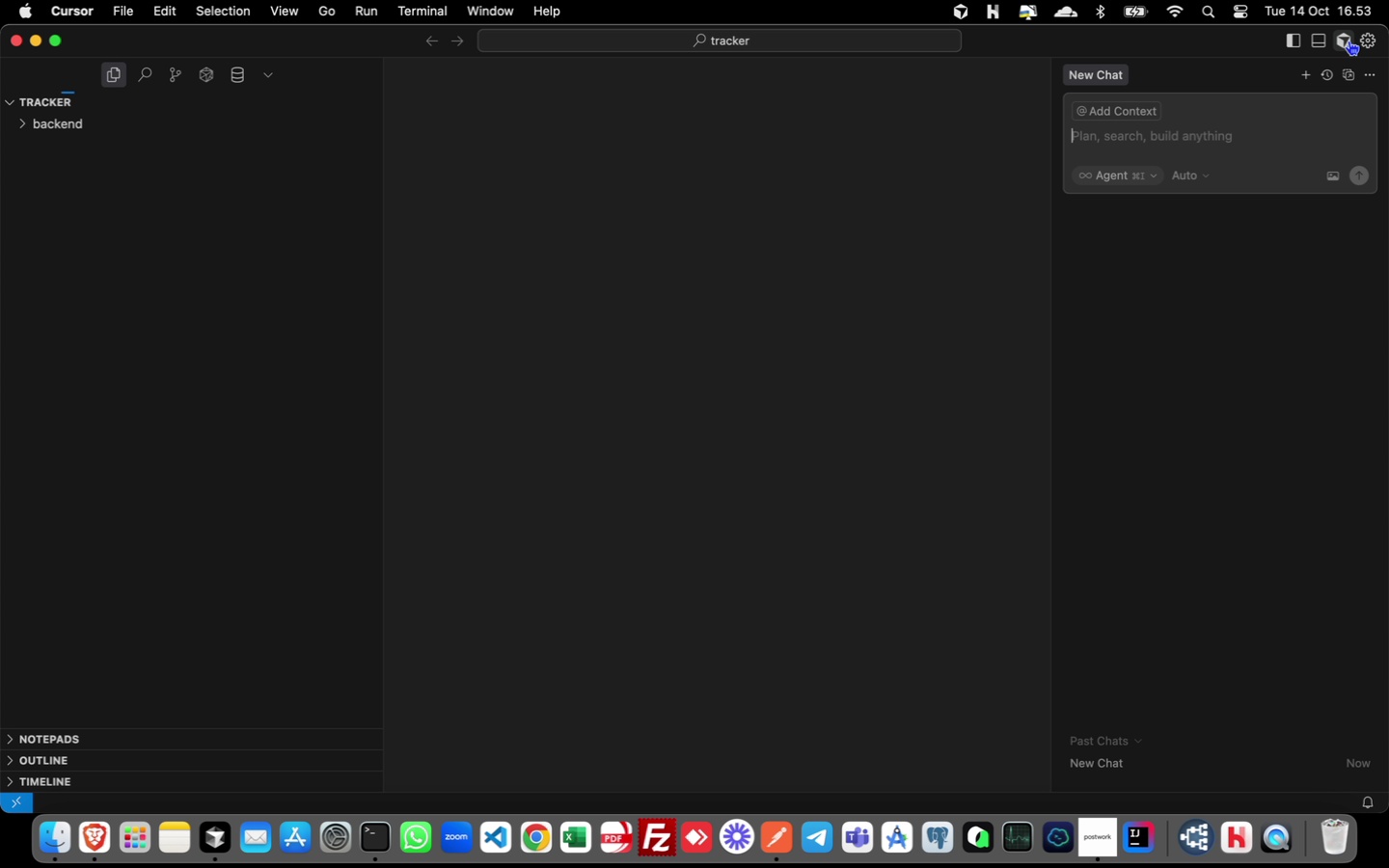 
left_click([315, 101])
 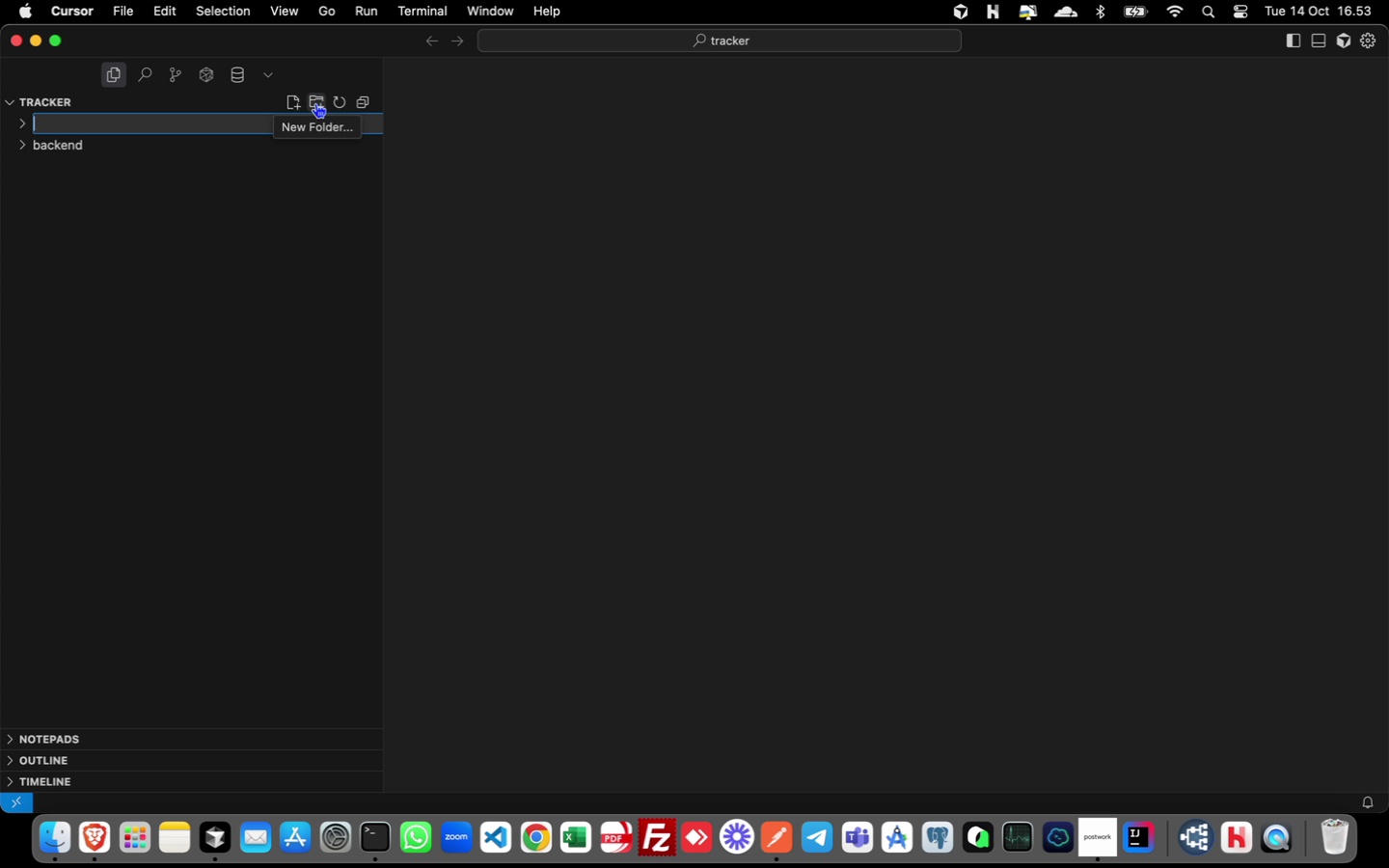 
type(client)
 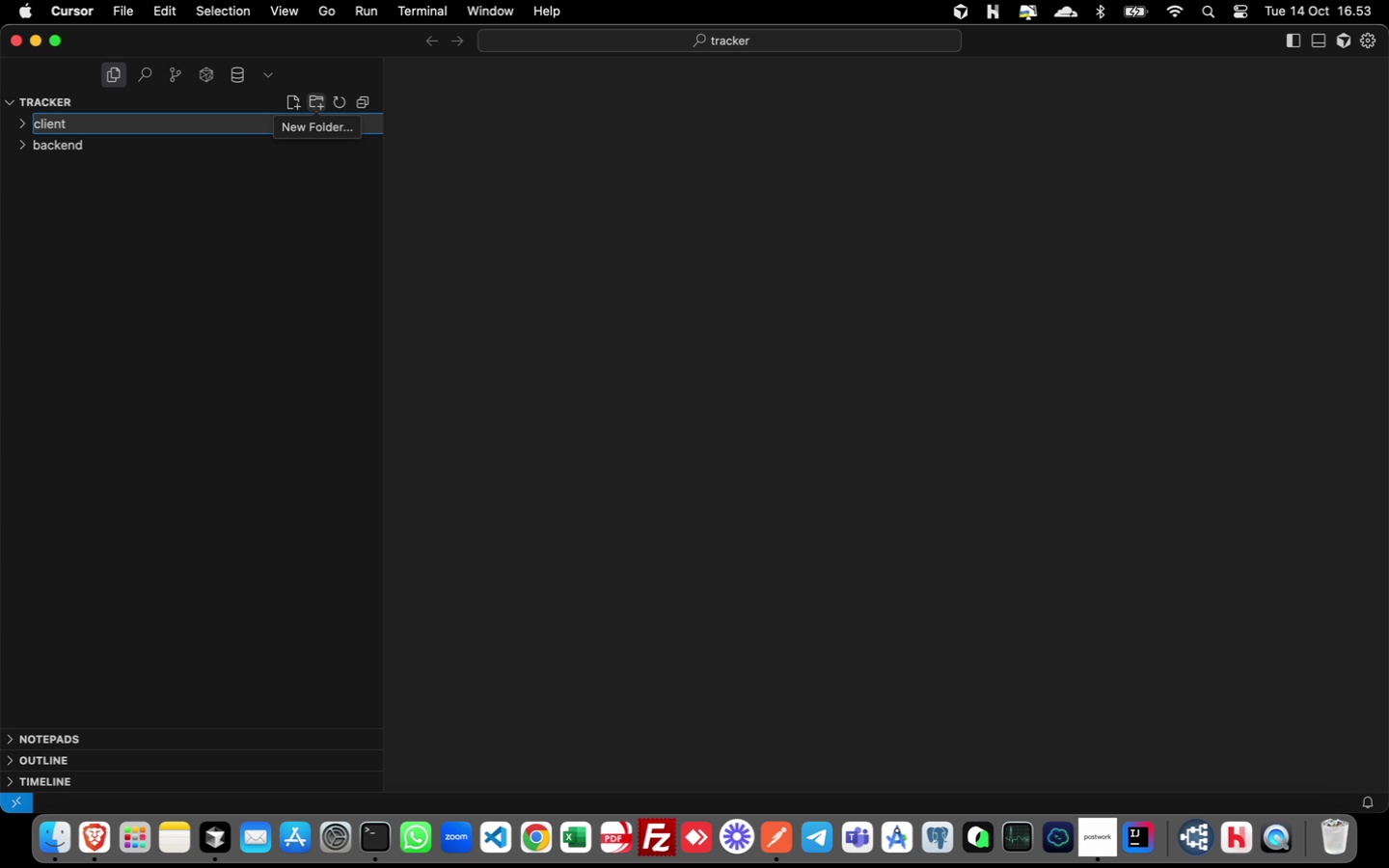 
key(Enter)
 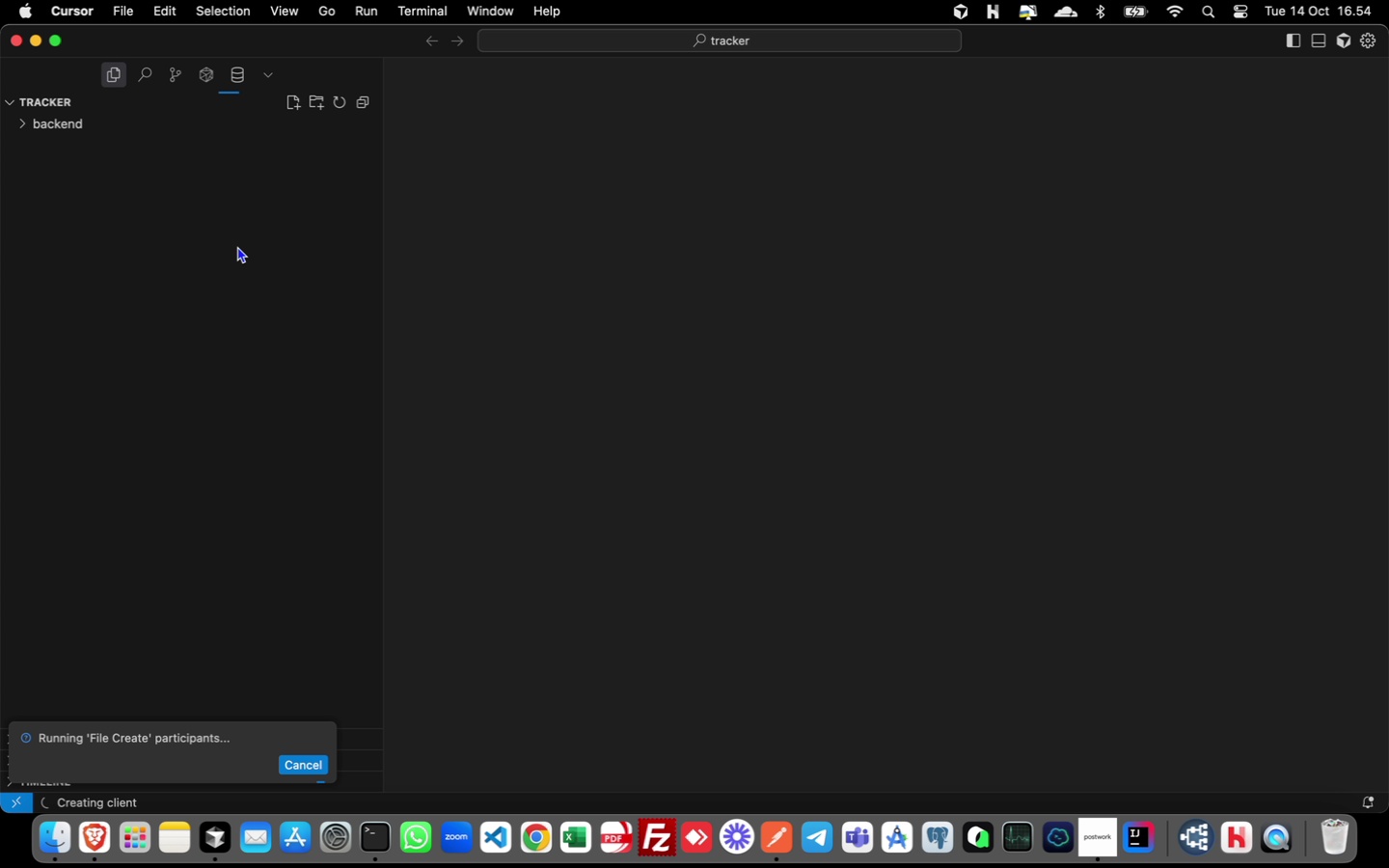 
wait(32.04)
 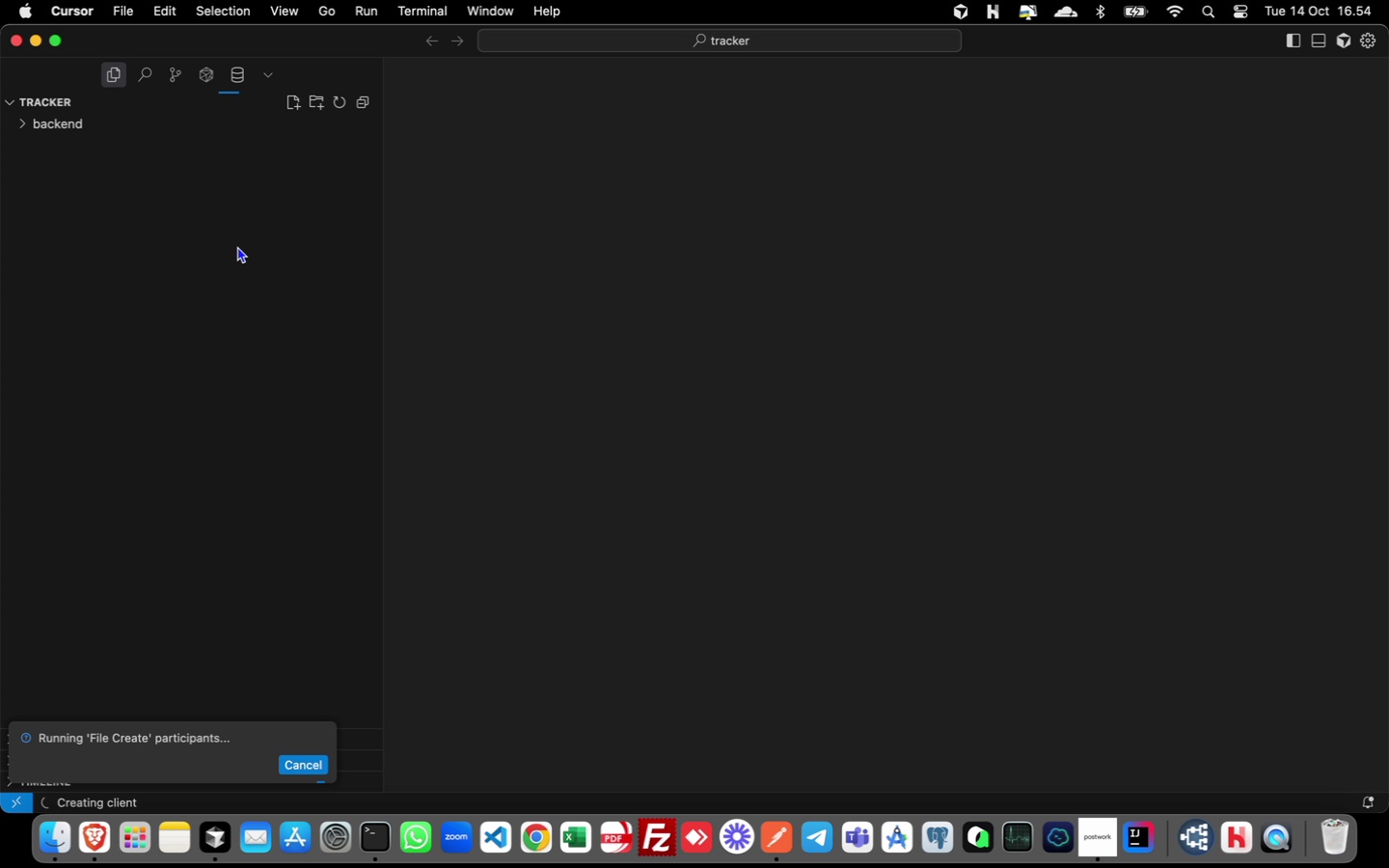 
mouse_move([1382, 664])
 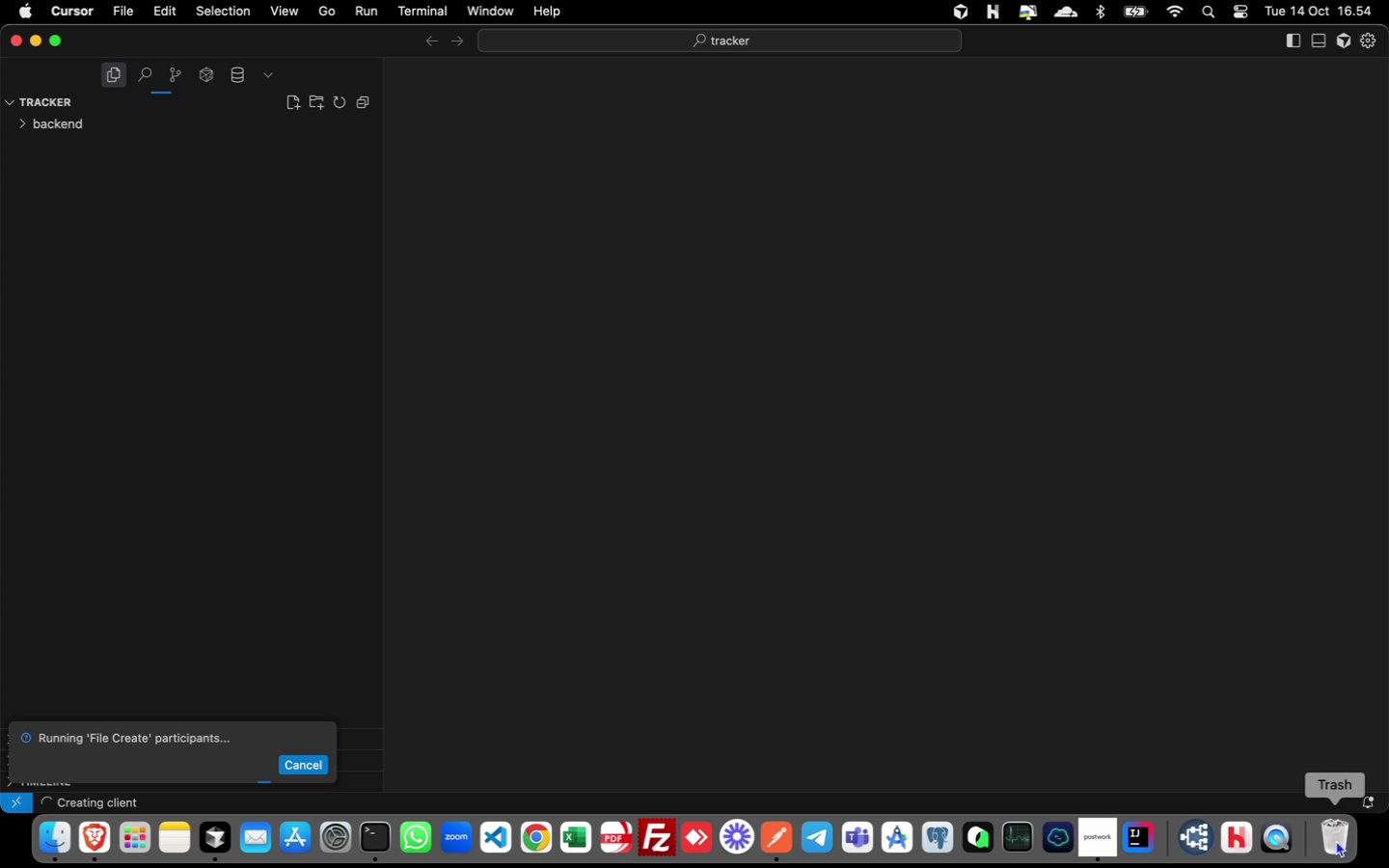 
right_click([1336, 840])
 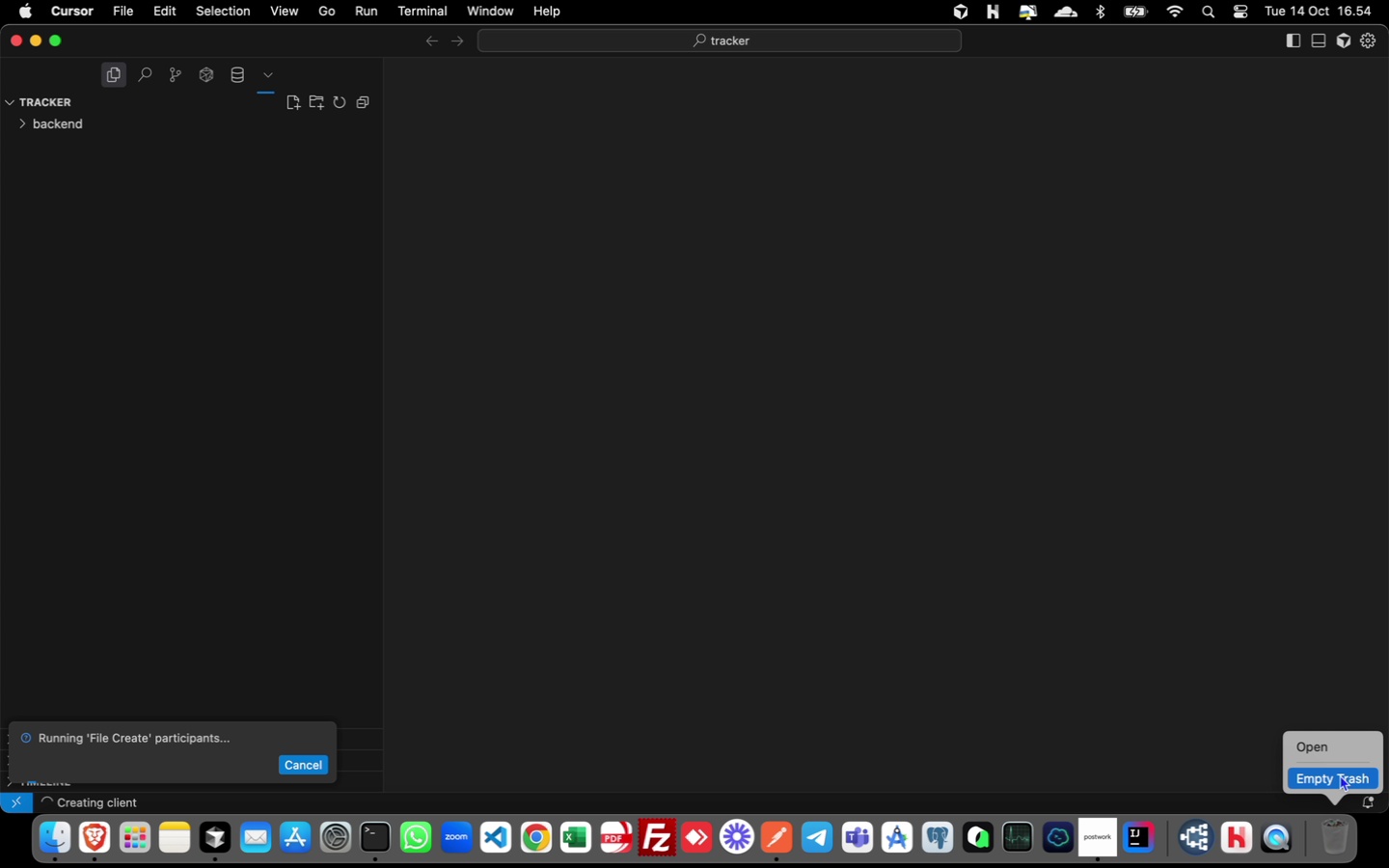 
left_click([1340, 774])
 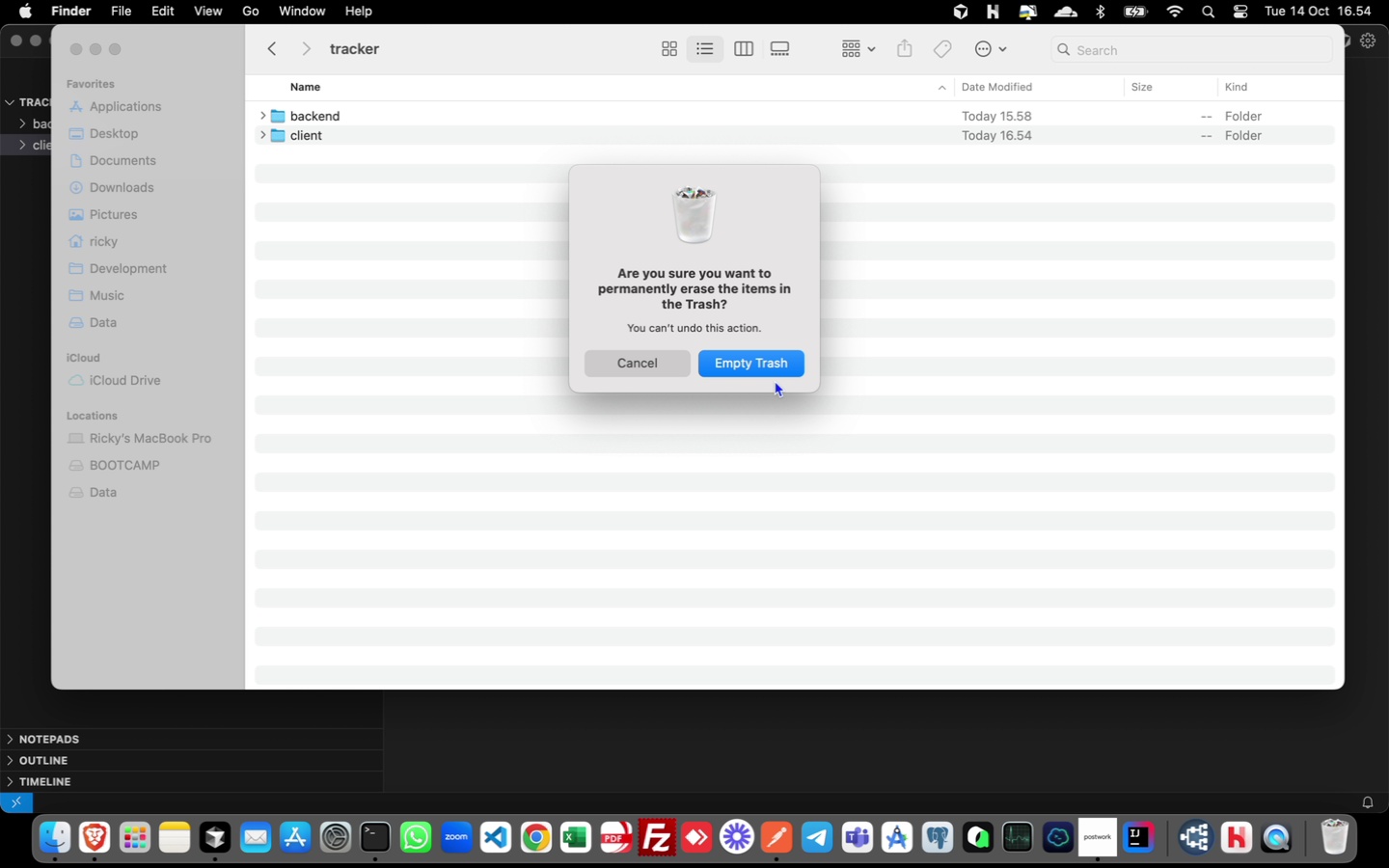 
left_click([764, 364])
 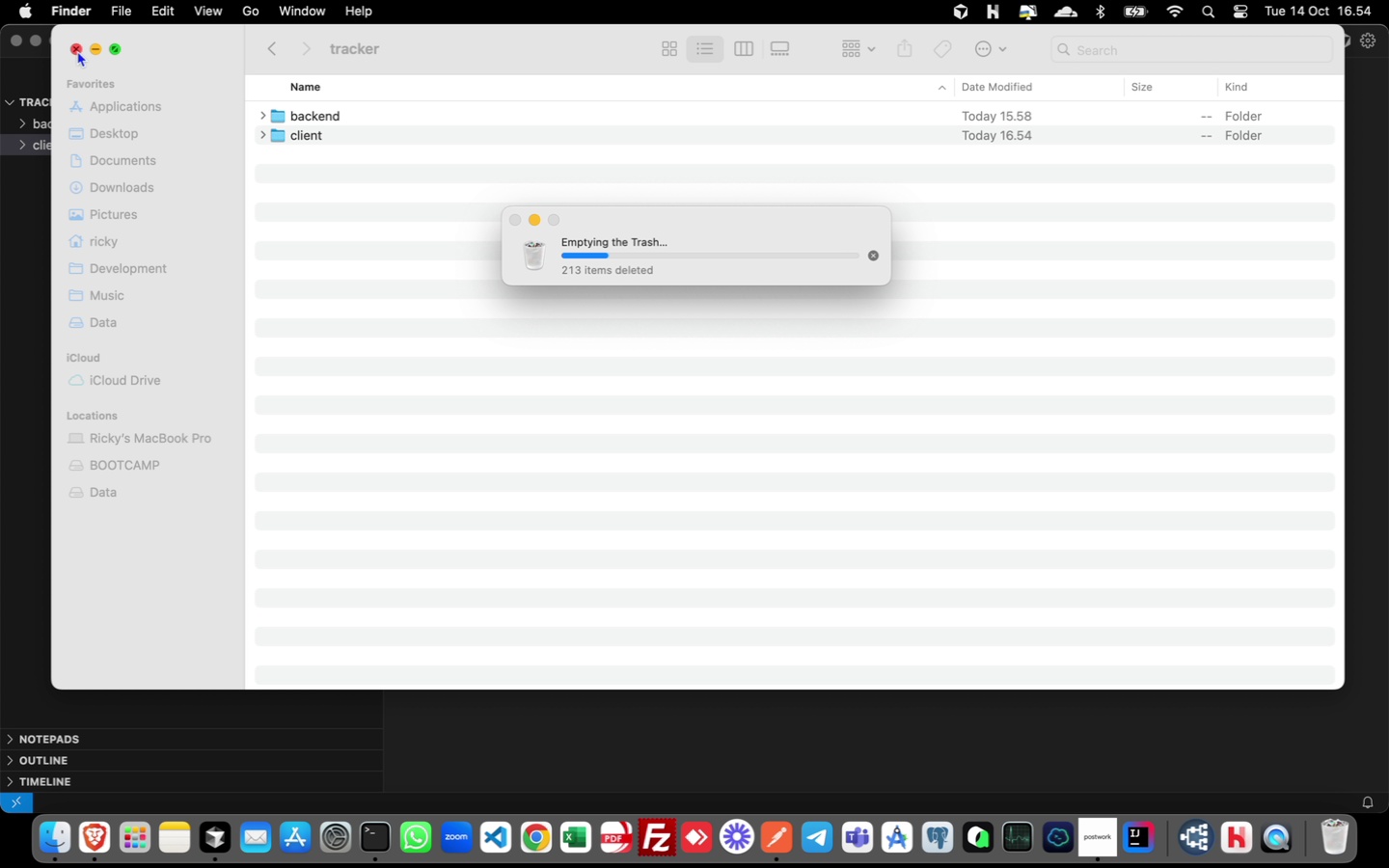 
left_click([24, 284])
 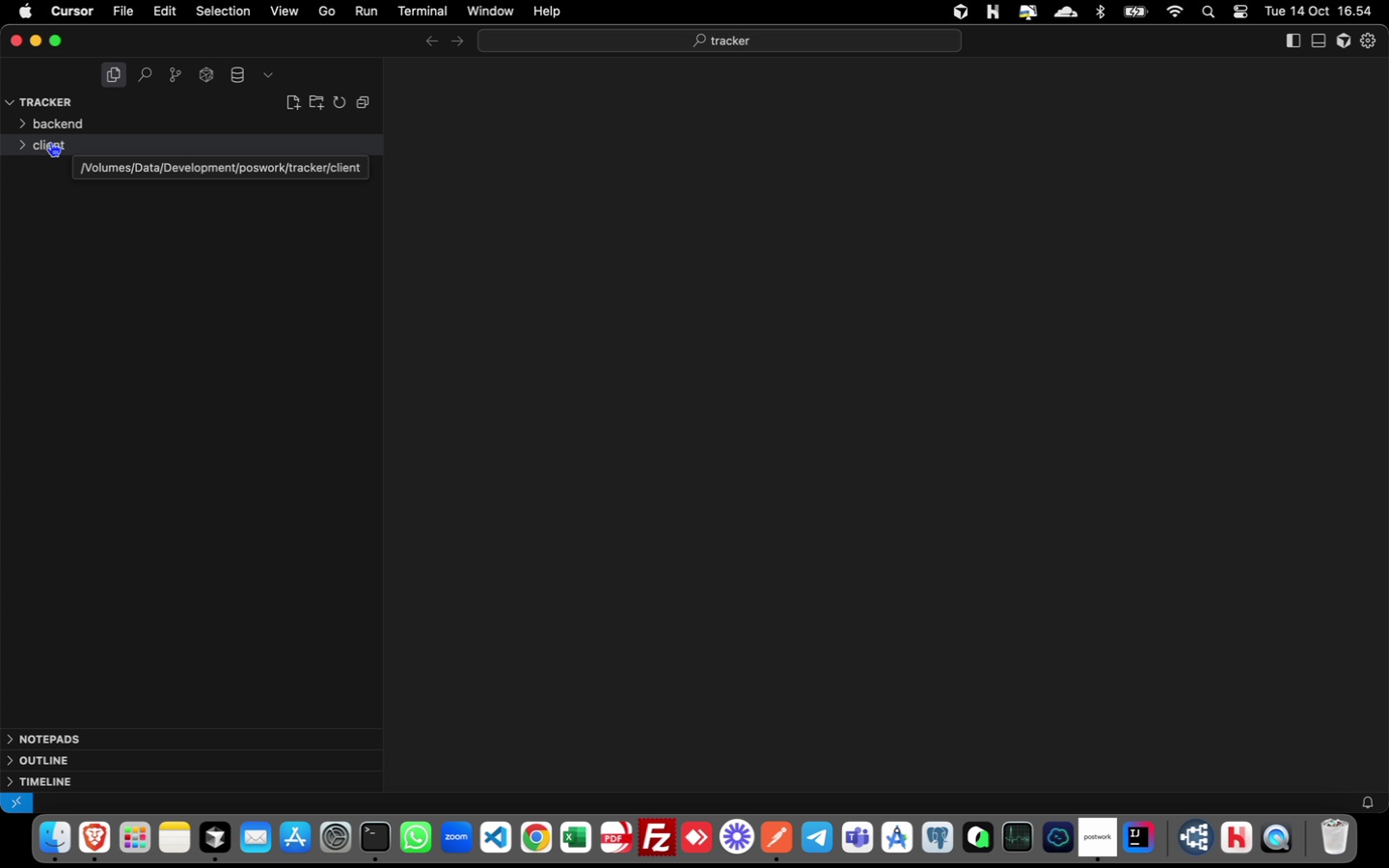 
left_click([50, 142])
 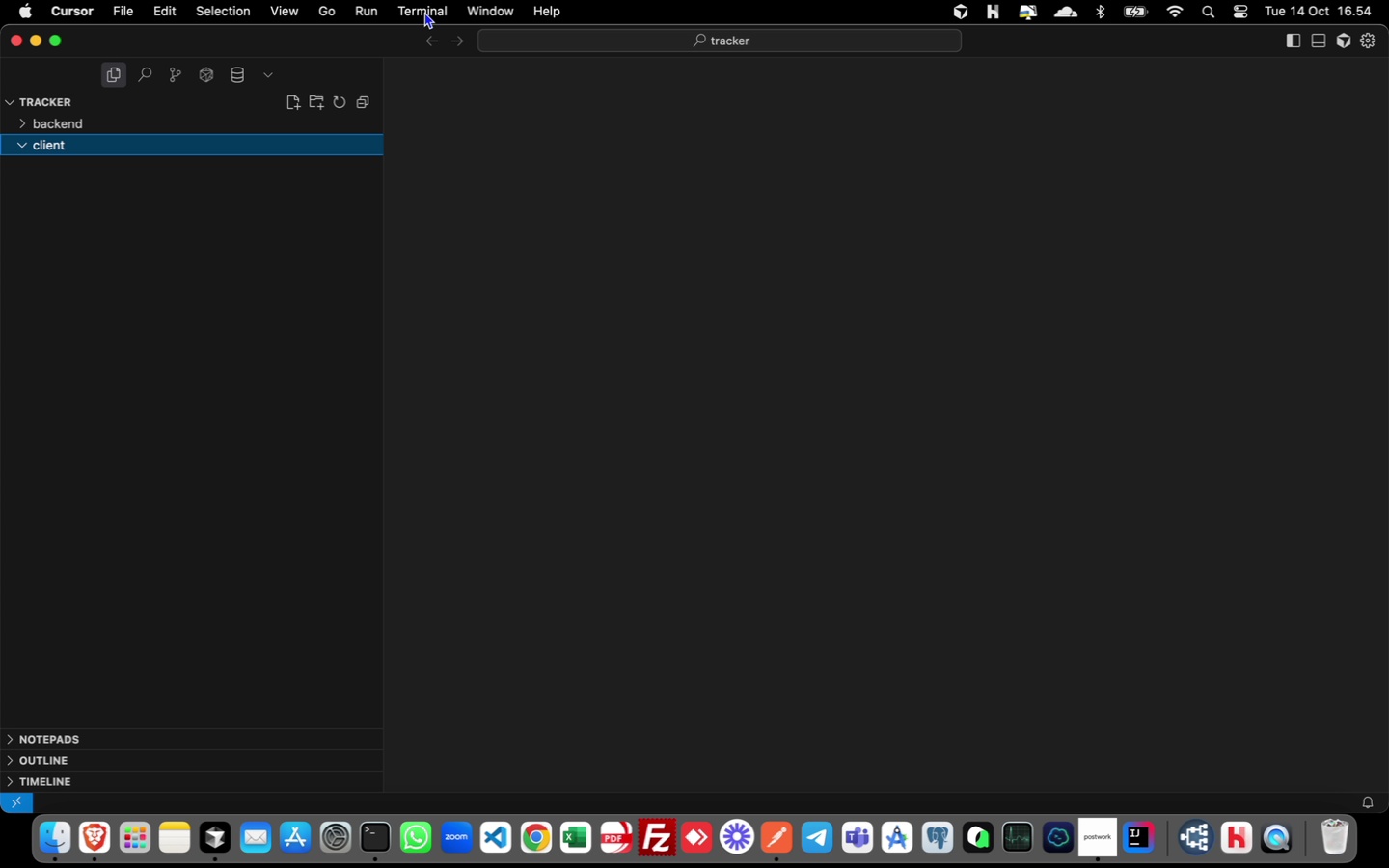 
left_click([425, 11])
 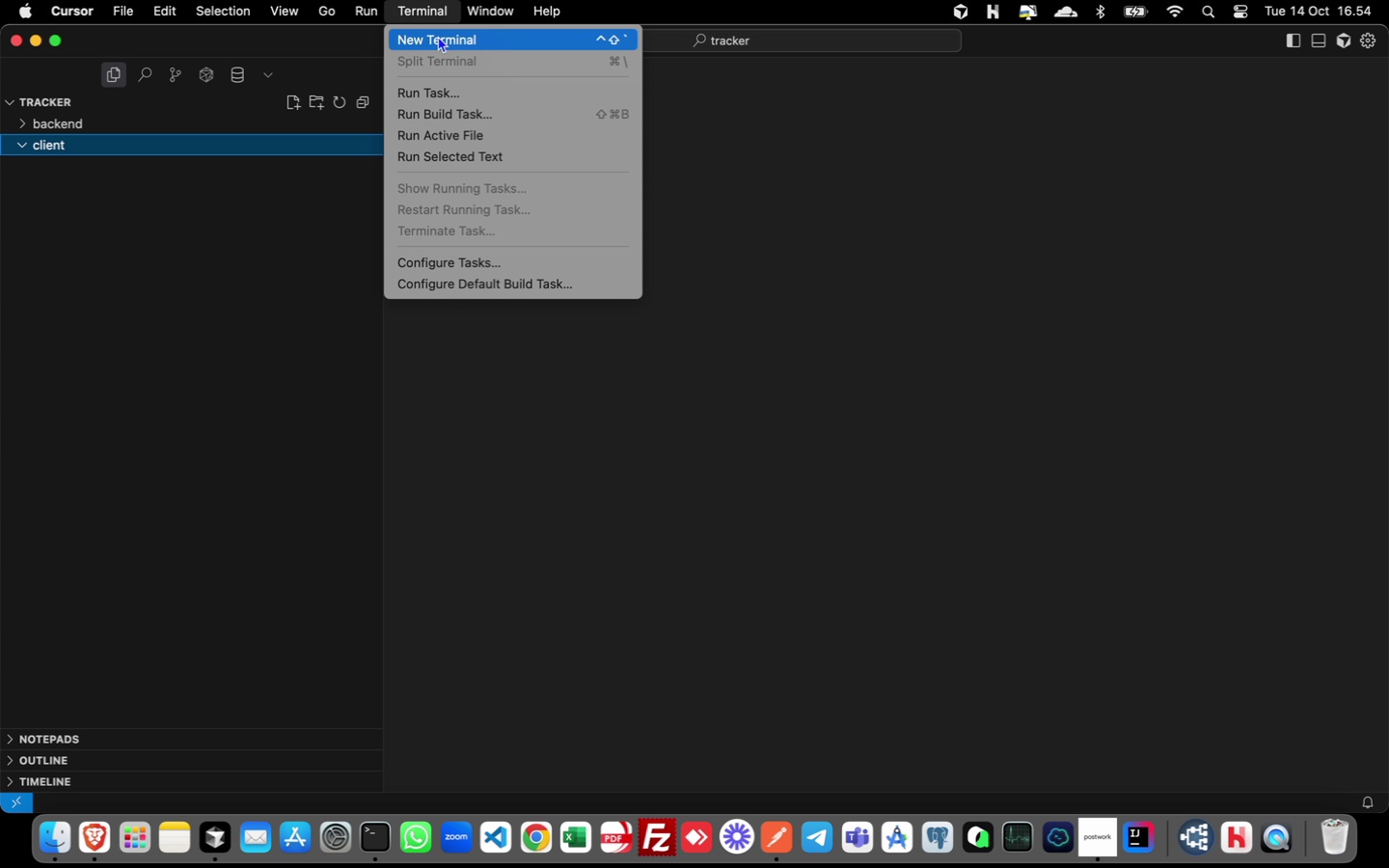 
left_click([438, 36])
 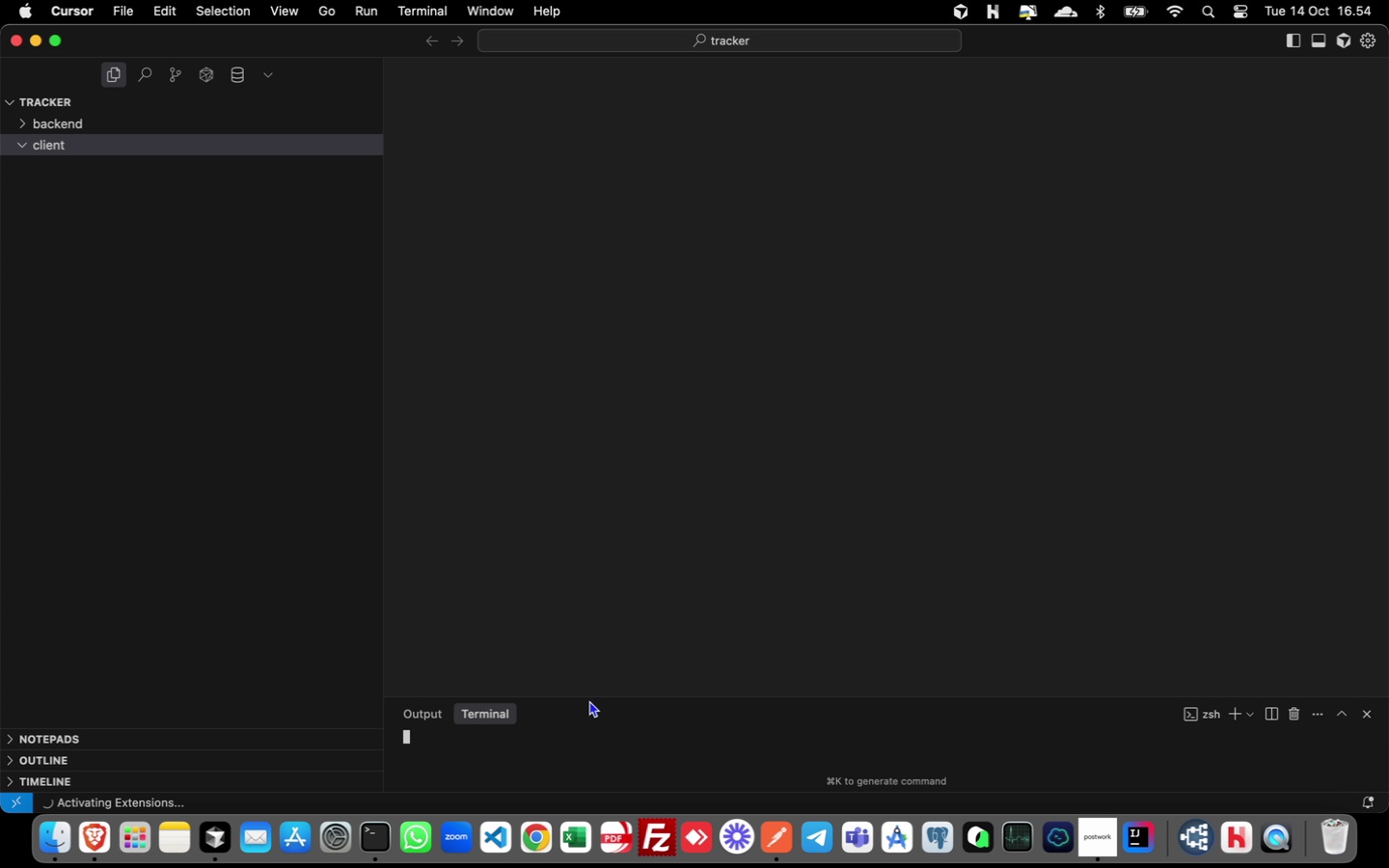 
wait(6.23)
 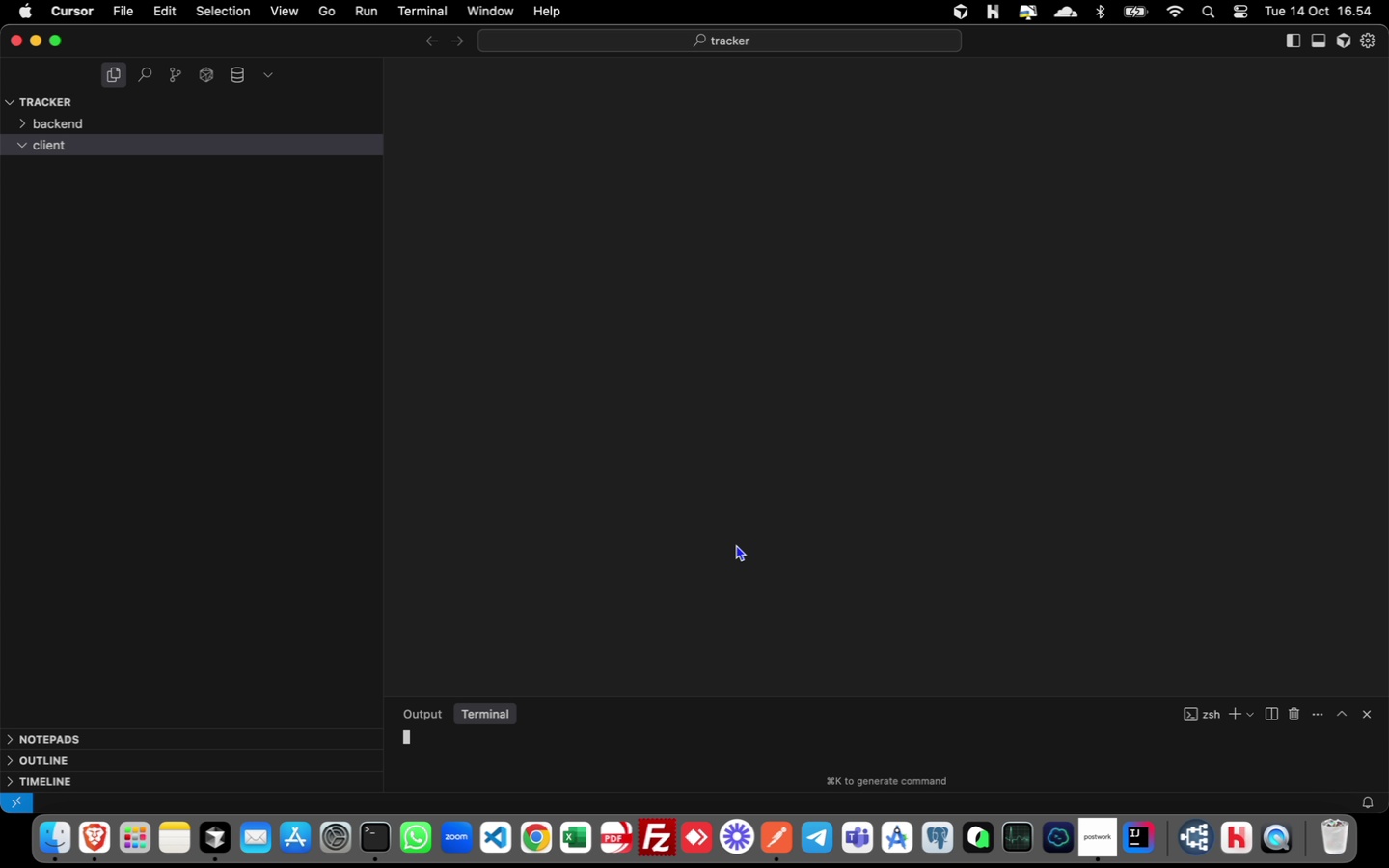 
left_click_drag(start_coordinate=[588, 696], to_coordinate=[632, 394])
 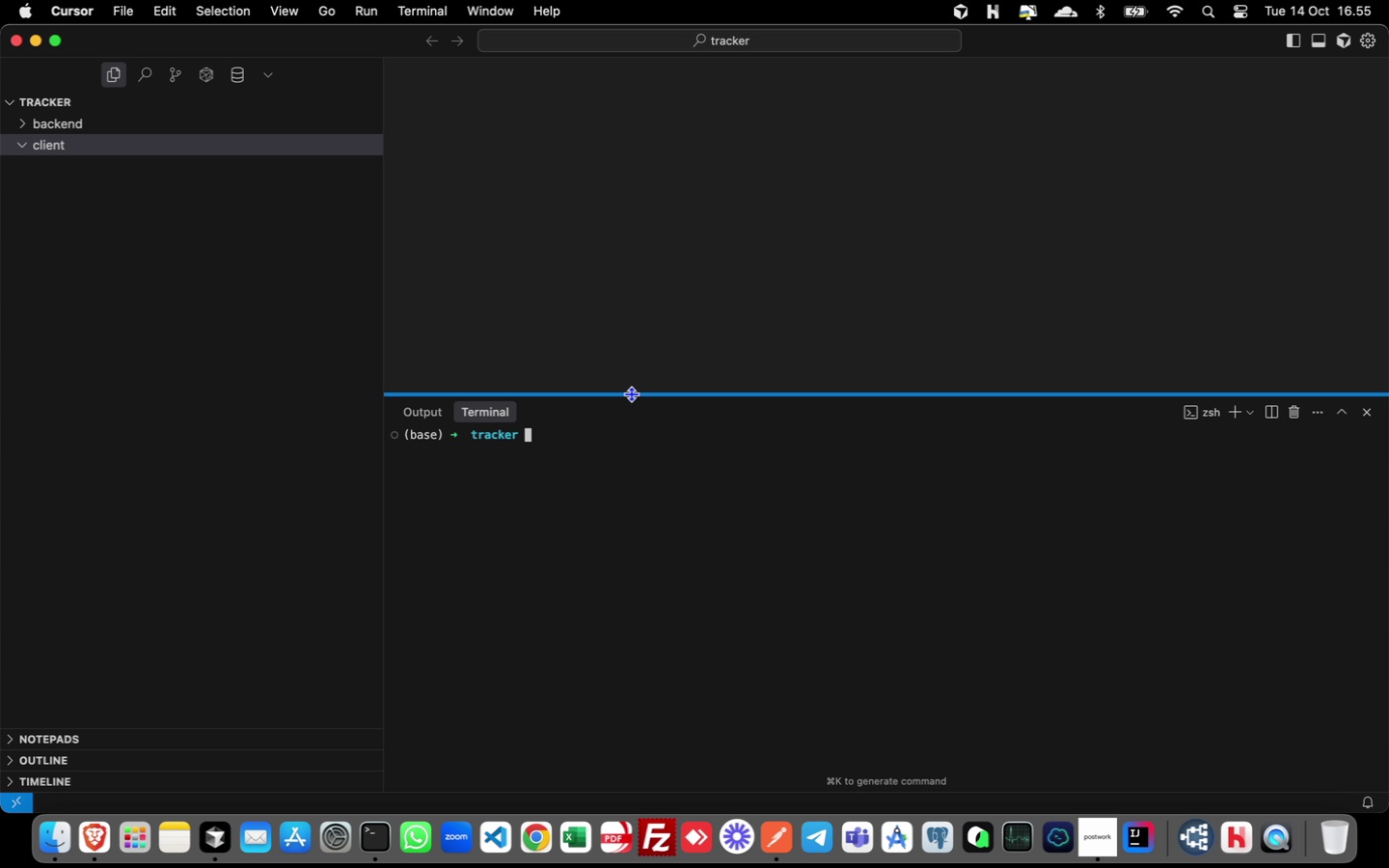 
wait(17.31)
 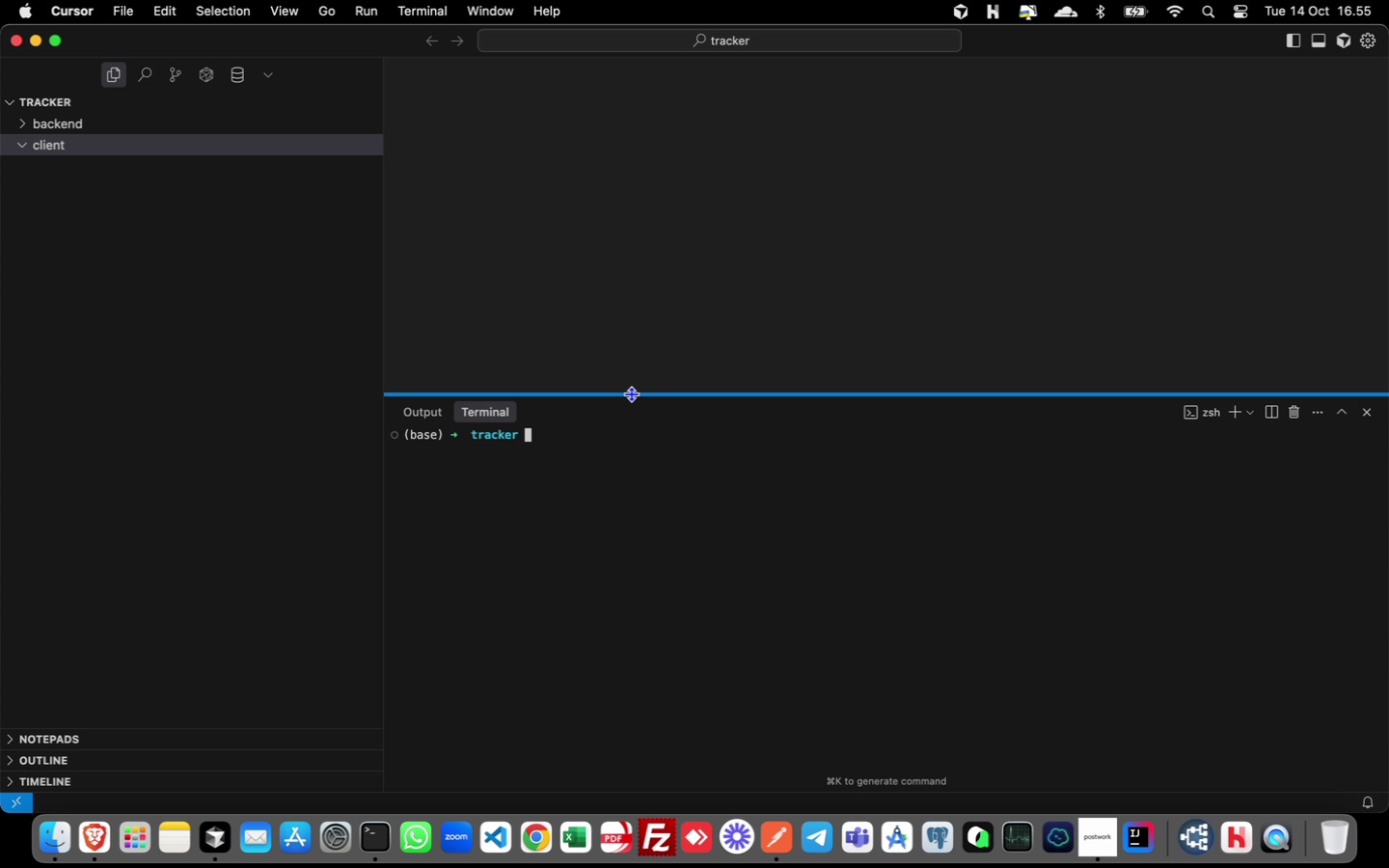 
type(cd cleint)
key(Backspace)
key(Backspace)
key(Backspace)
key(Backspace)
type(ient)
 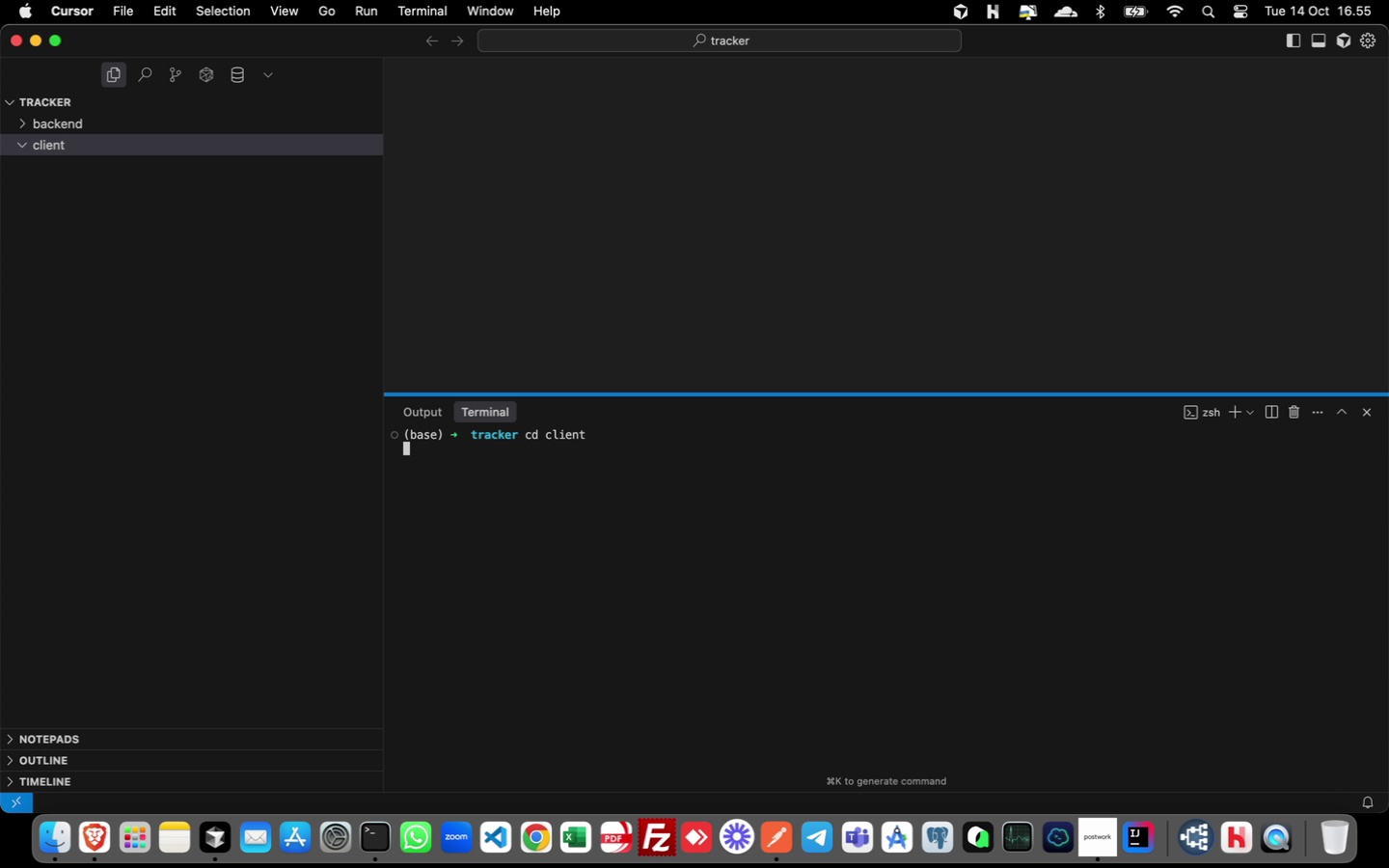 
key(Enter)
 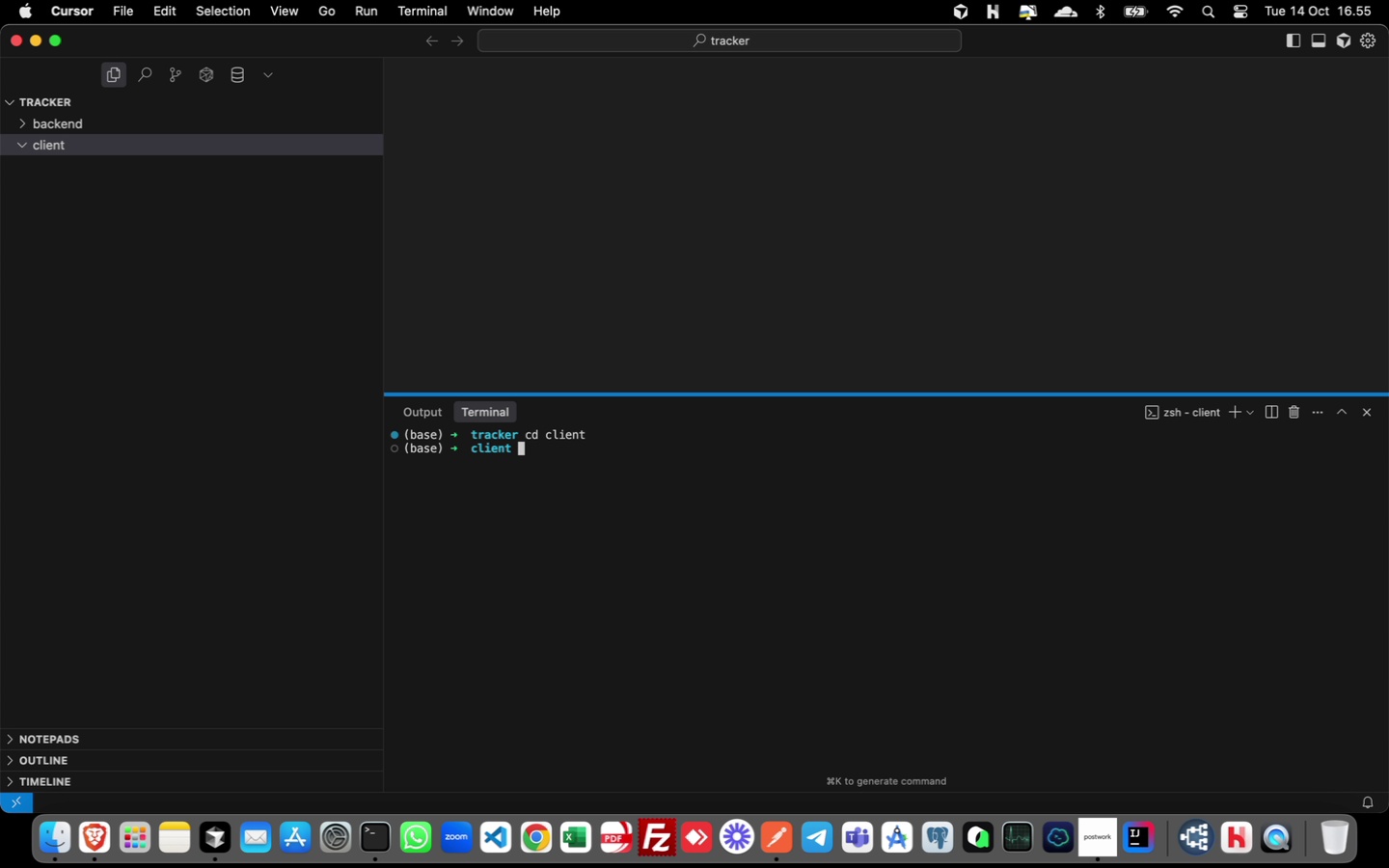 
wait(27.26)
 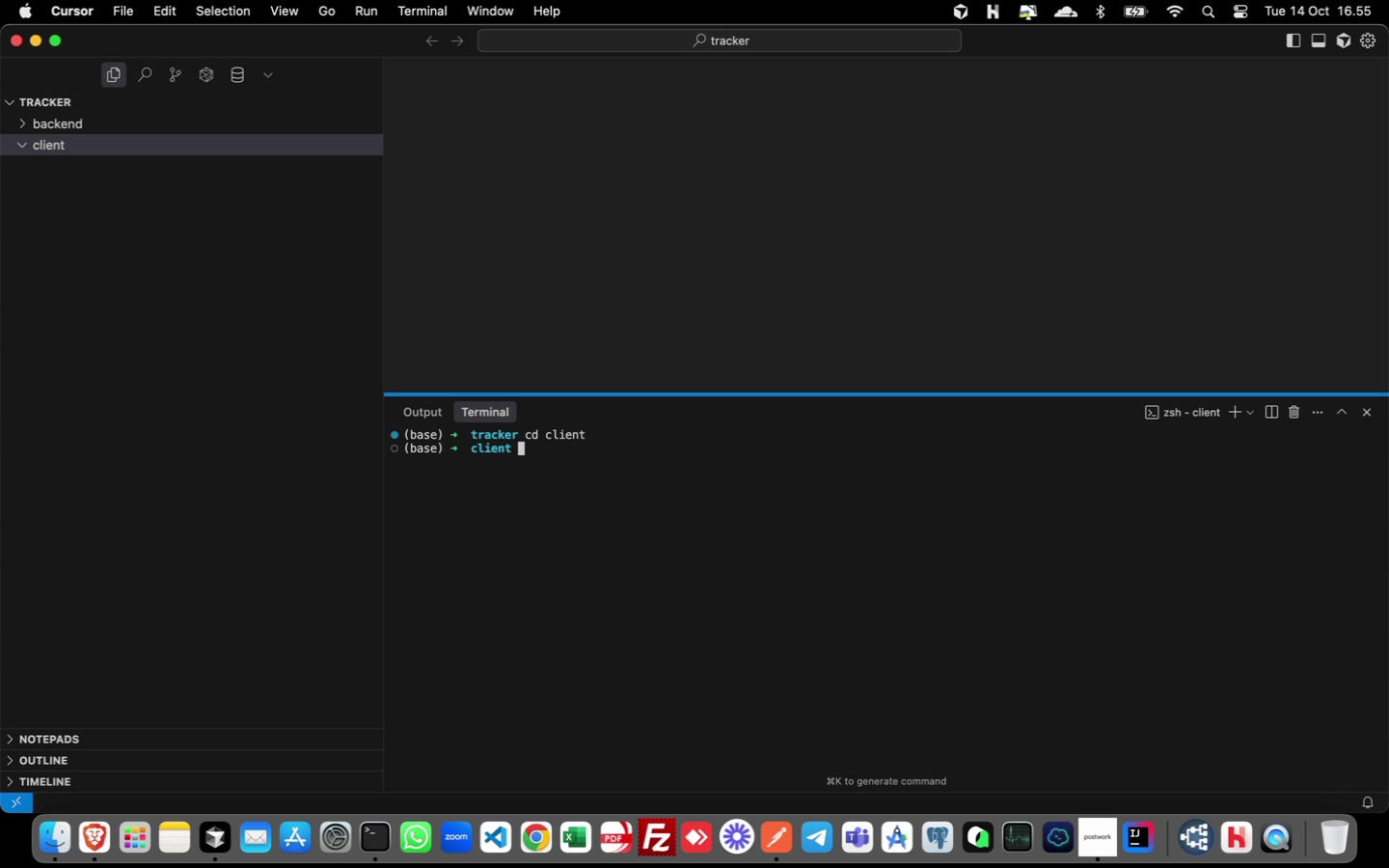 
type(cd ..)
 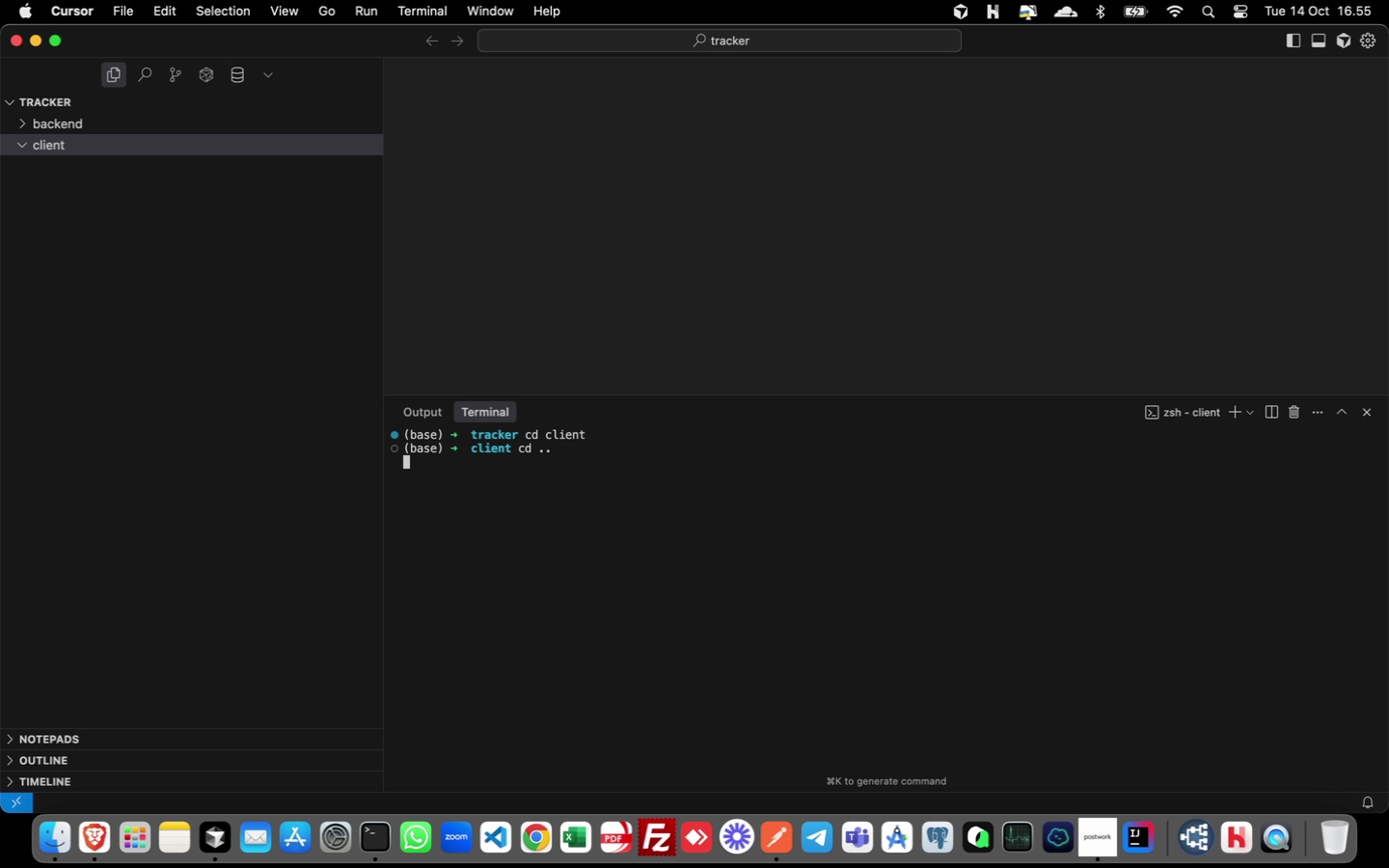 
key(Enter)
 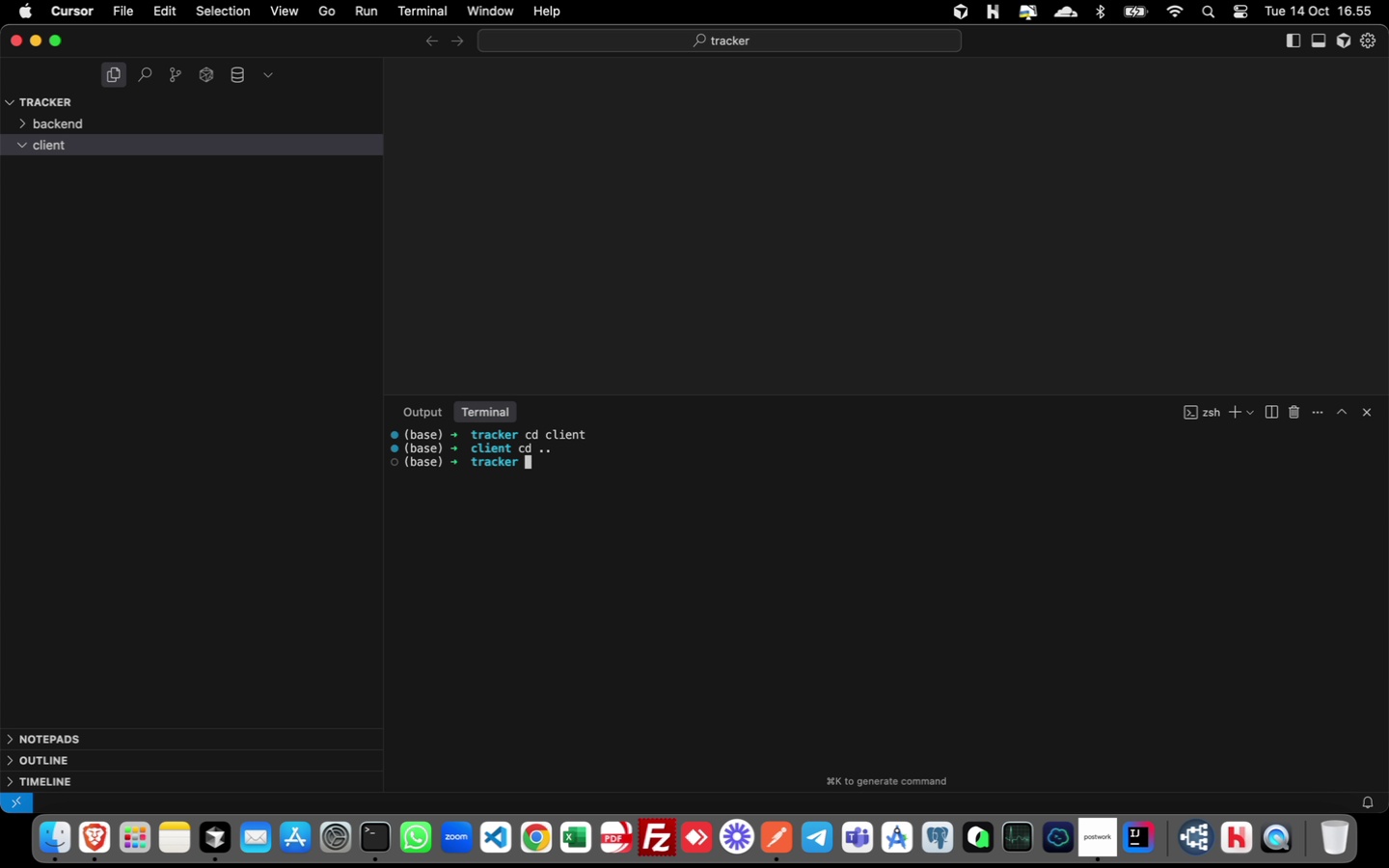 
type(npm create vite@latest client)
 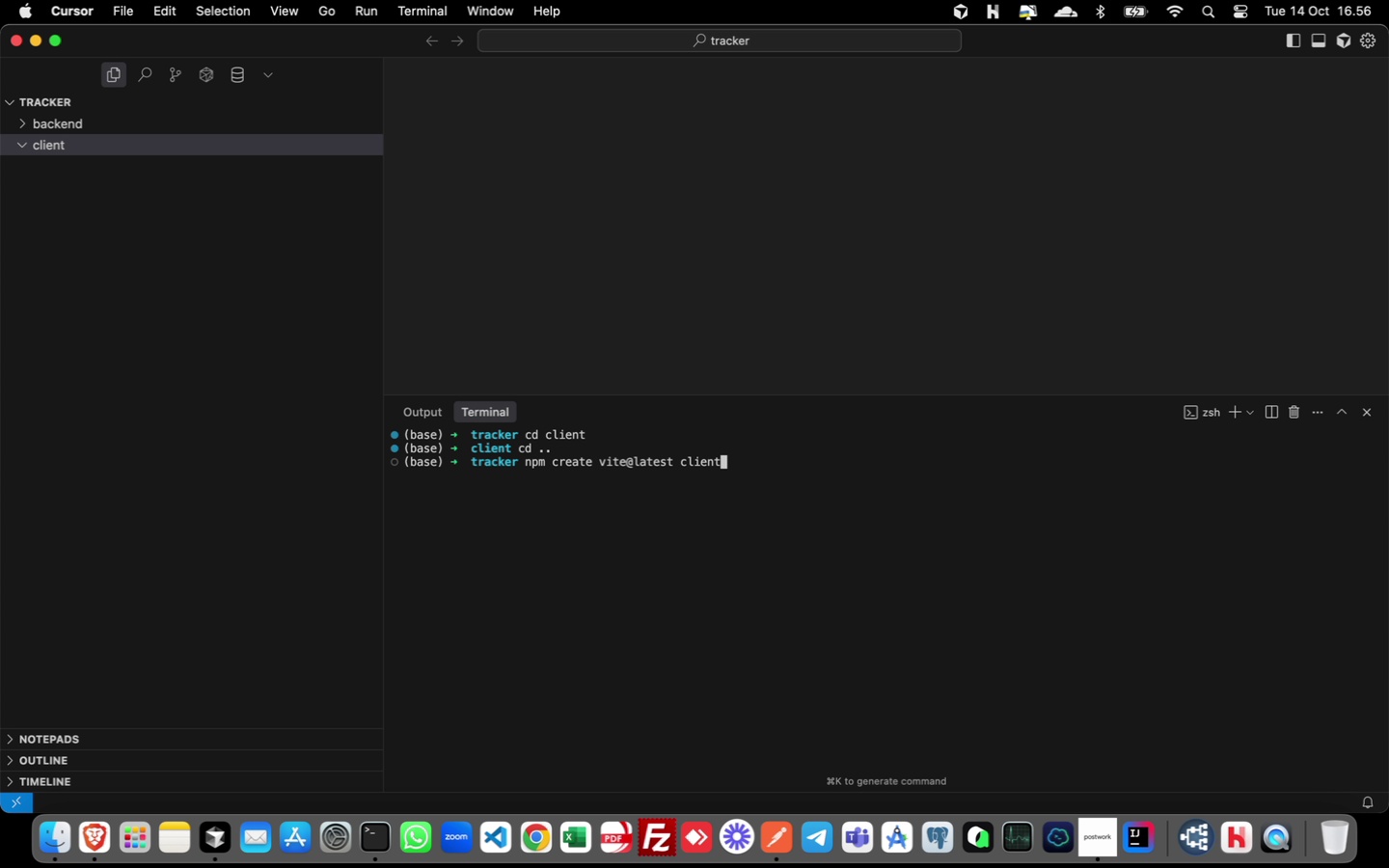 
key(Backspace)
 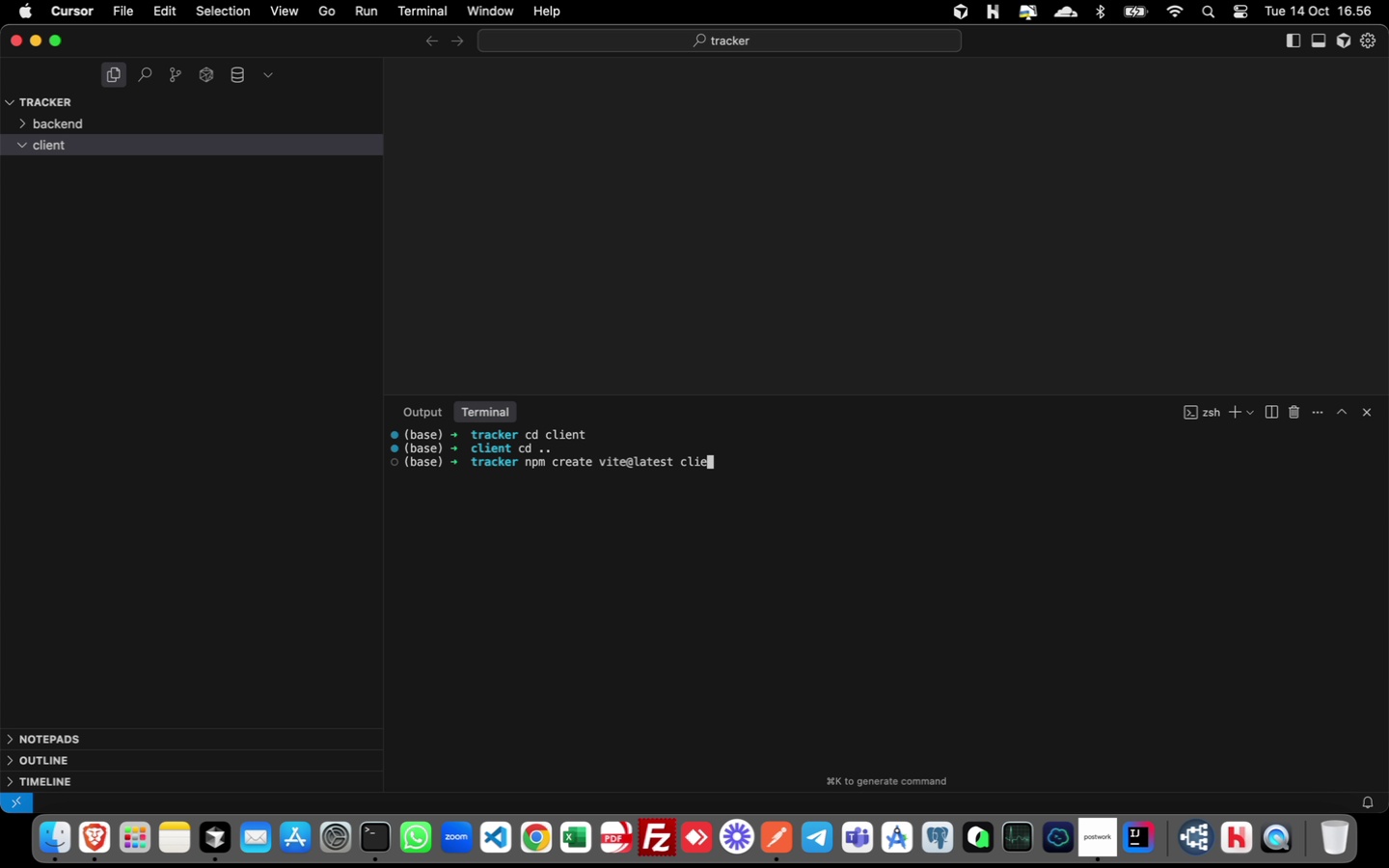 
key(Backspace)
 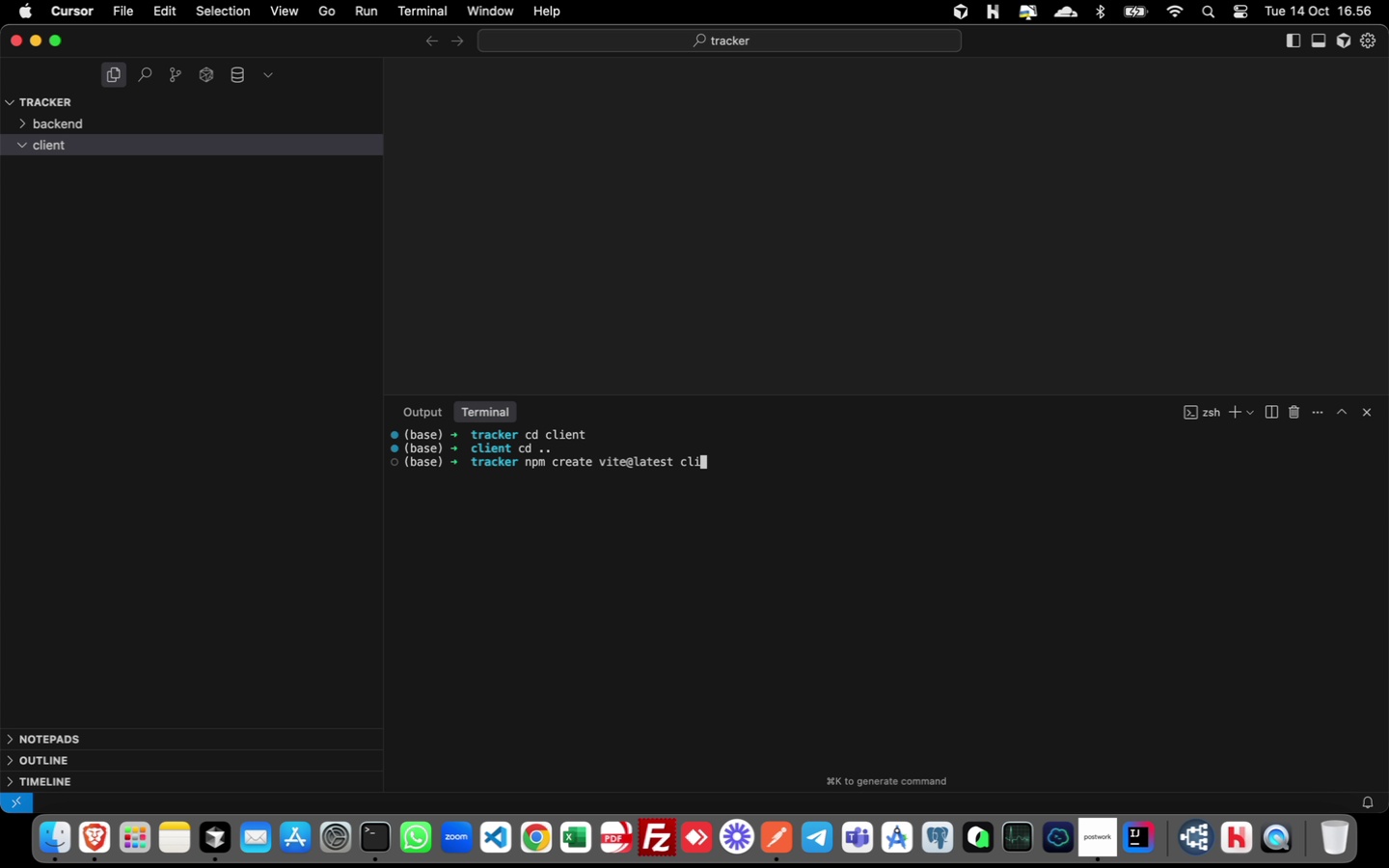 
key(Backspace)
 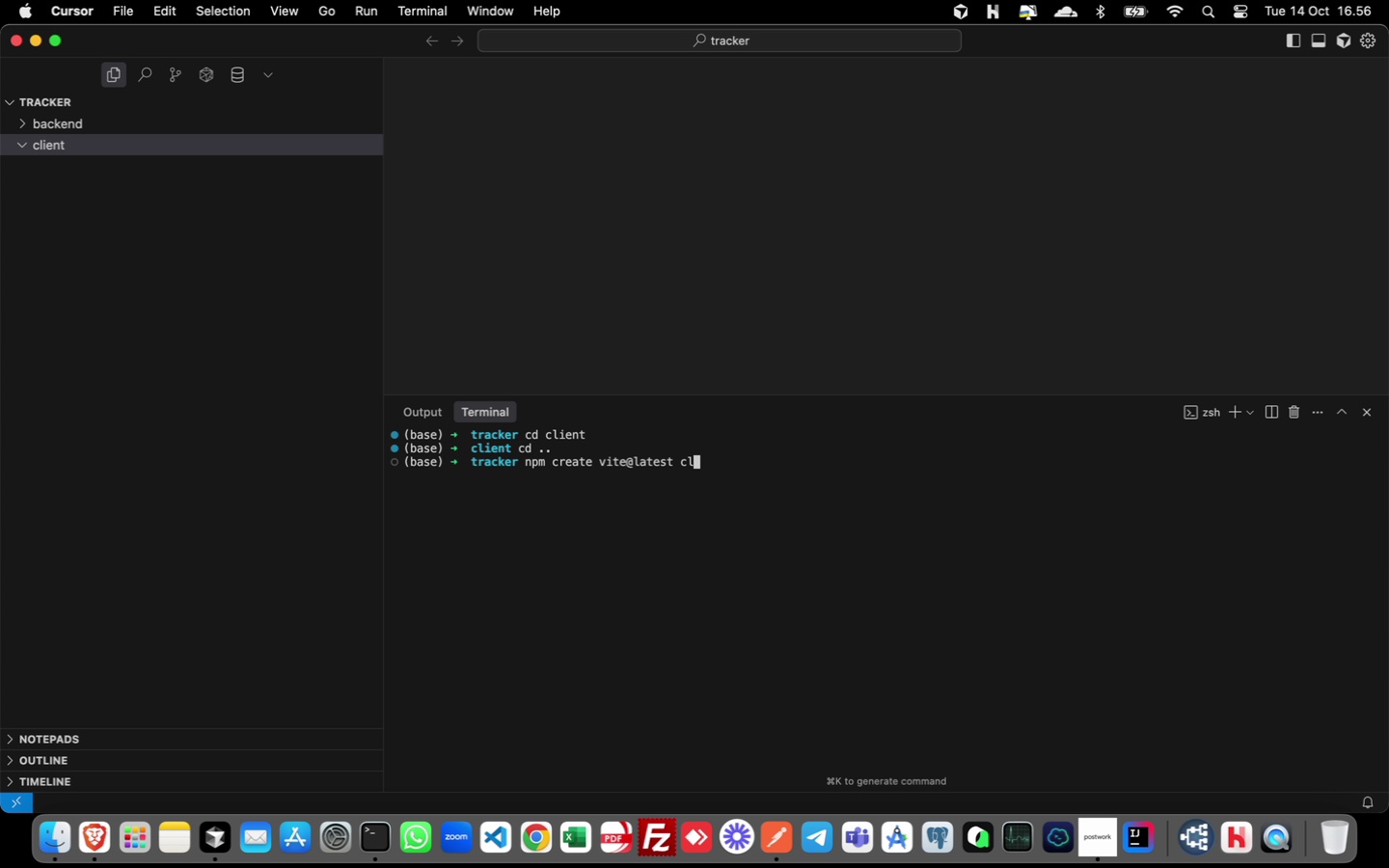 
key(Backspace)
 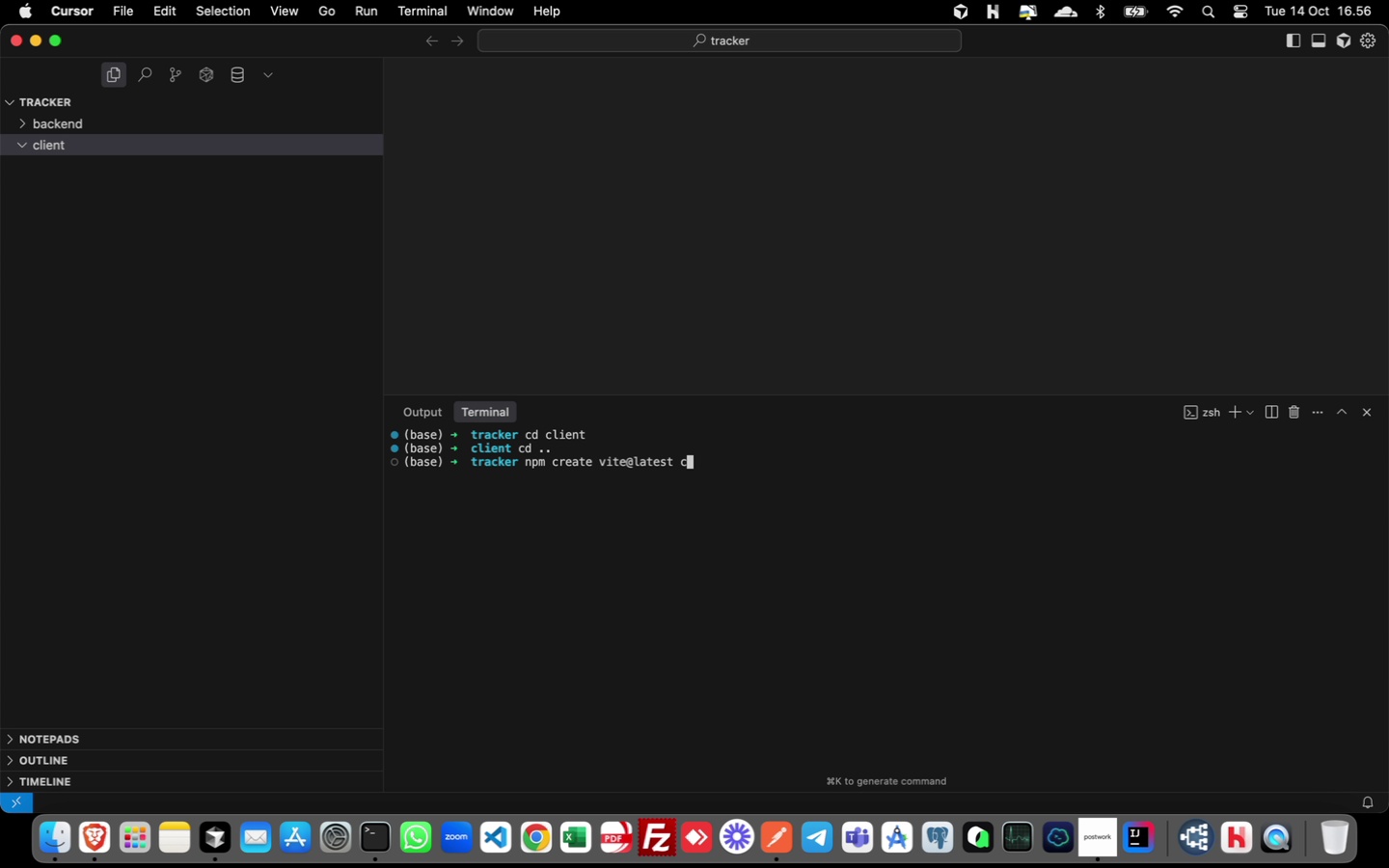 
key(Backspace)
 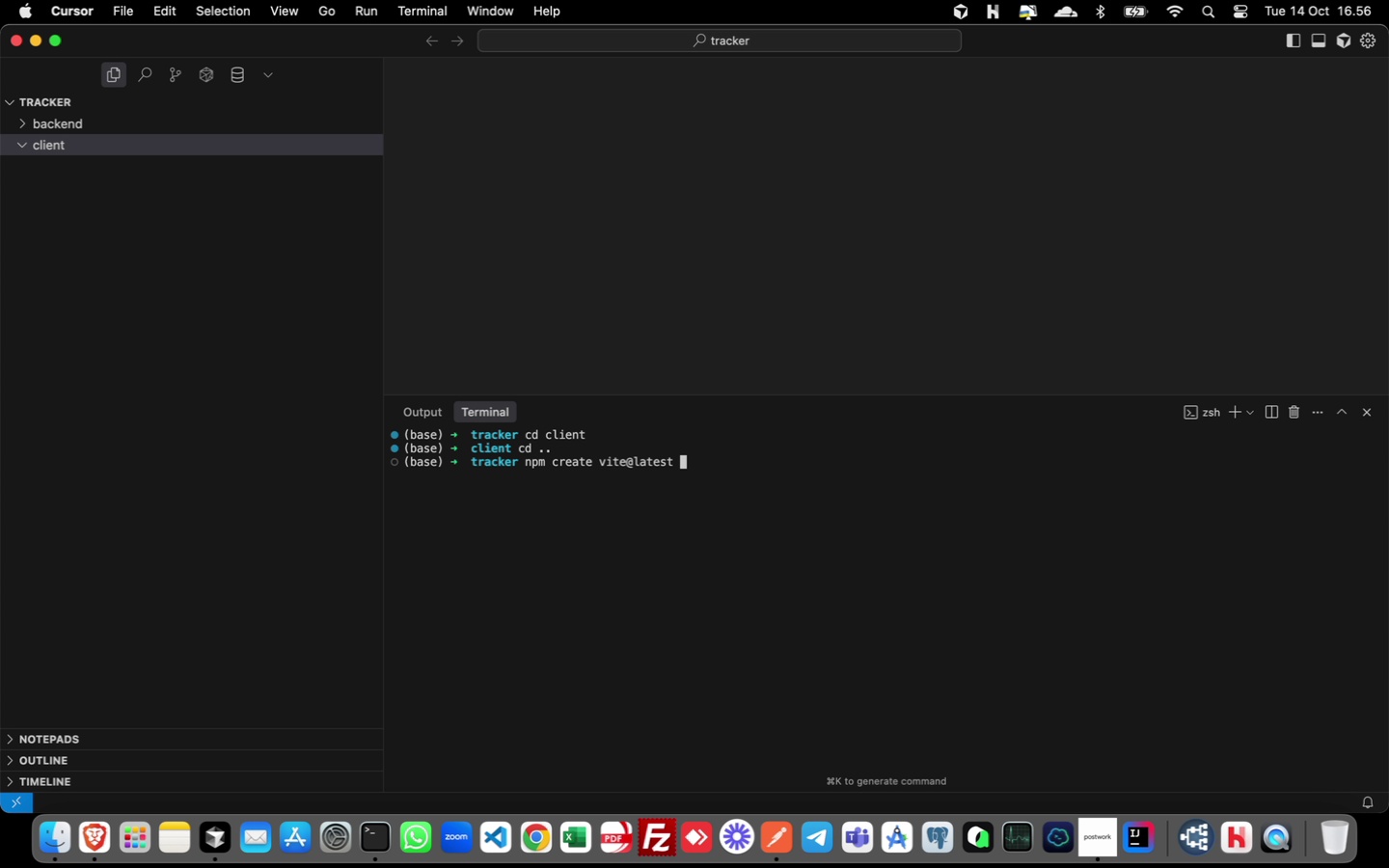 
key(Backspace)
 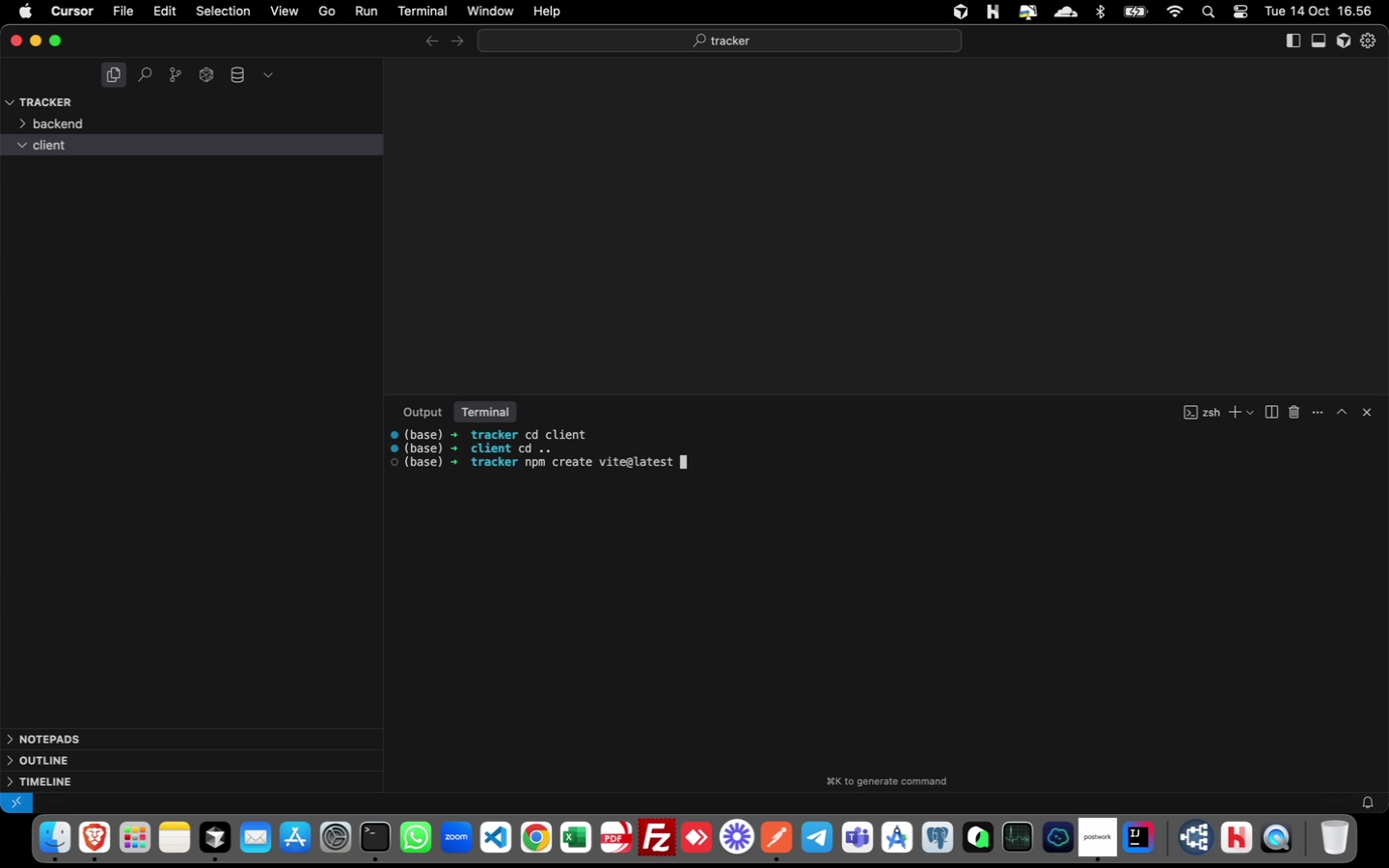 
type(tracker-app -- --template react)
 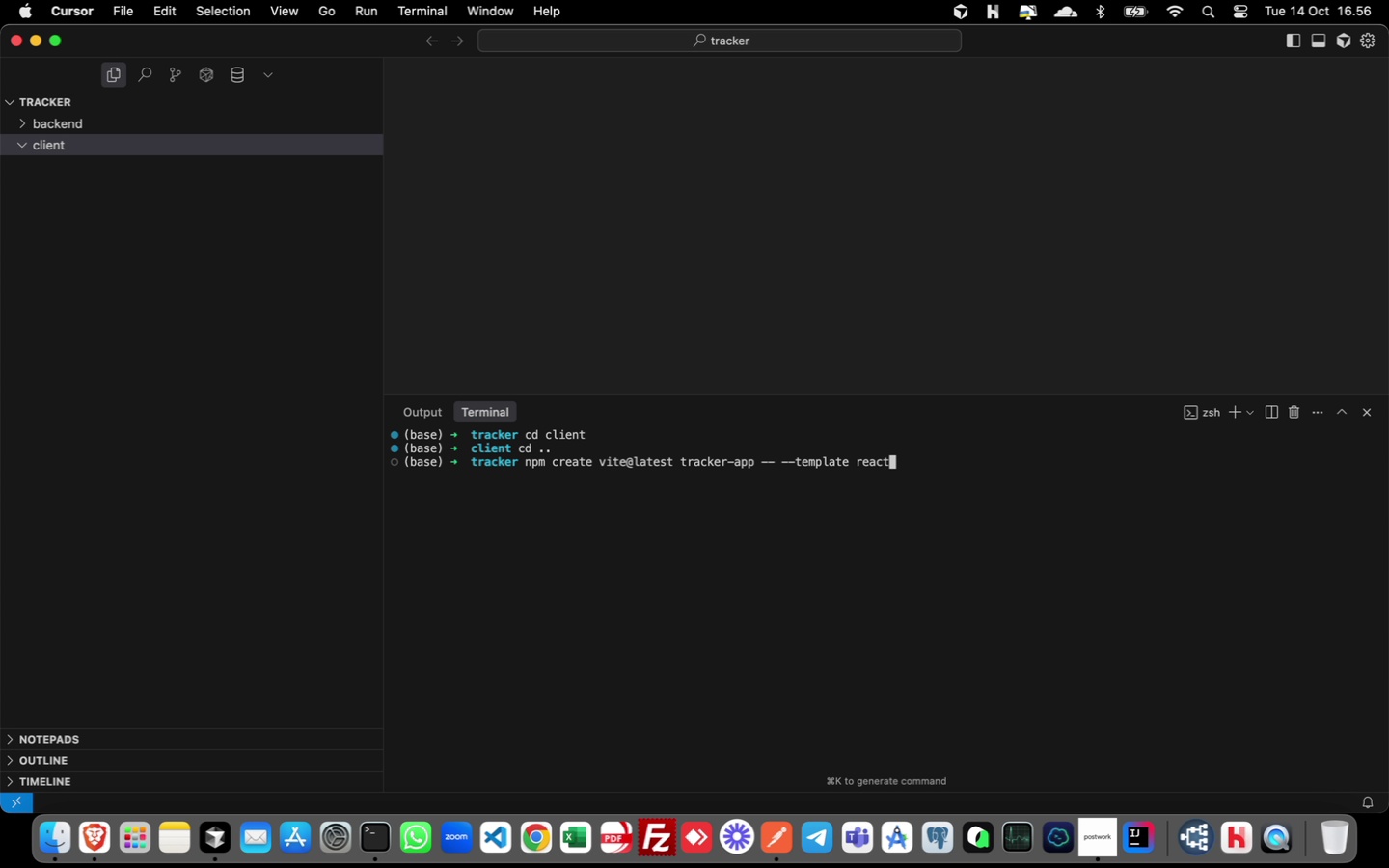 
key(Enter)
 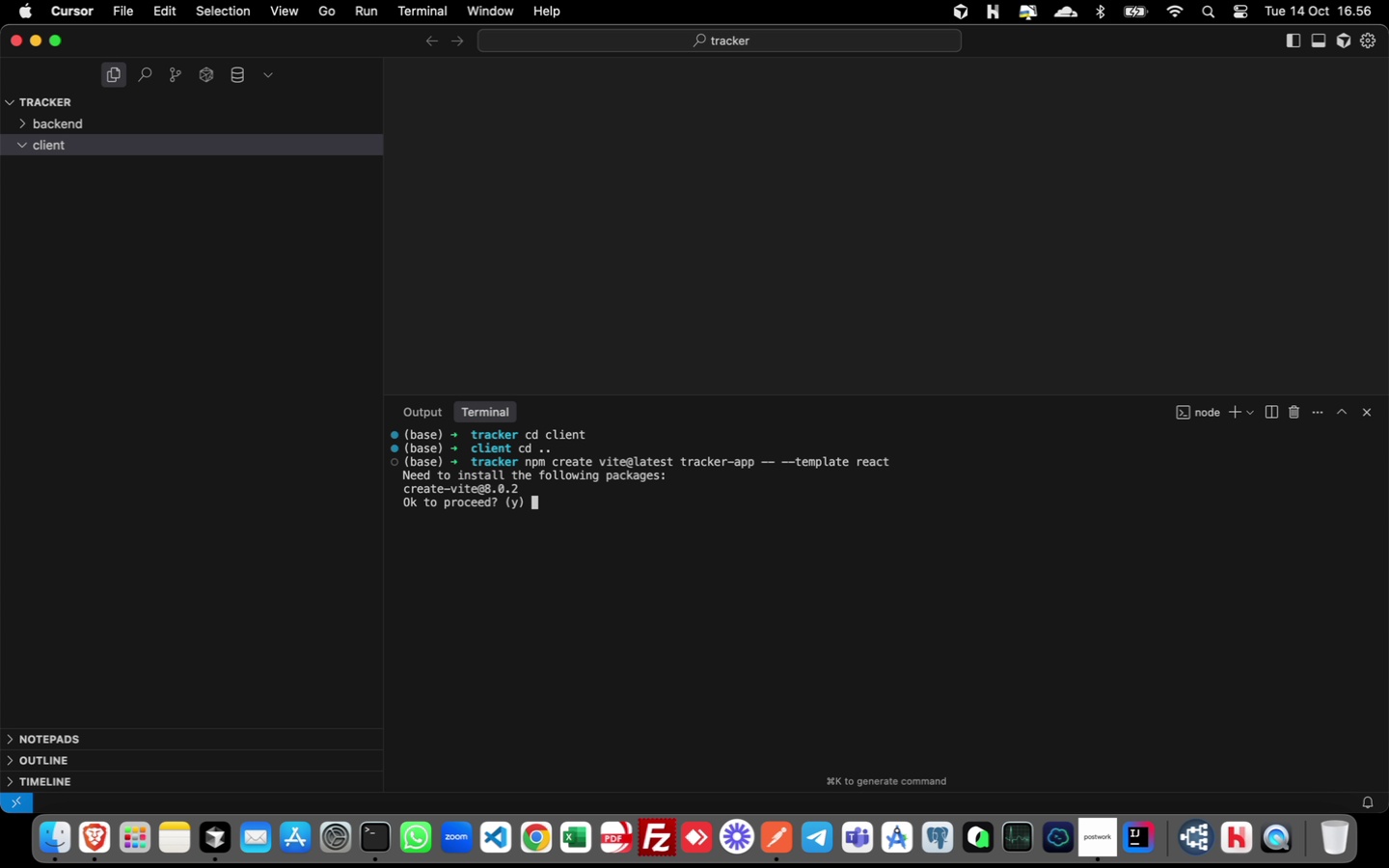 
wait(5.66)
 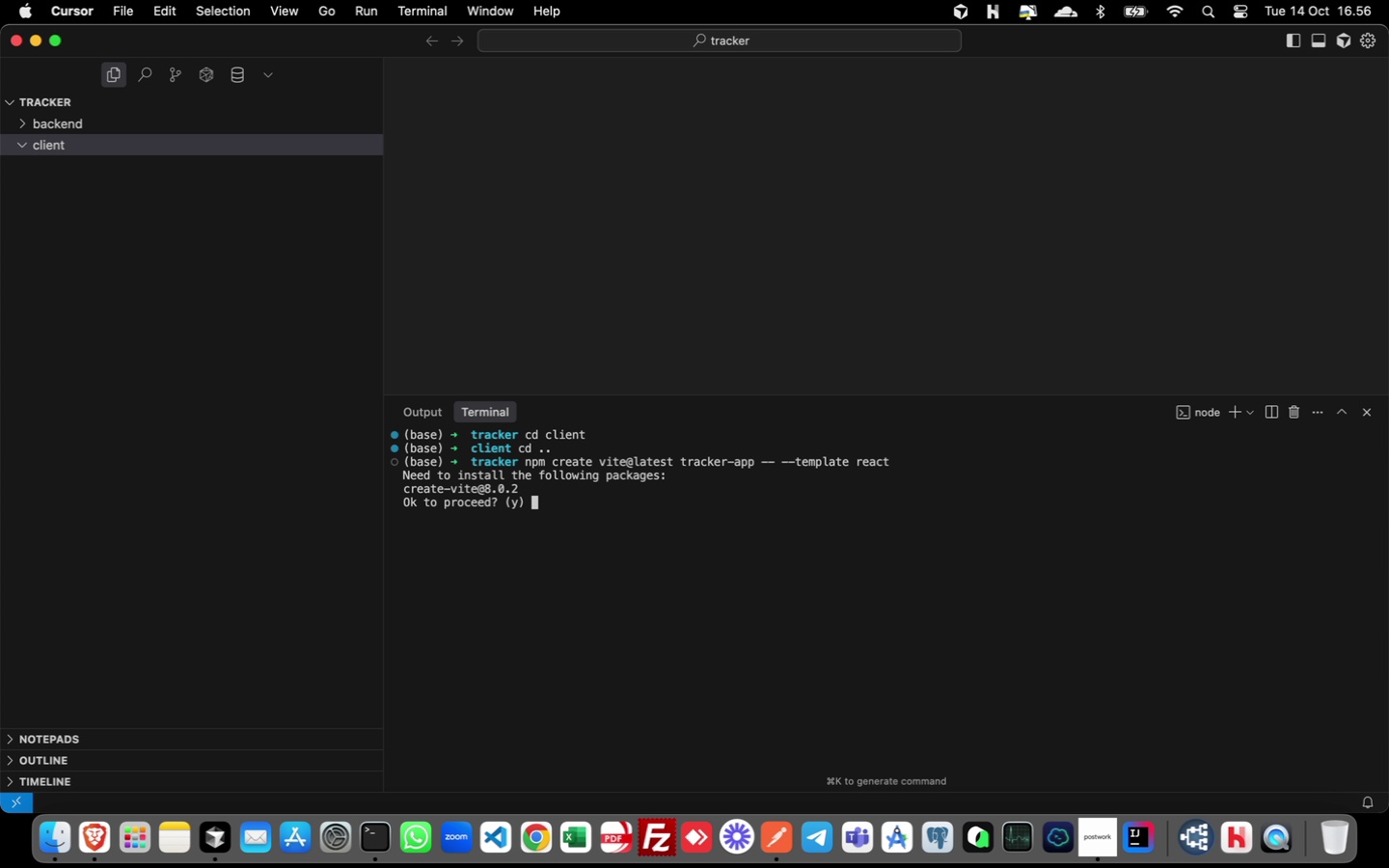 
key(Y)
 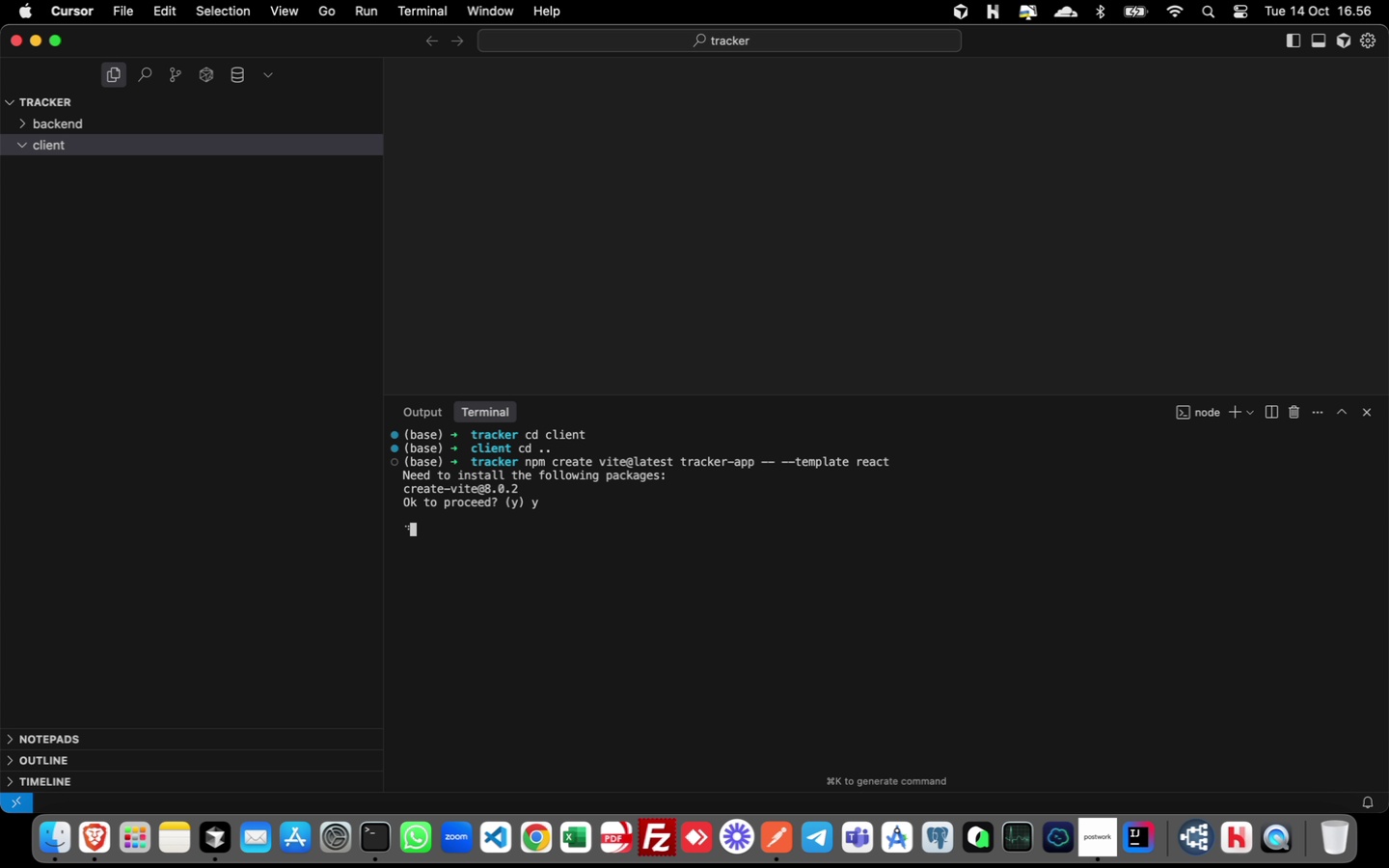 
key(Enter)
 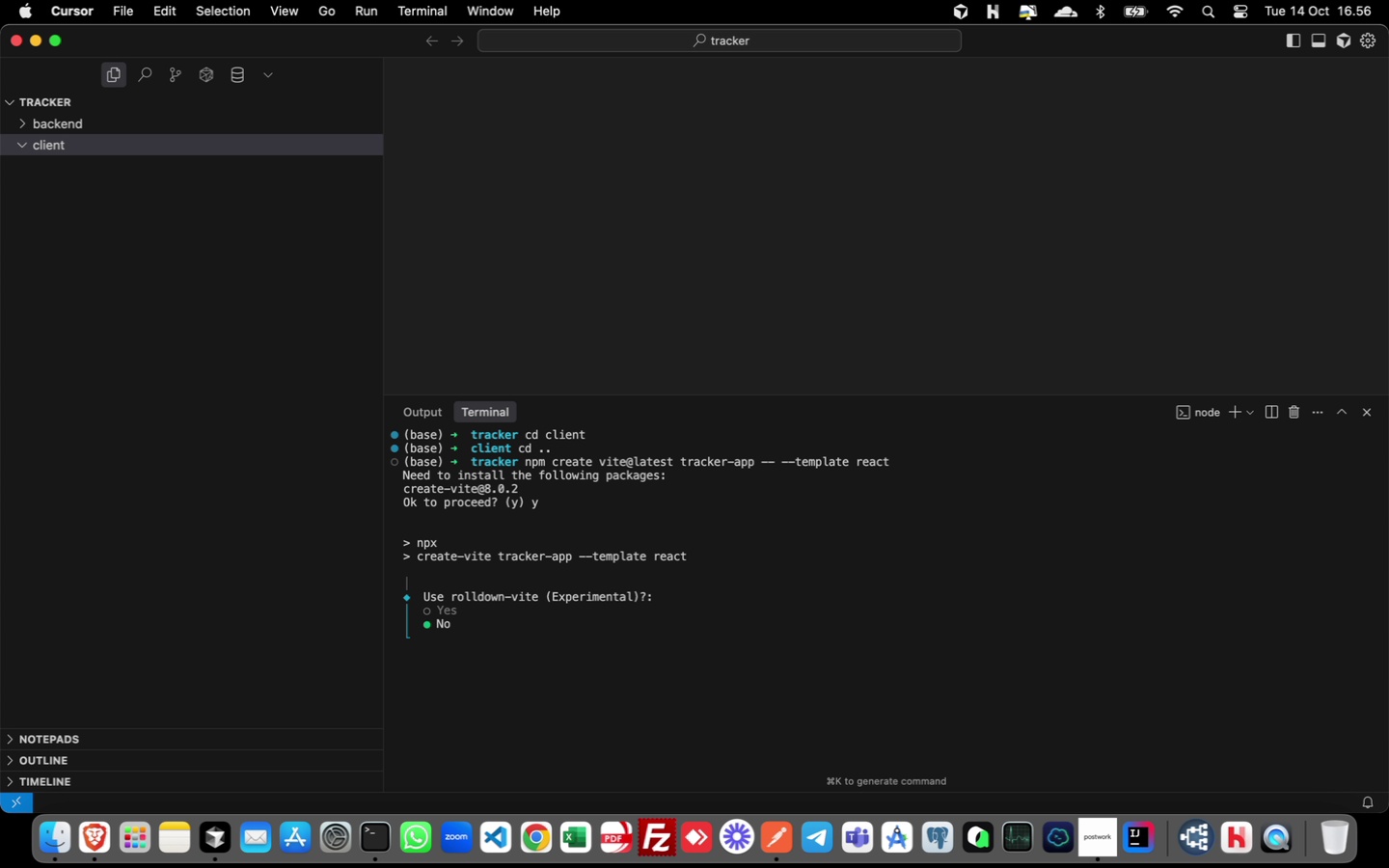 
wait(7.54)
 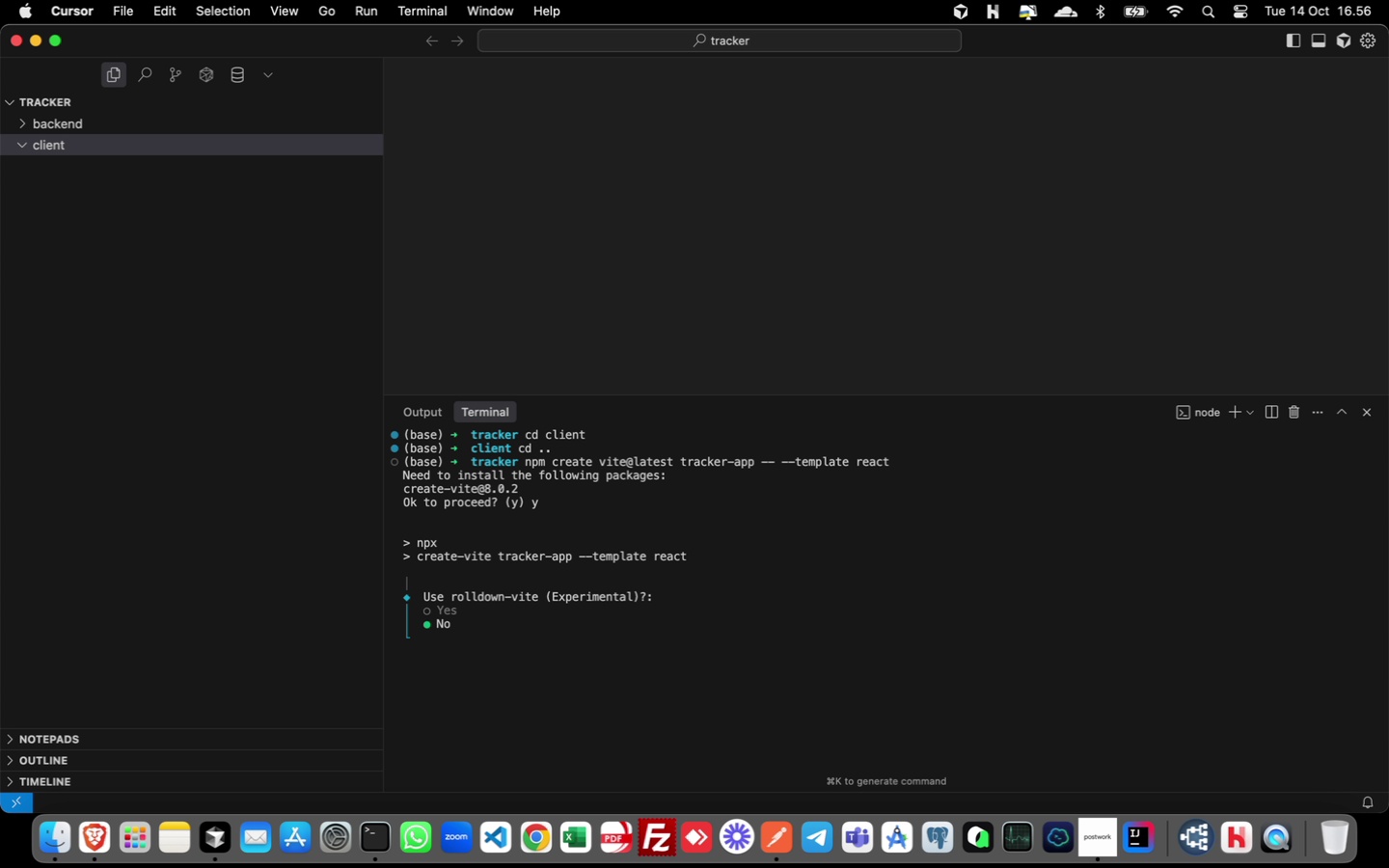 
key(Enter)
 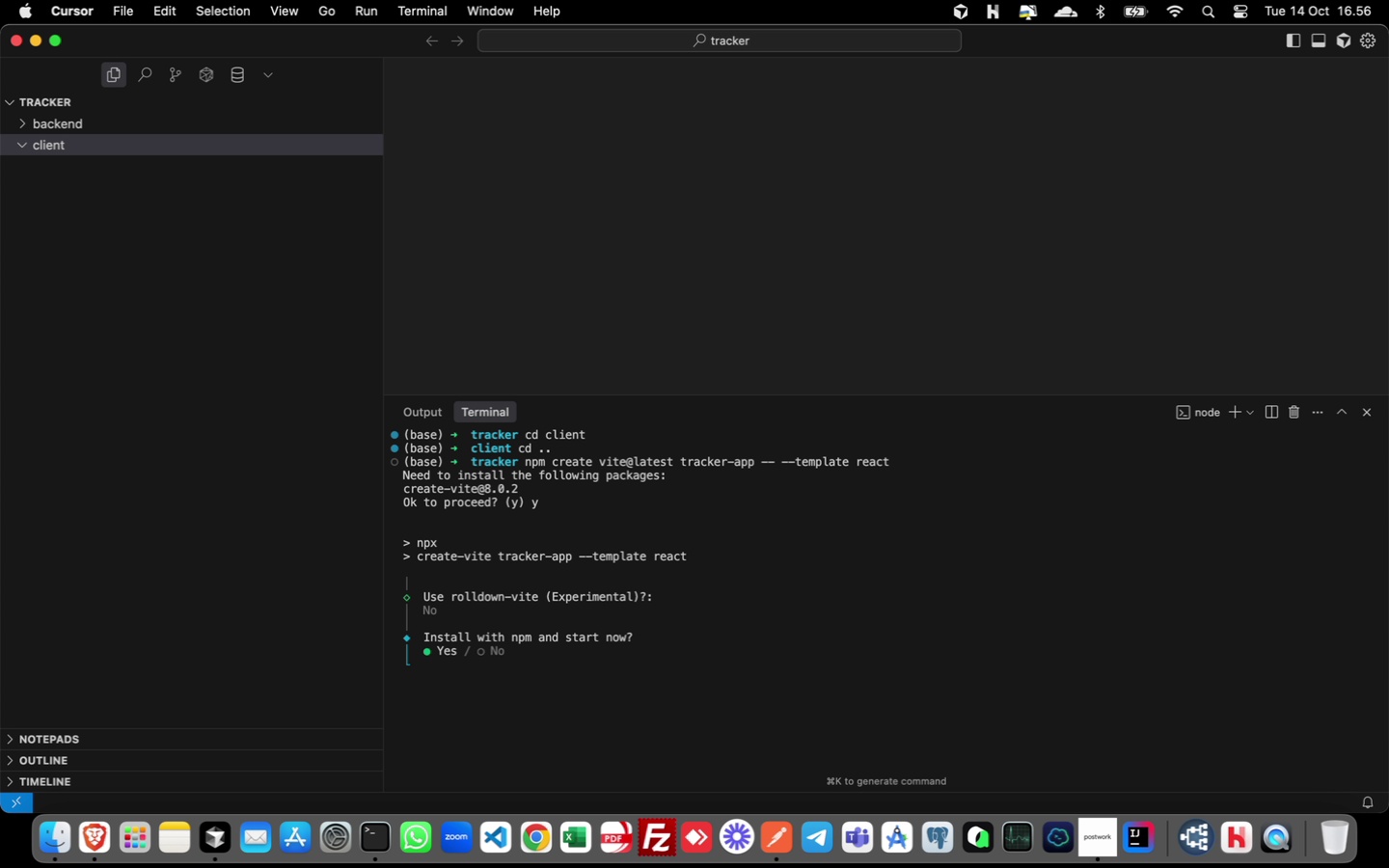 
key(Enter)
 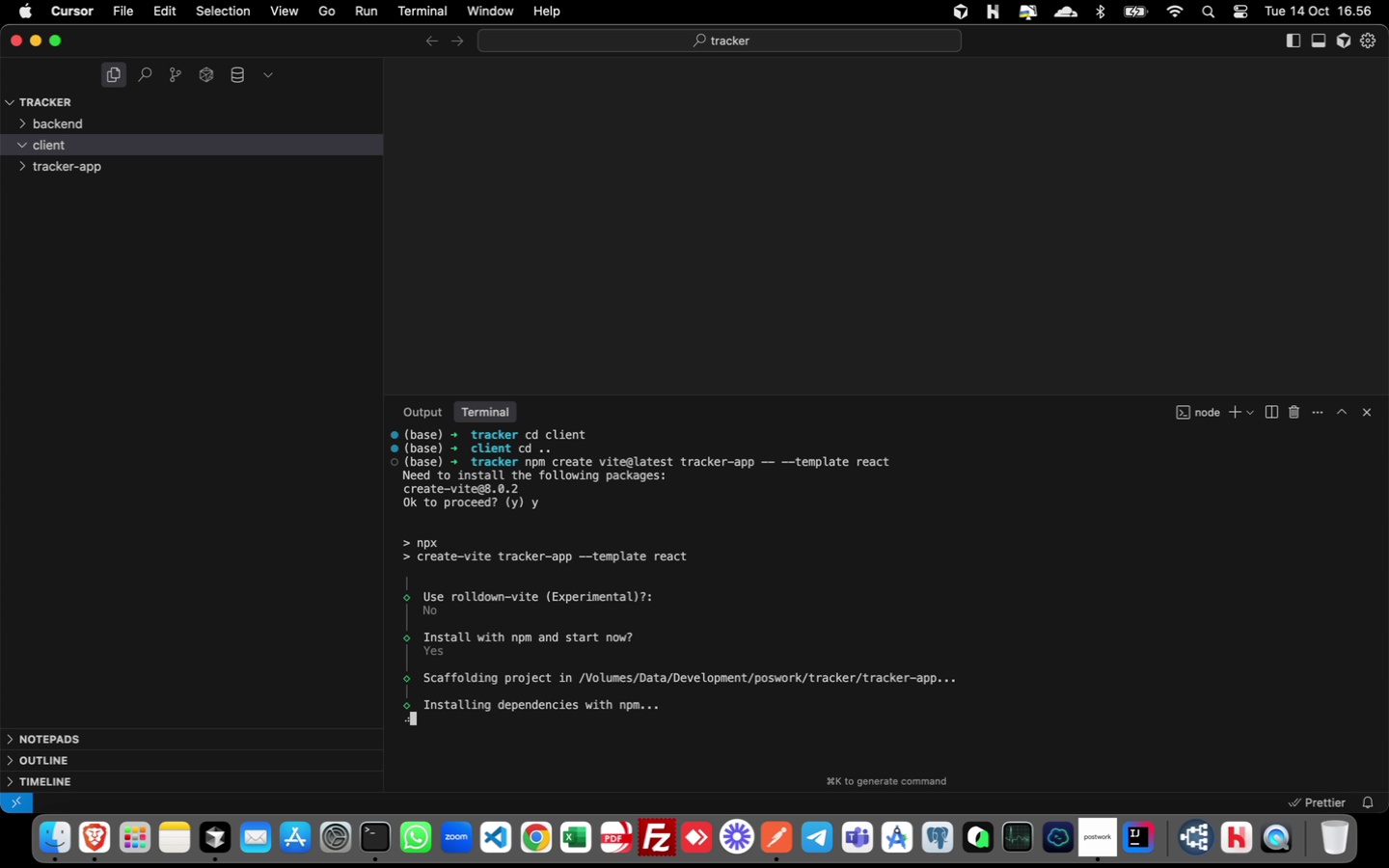 
wait(8.24)
 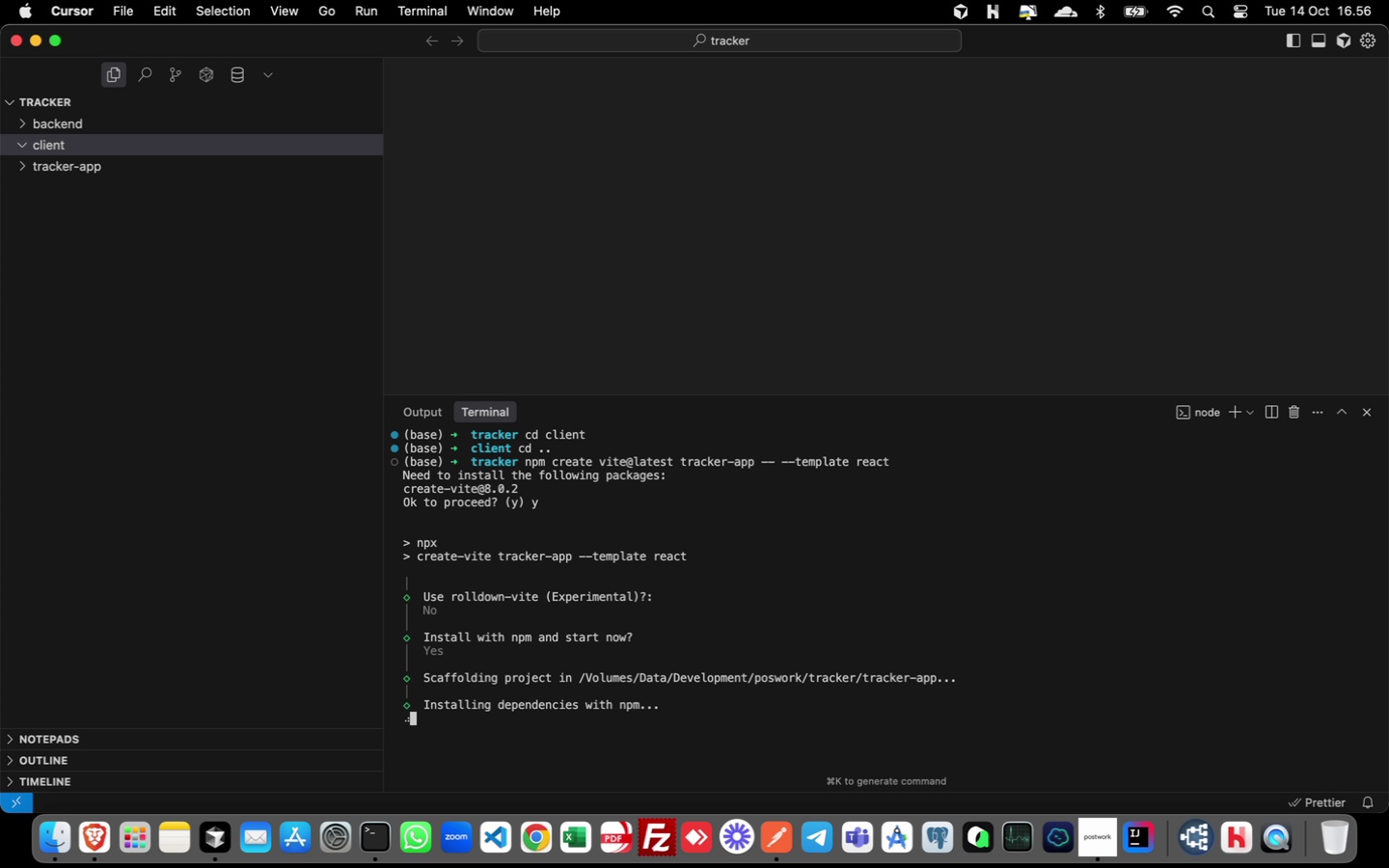 
right_click([74, 142])
 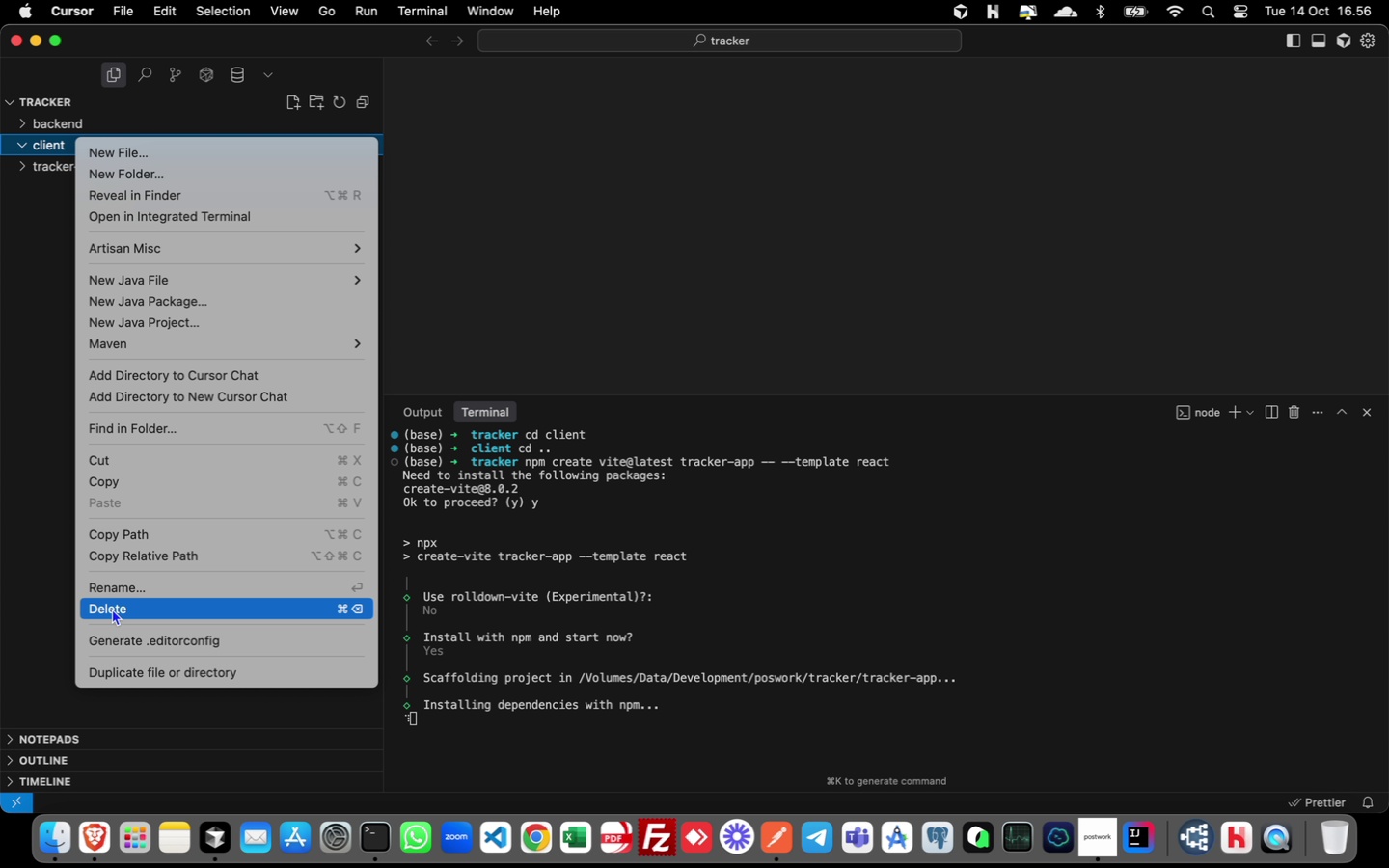 
left_click([113, 607])
 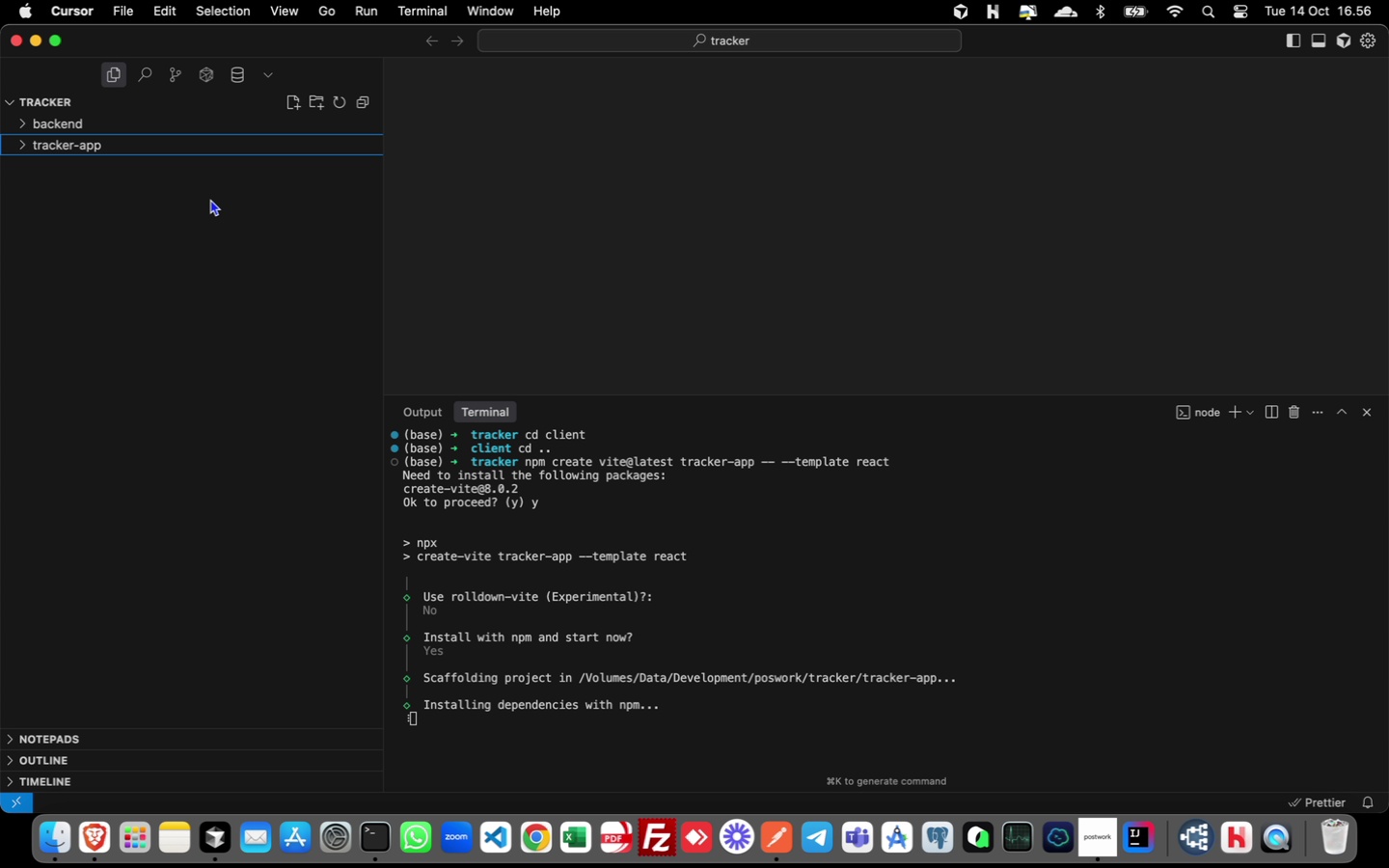 
wait(5.59)
 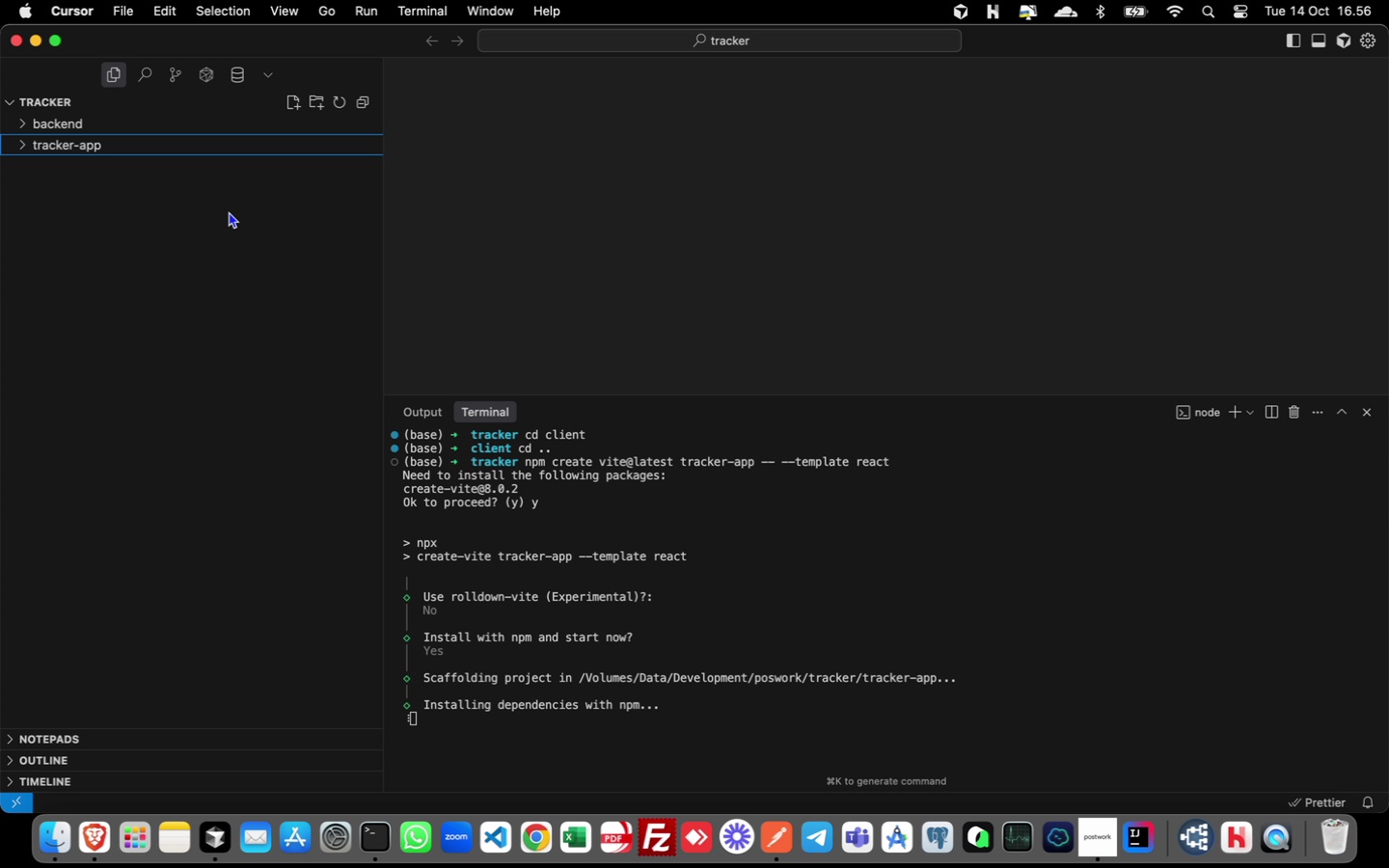 
left_click([23, 149])
 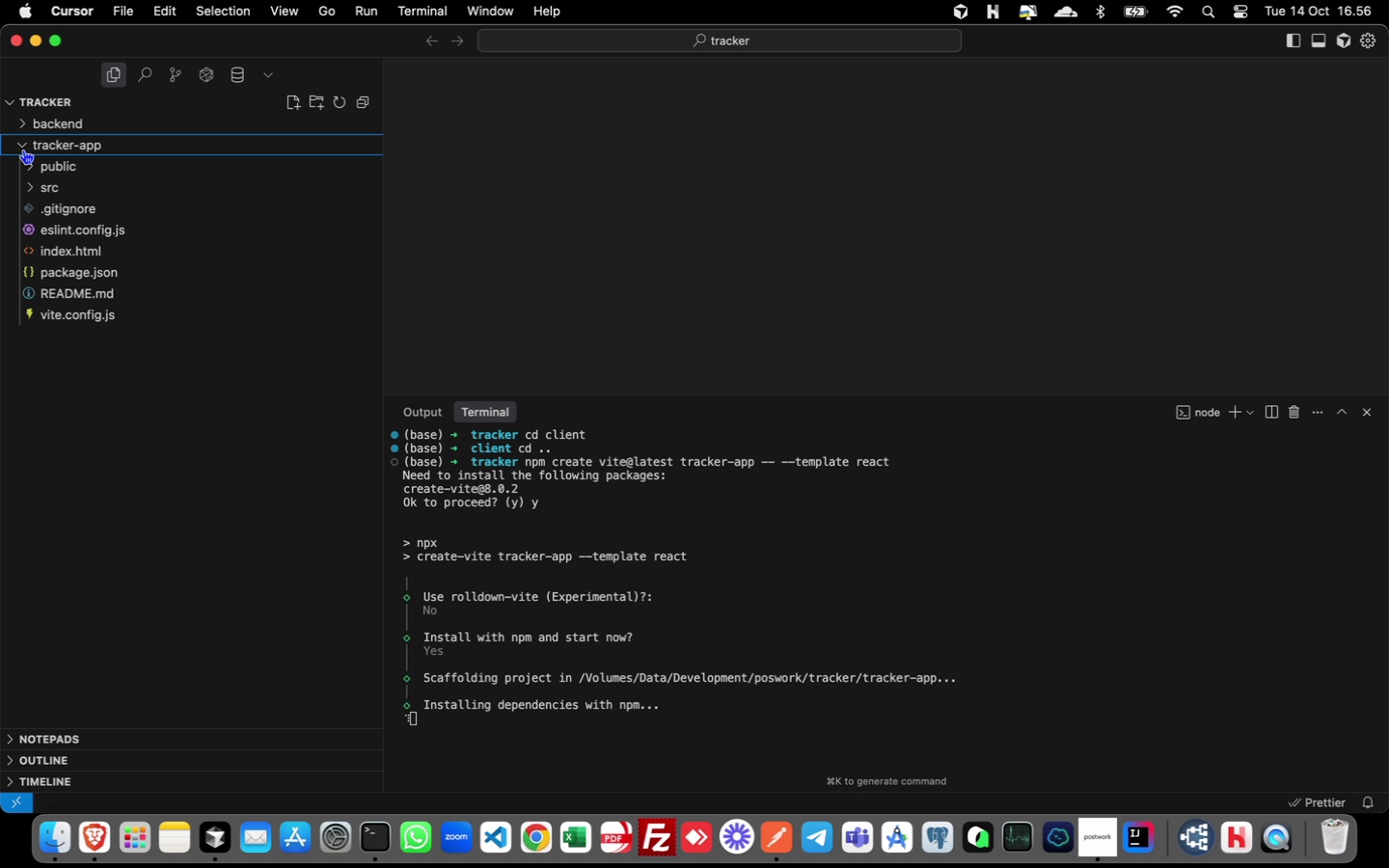 
left_click([23, 149])
 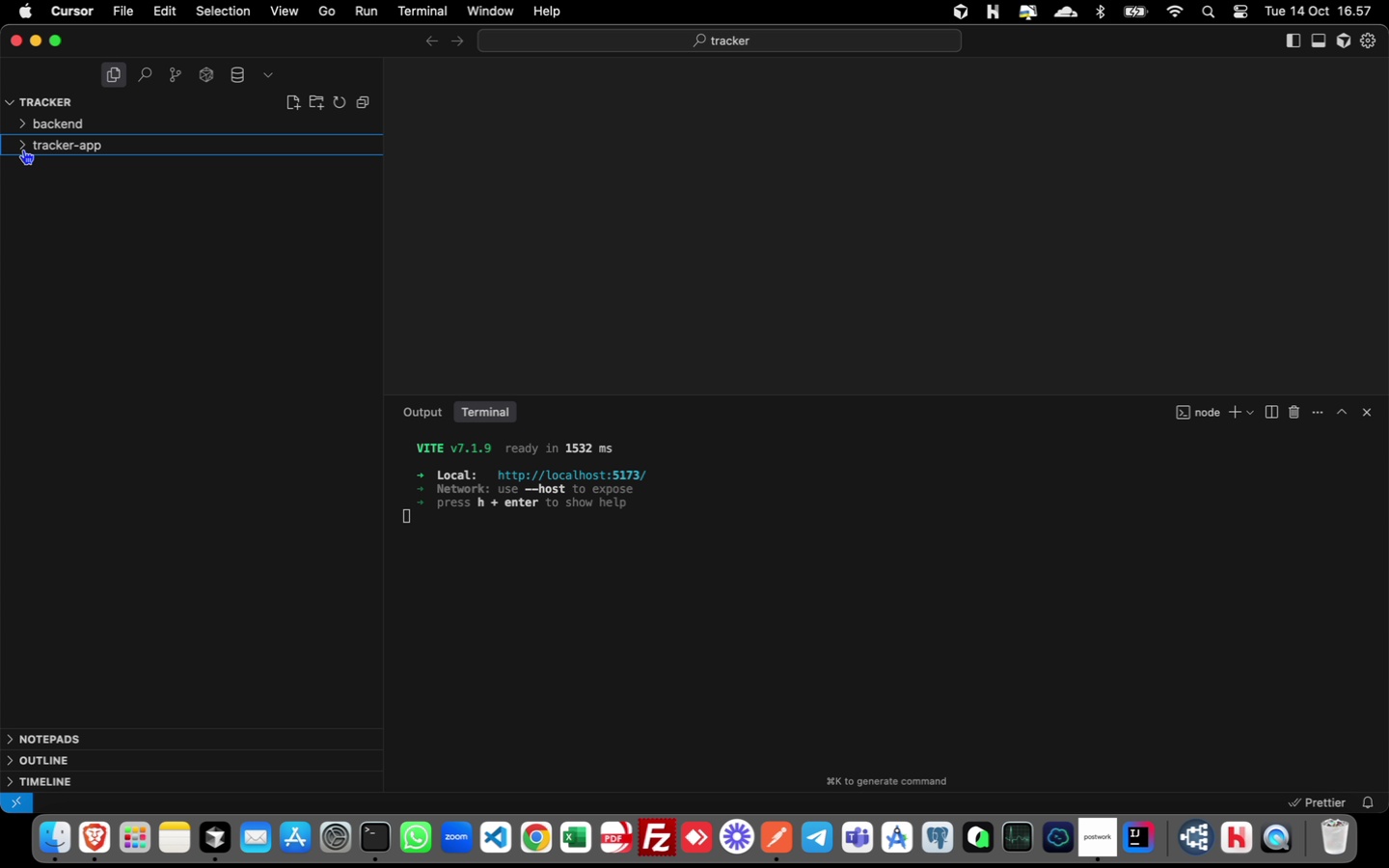 
wait(20.98)
 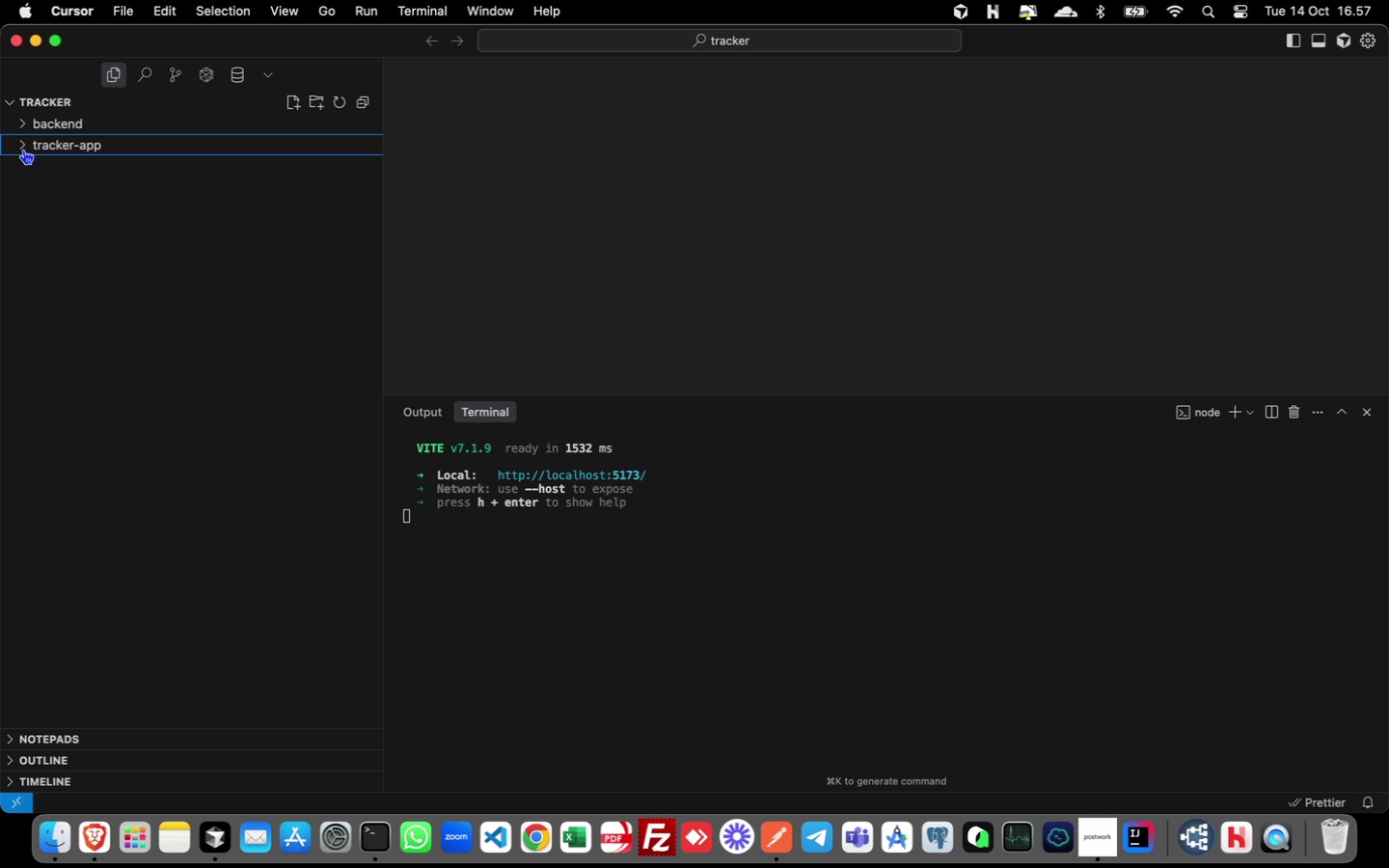 
left_click([1204, 414])
 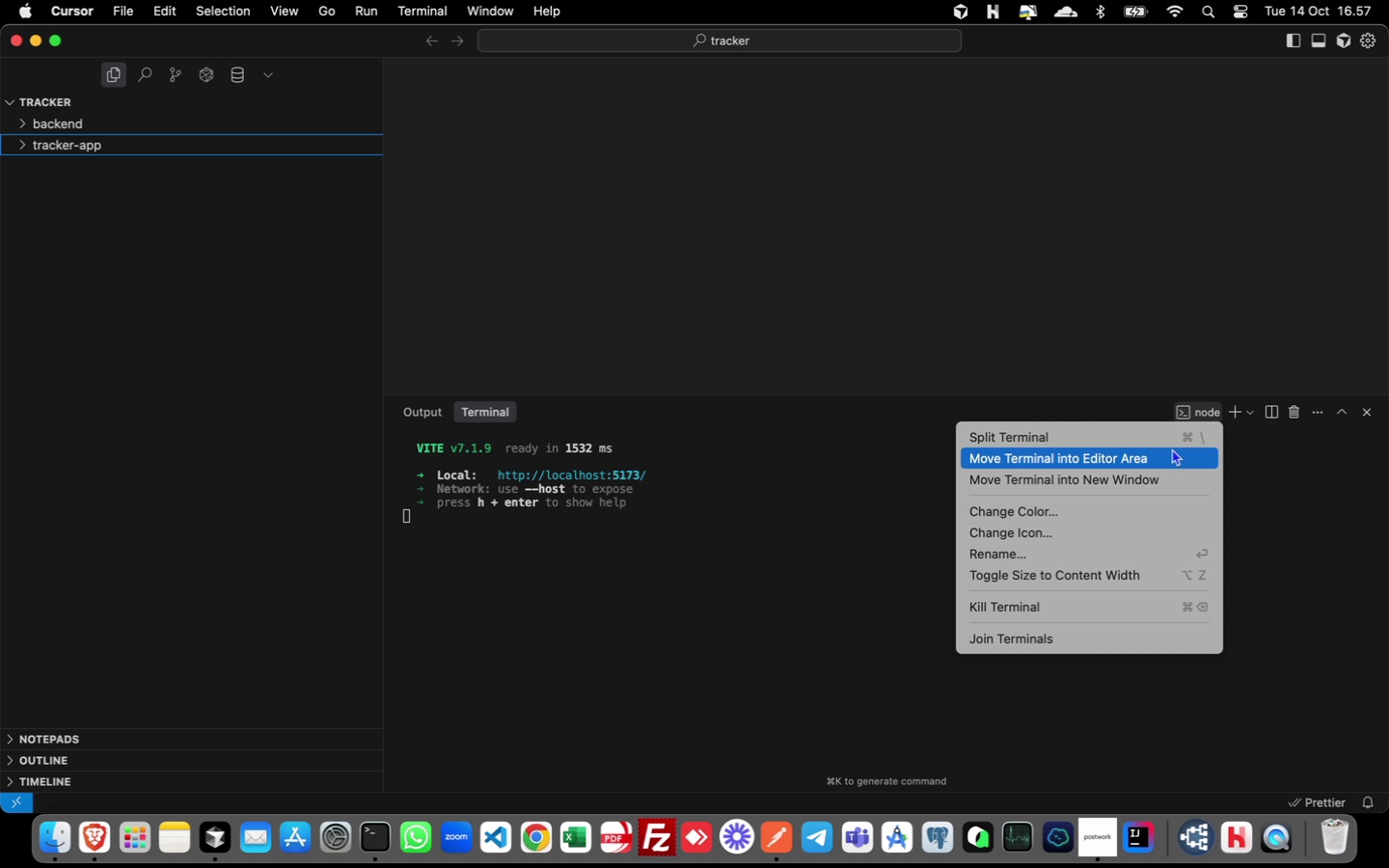 
left_click([1267, 464])
 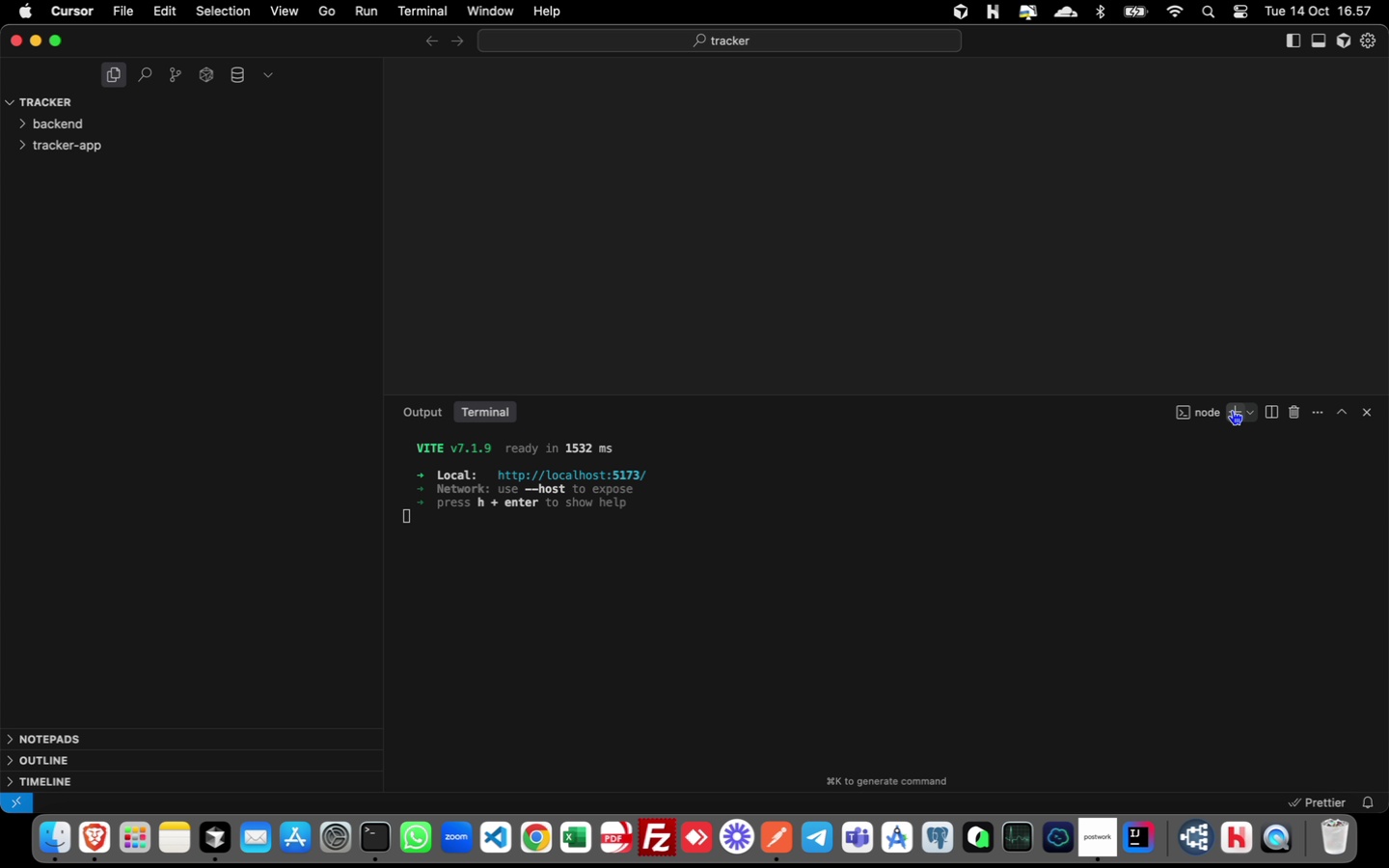 
left_click([1232, 410])
 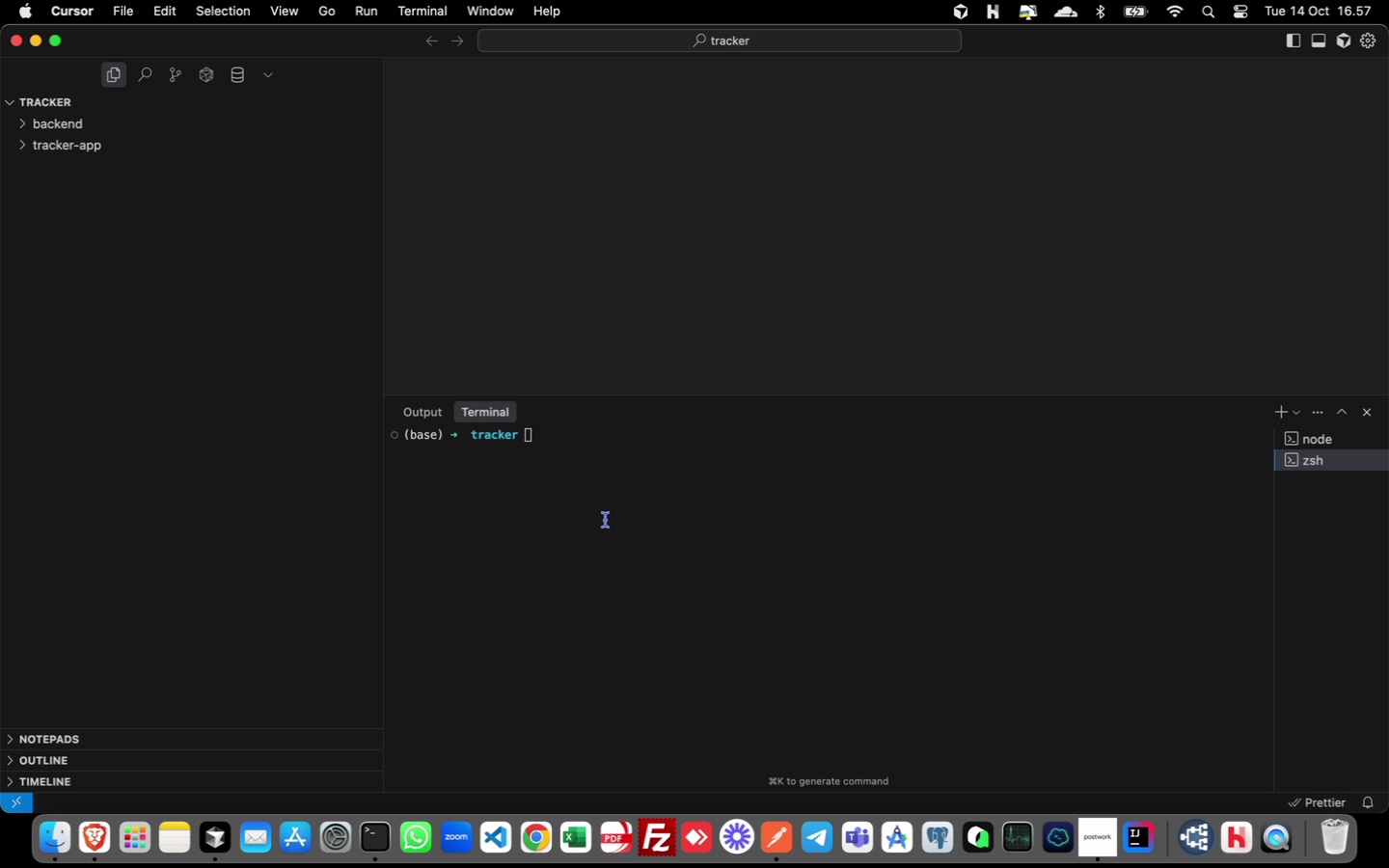 
wait(6.25)
 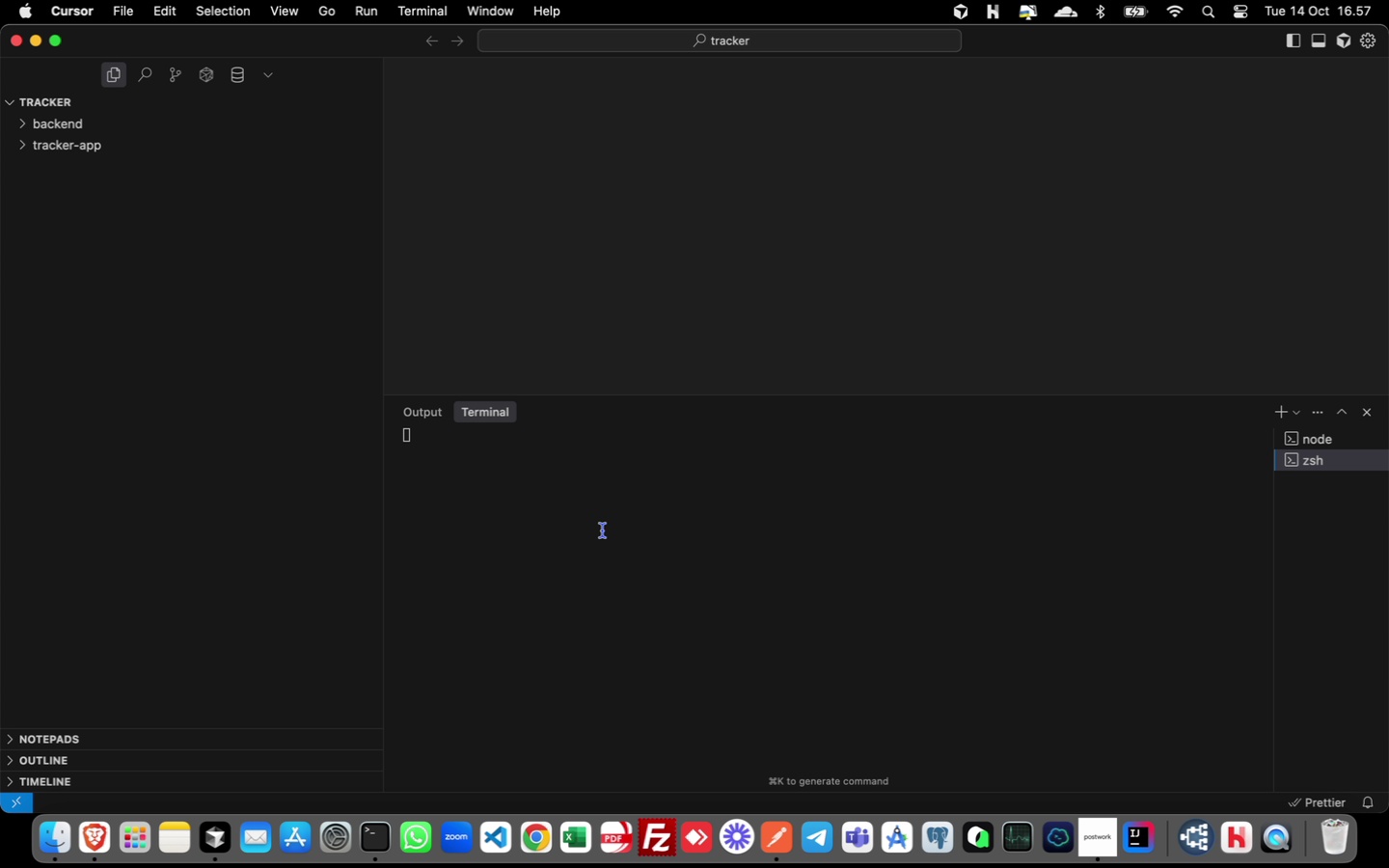 
type(cd backend)
 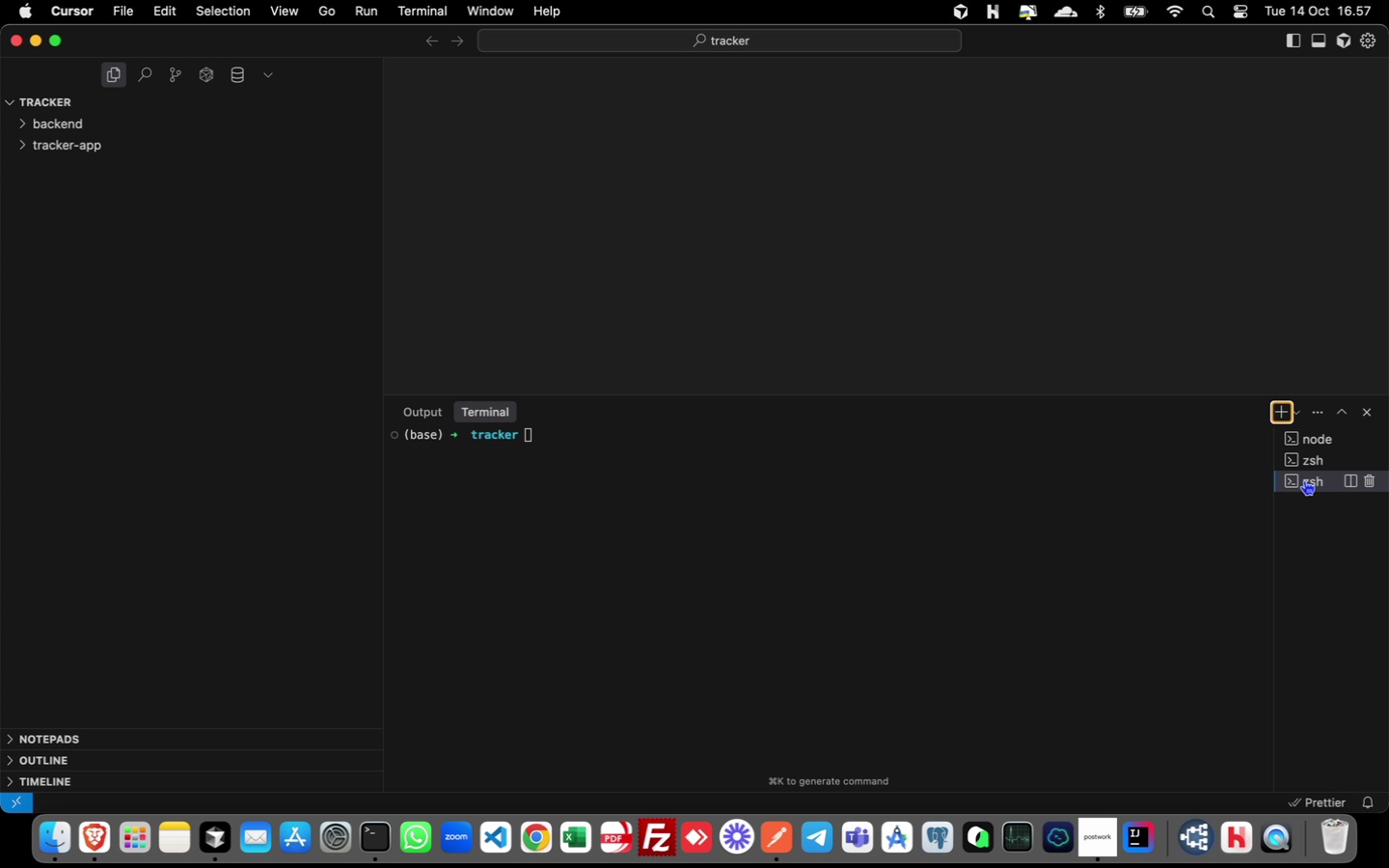 
left_click([1309, 460])
 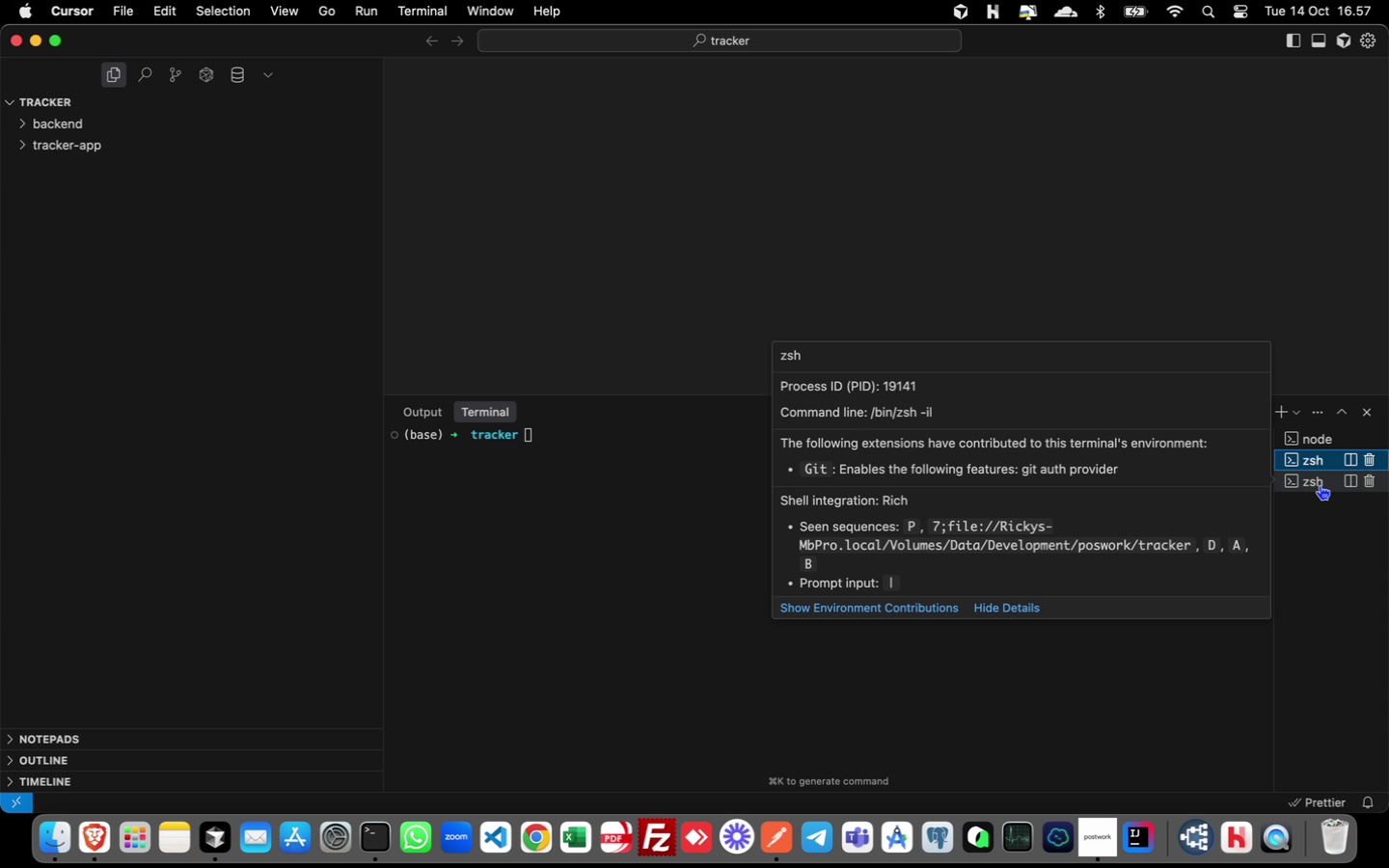 
left_click([1320, 485])
 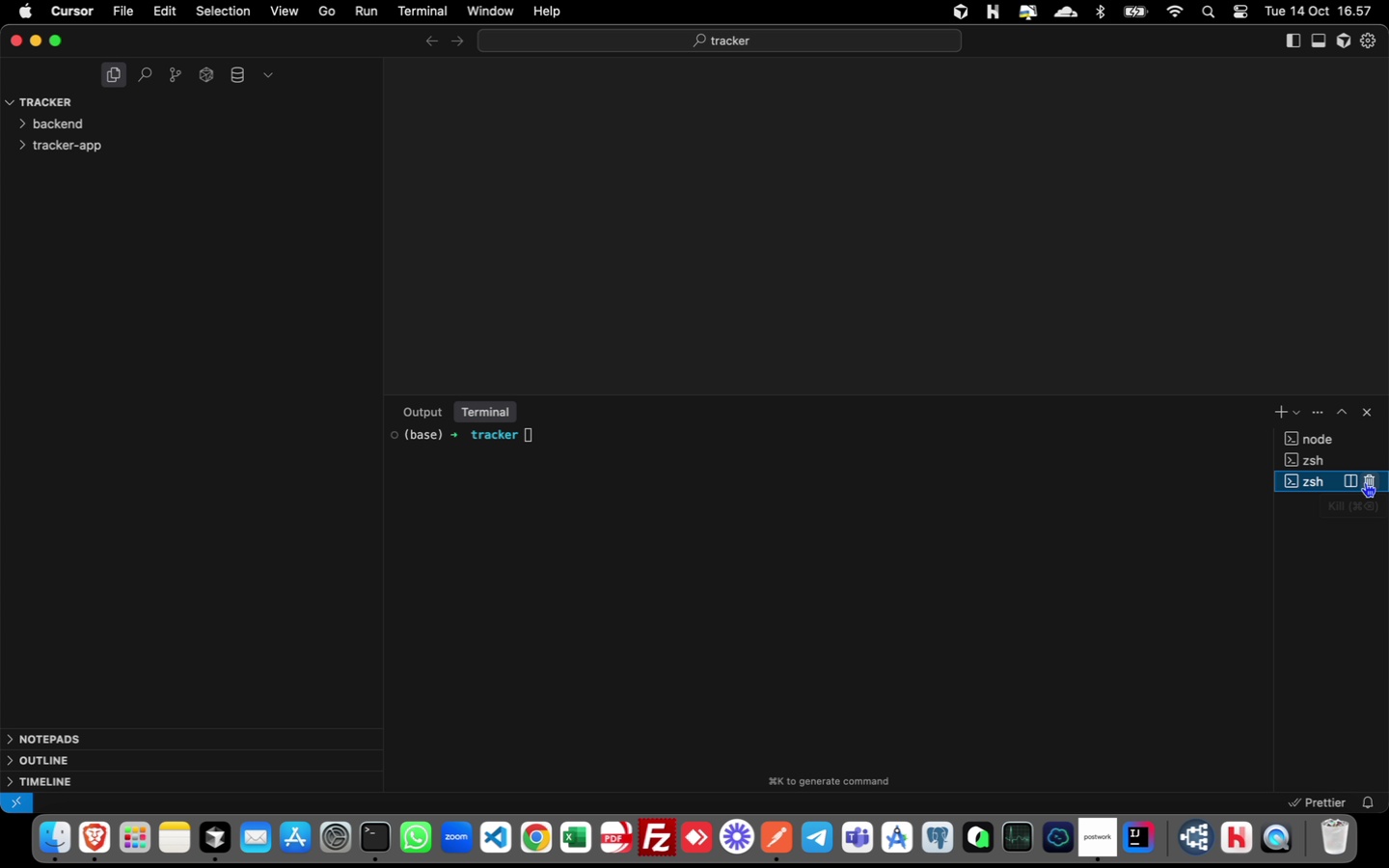 
left_click([1365, 482])
 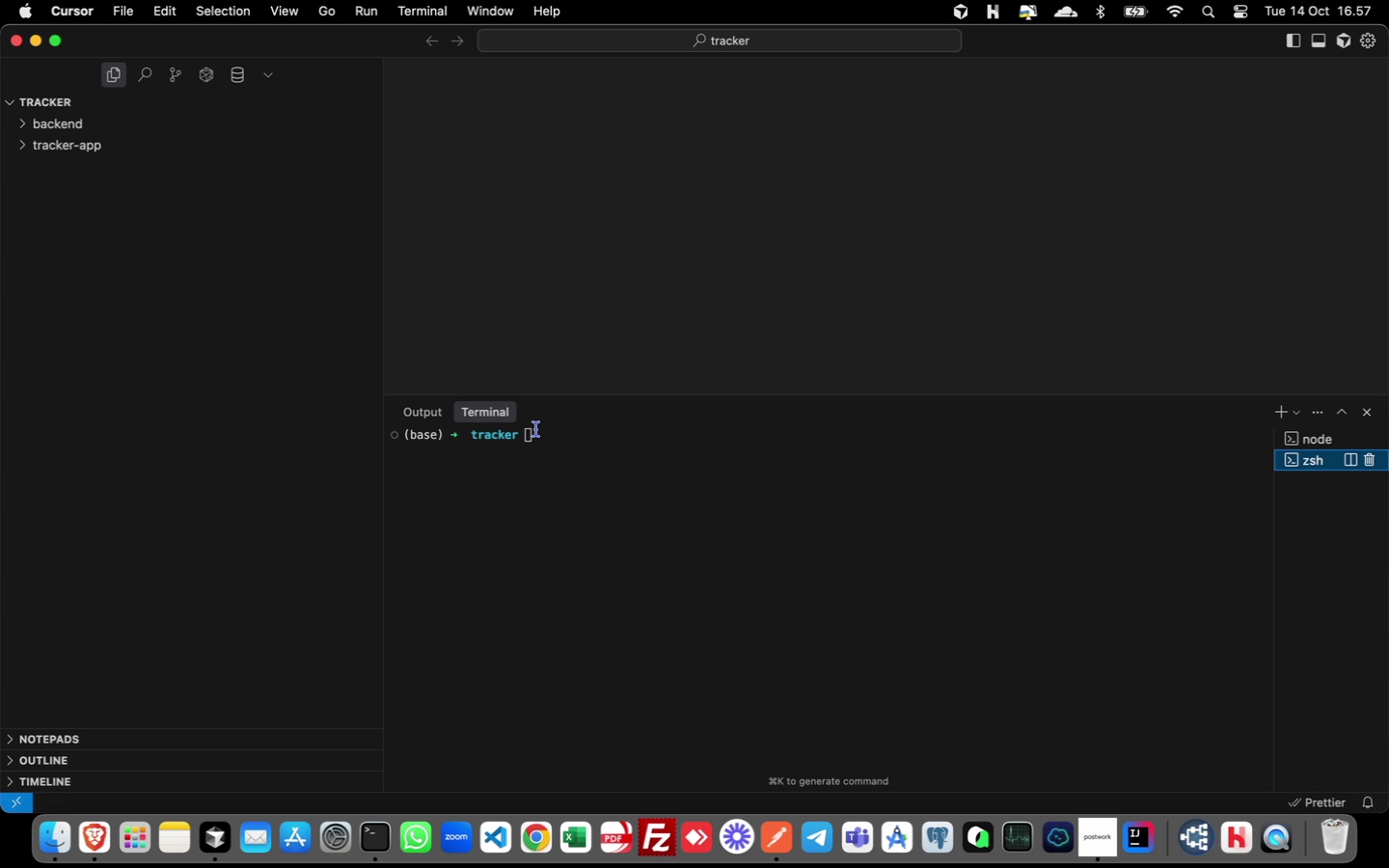 
left_click([535, 436])
 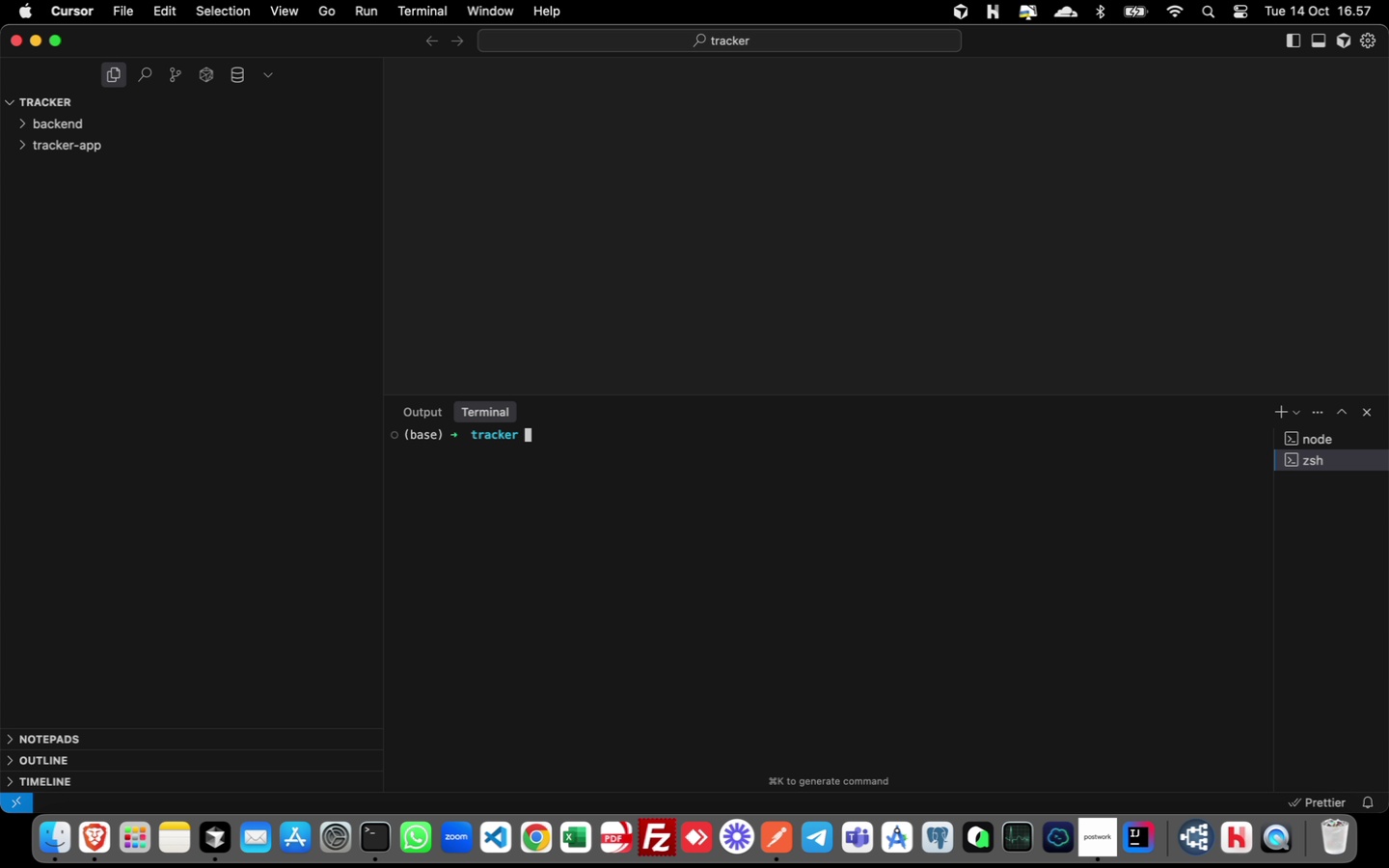 
type(cd backend)
 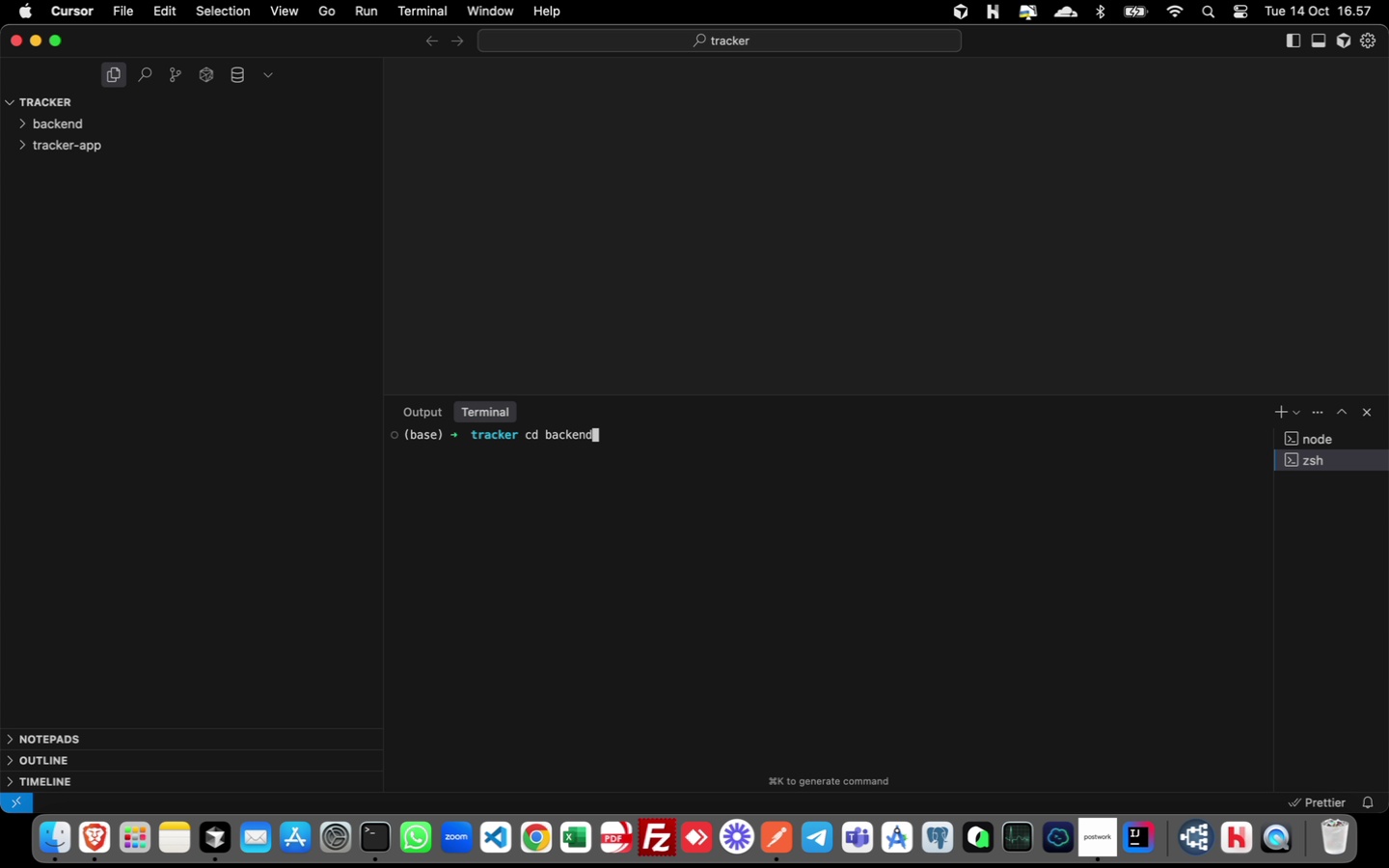 
key(Enter)
 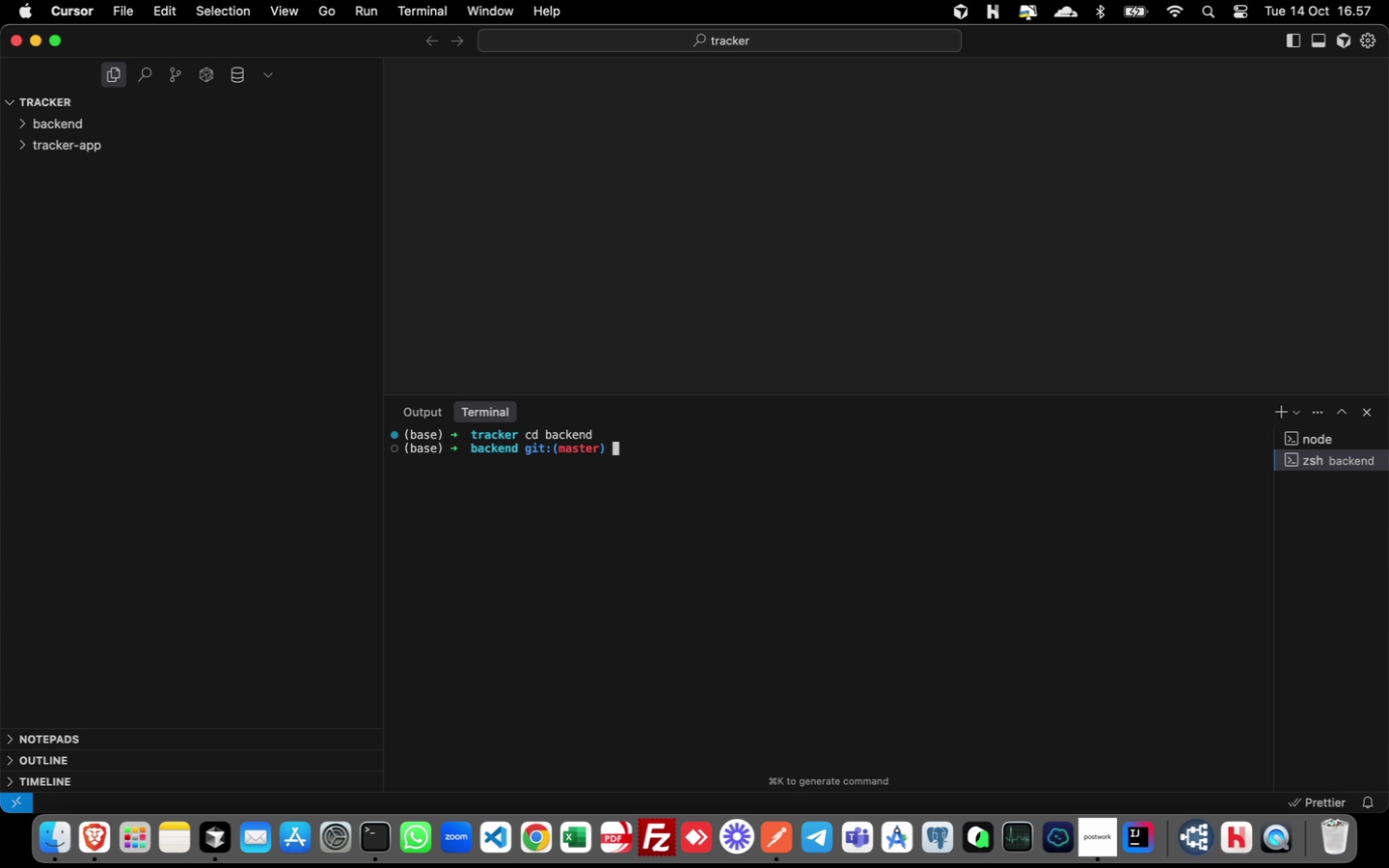 
type(npm run dev)
 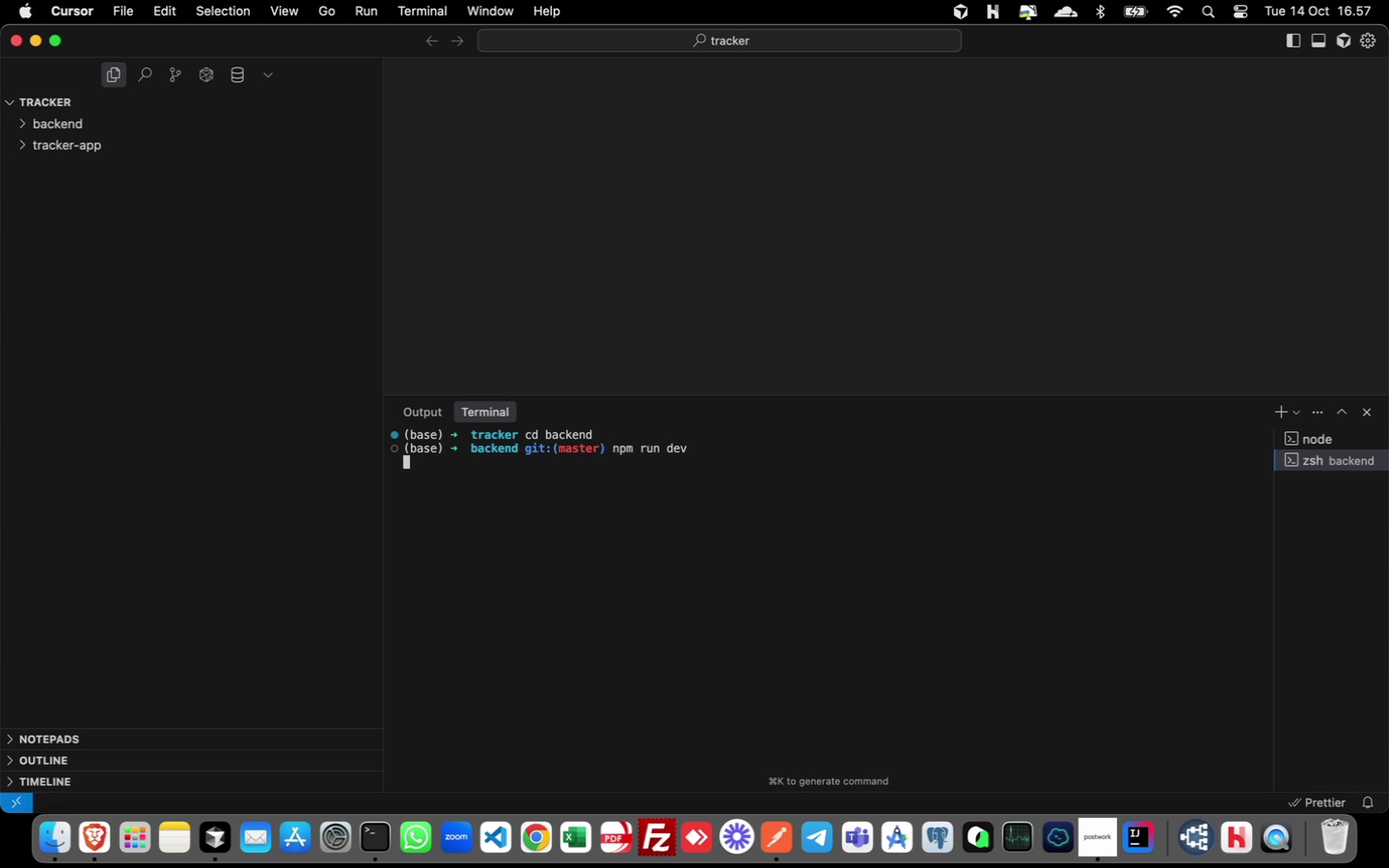 
key(Enter)
 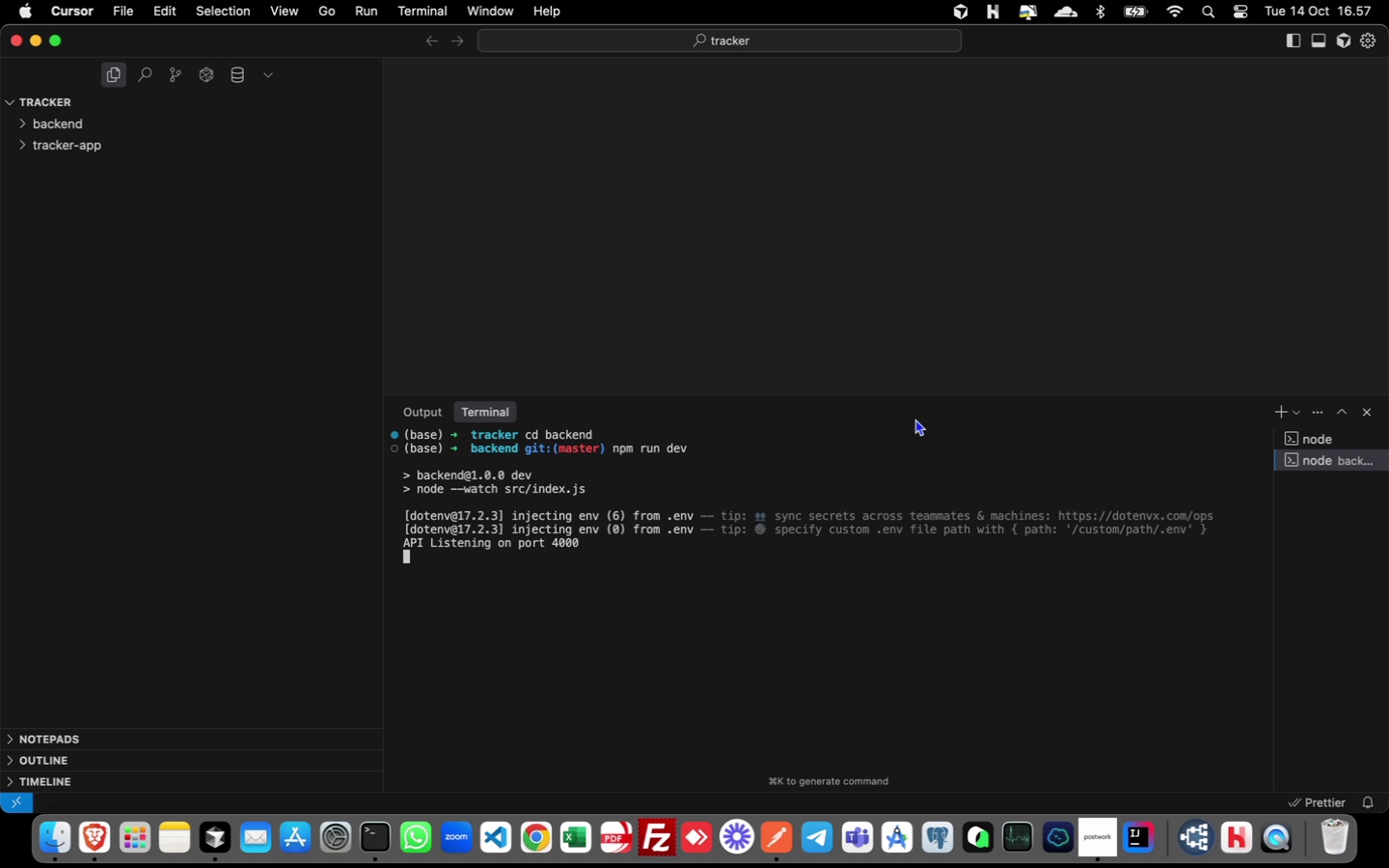 
left_click([1312, 447])
 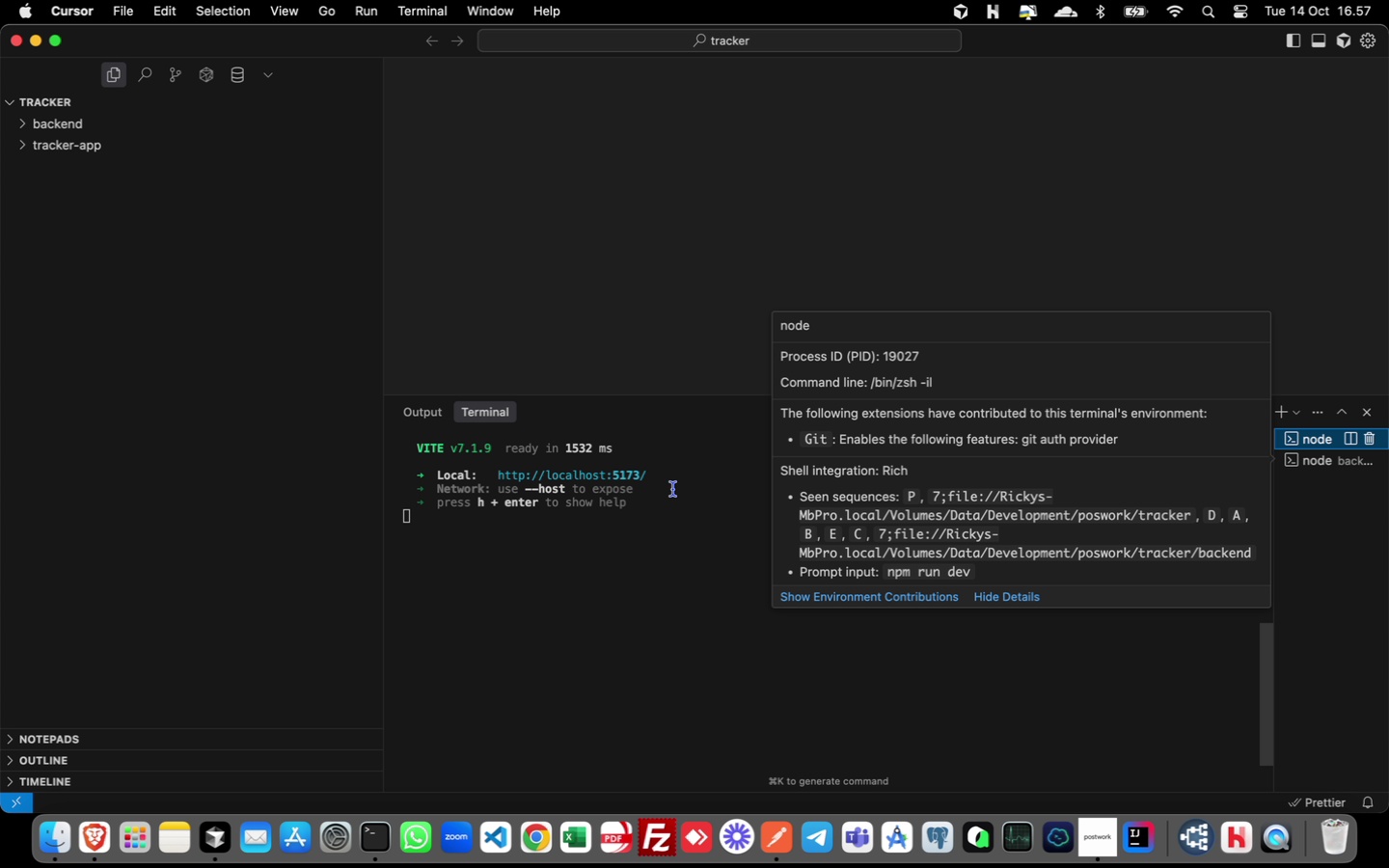 
hold_key(key=CommandLeft, duration=1.36)
left_click([619, 475])
 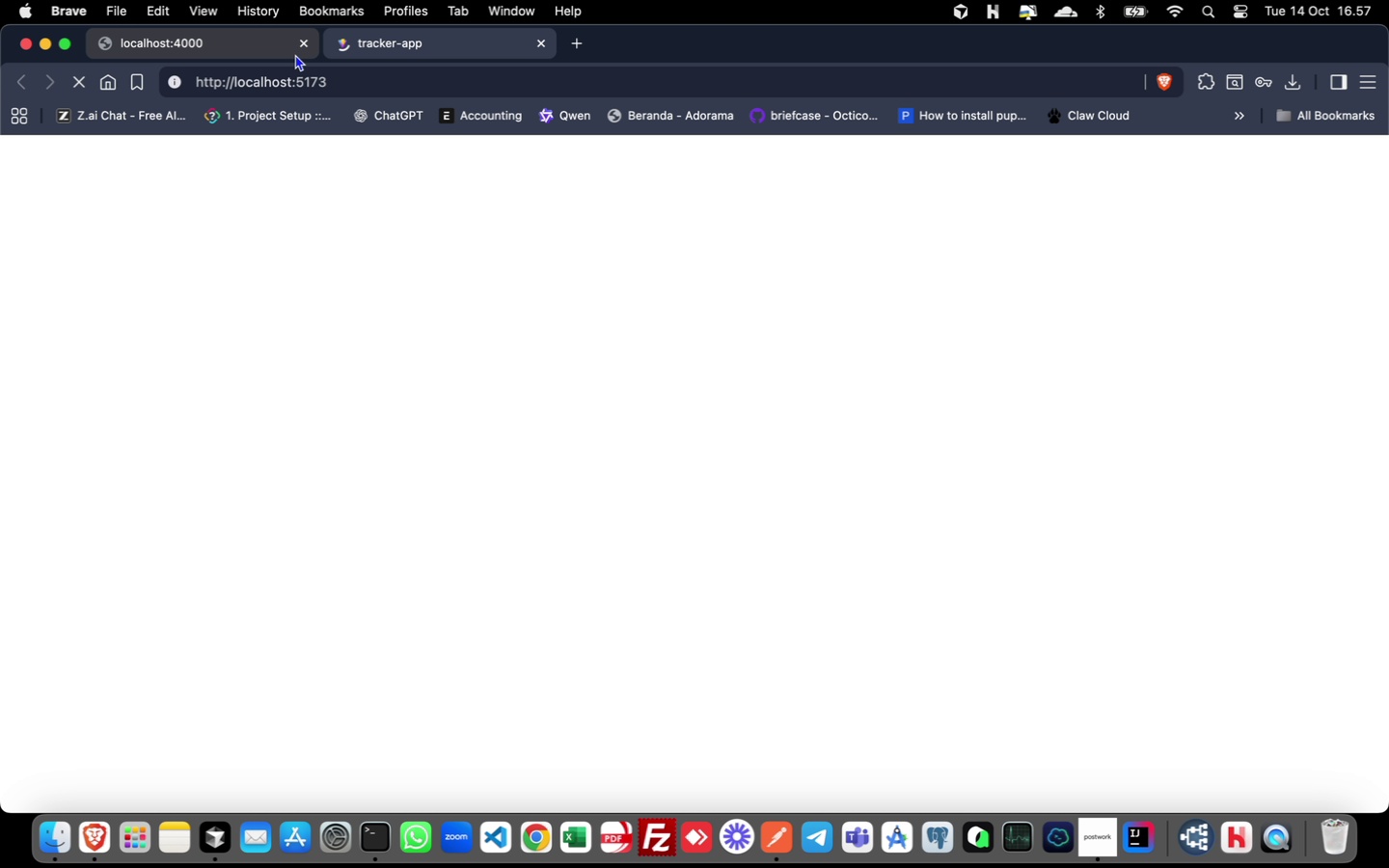 
left_click([302, 41])
 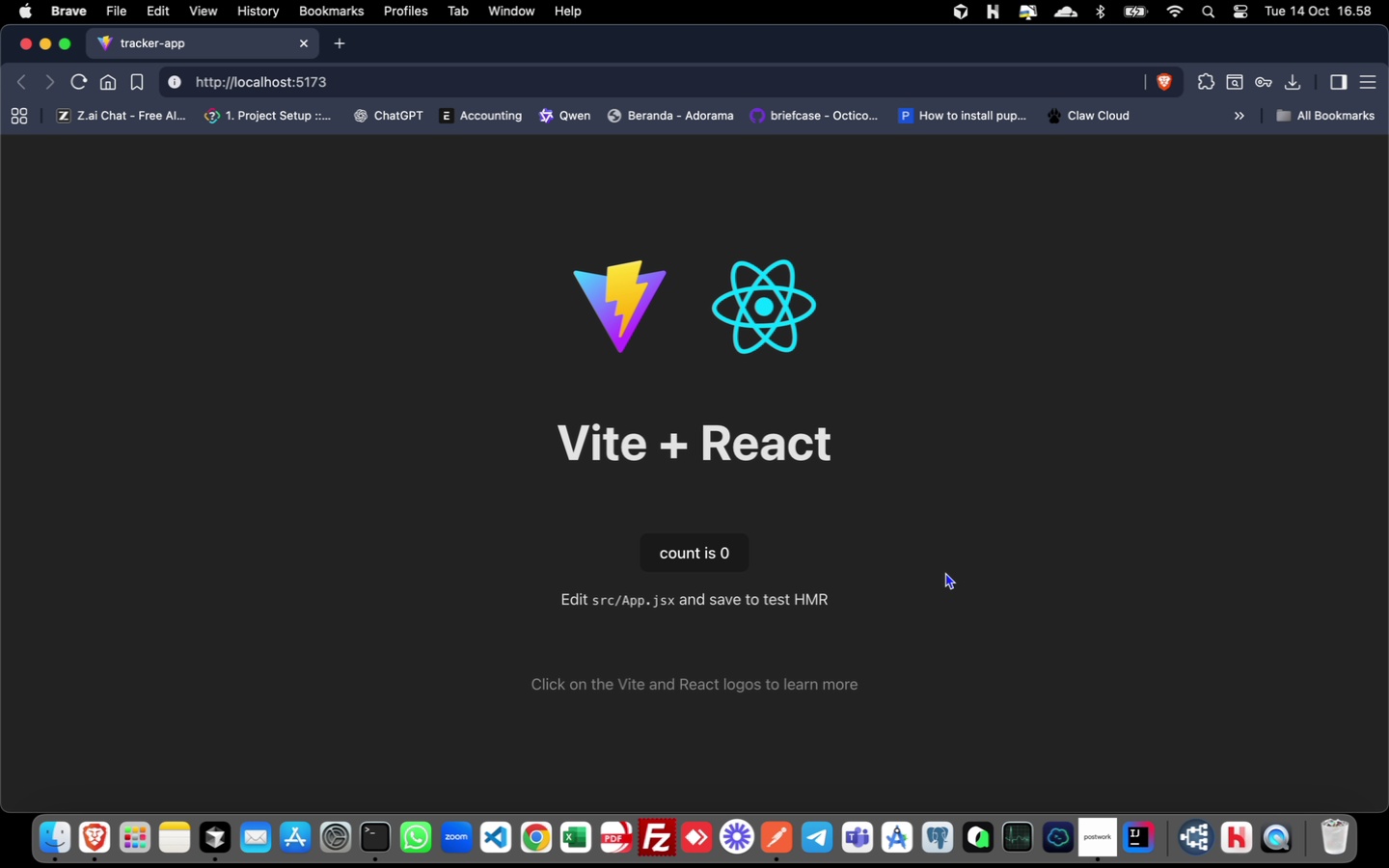 
left_click([698, 555])
 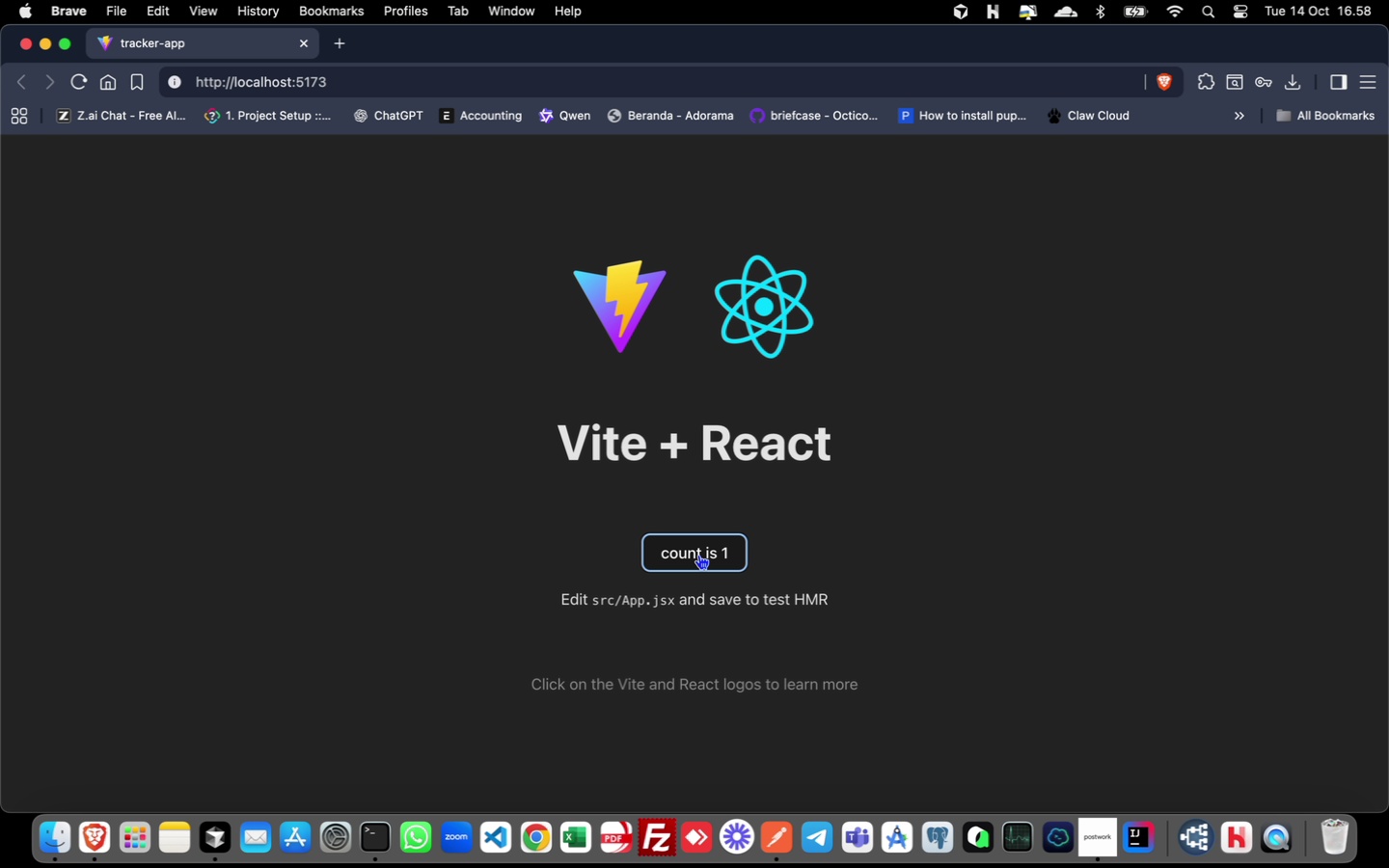 
left_click([698, 555])
 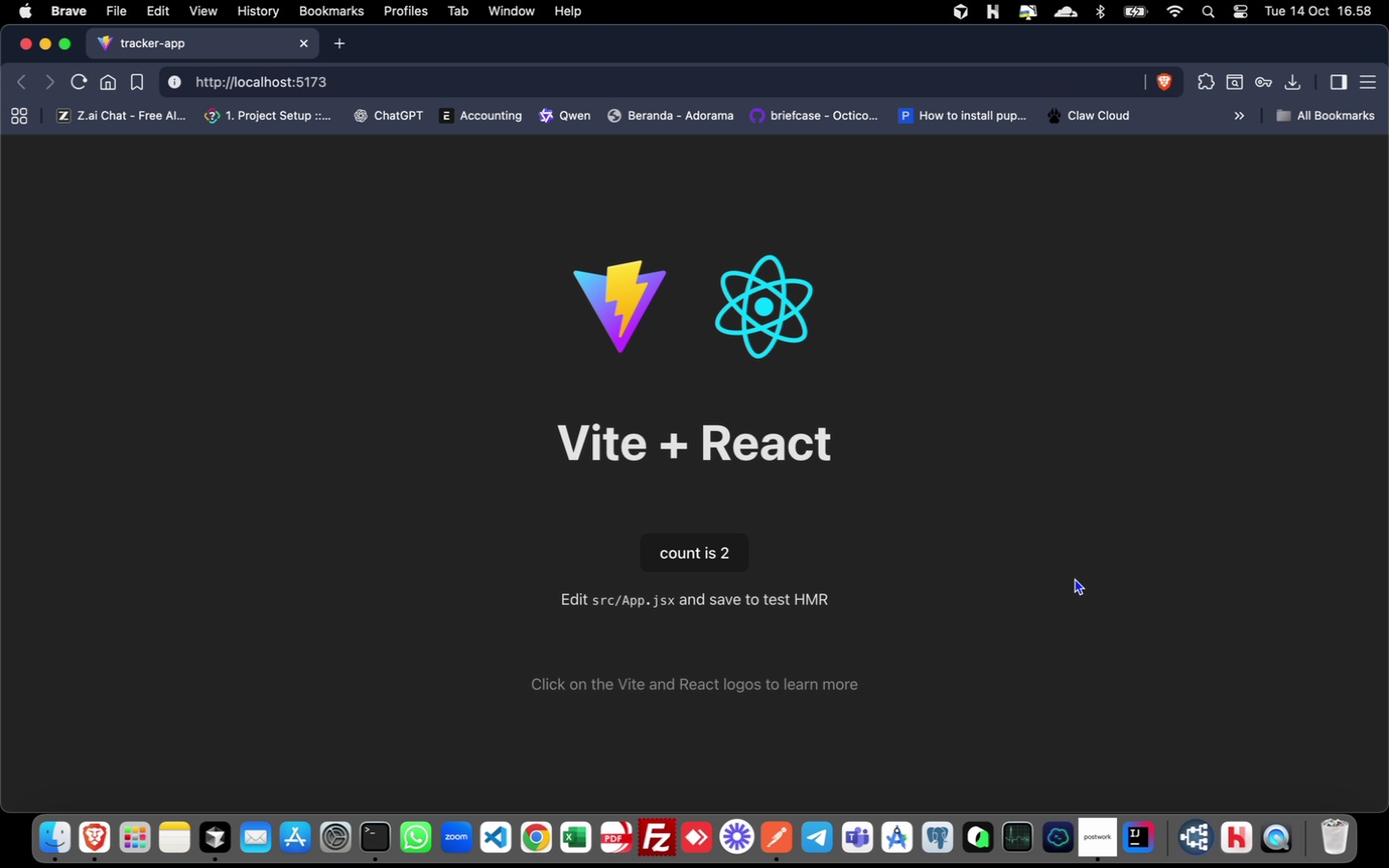 
left_click([1075, 578])
 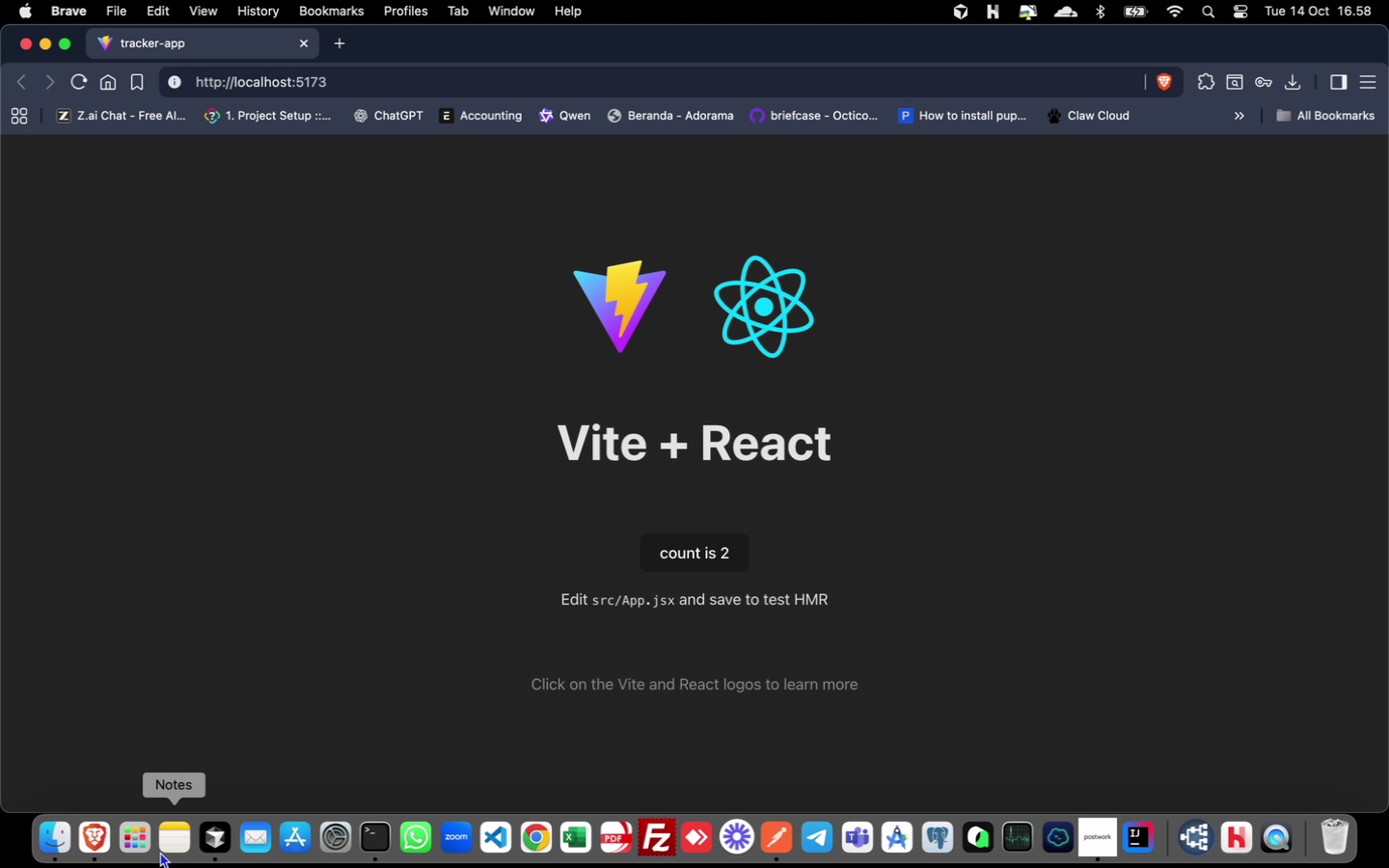 
left_click([217, 837])
 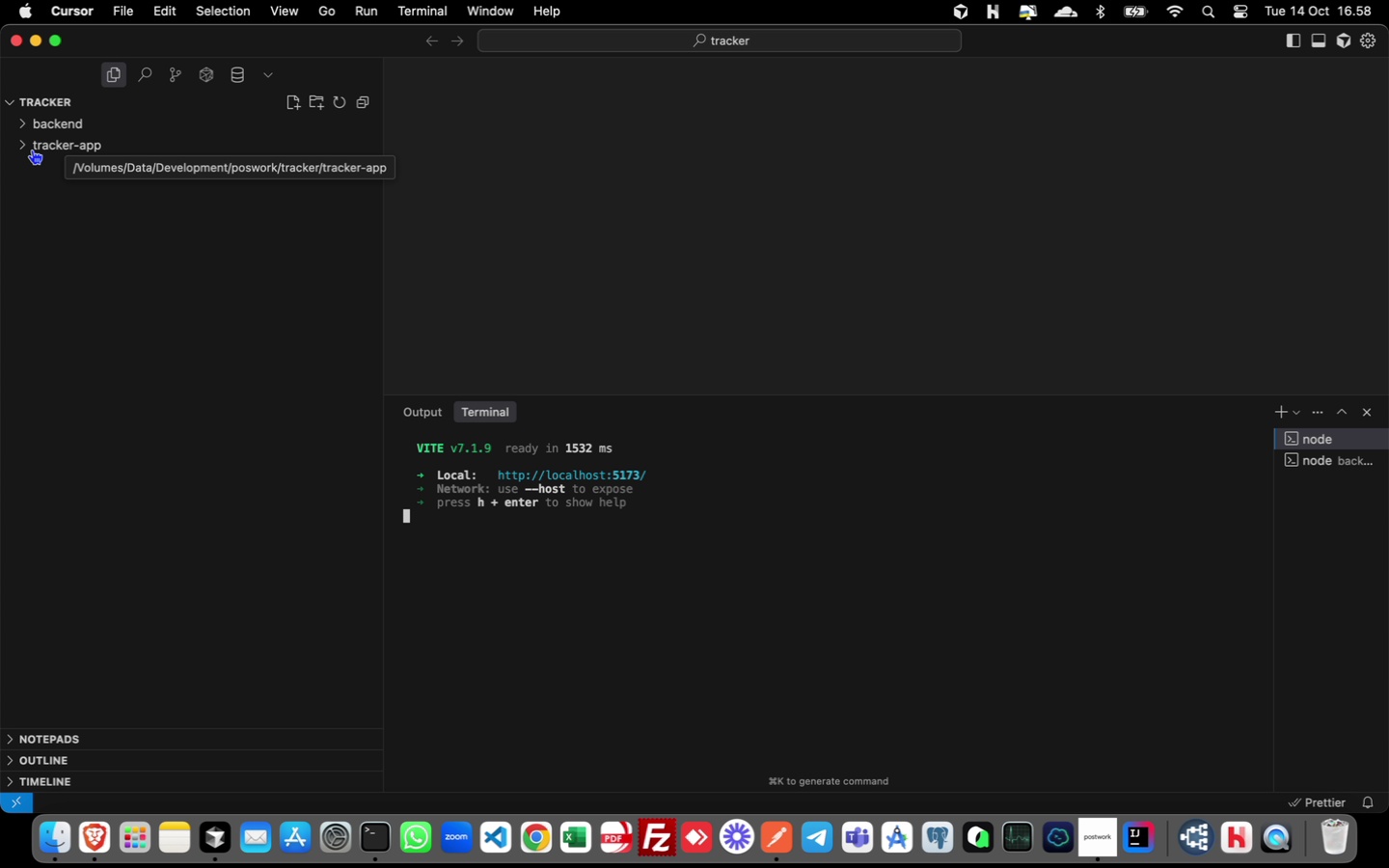 
left_click([24, 146])
 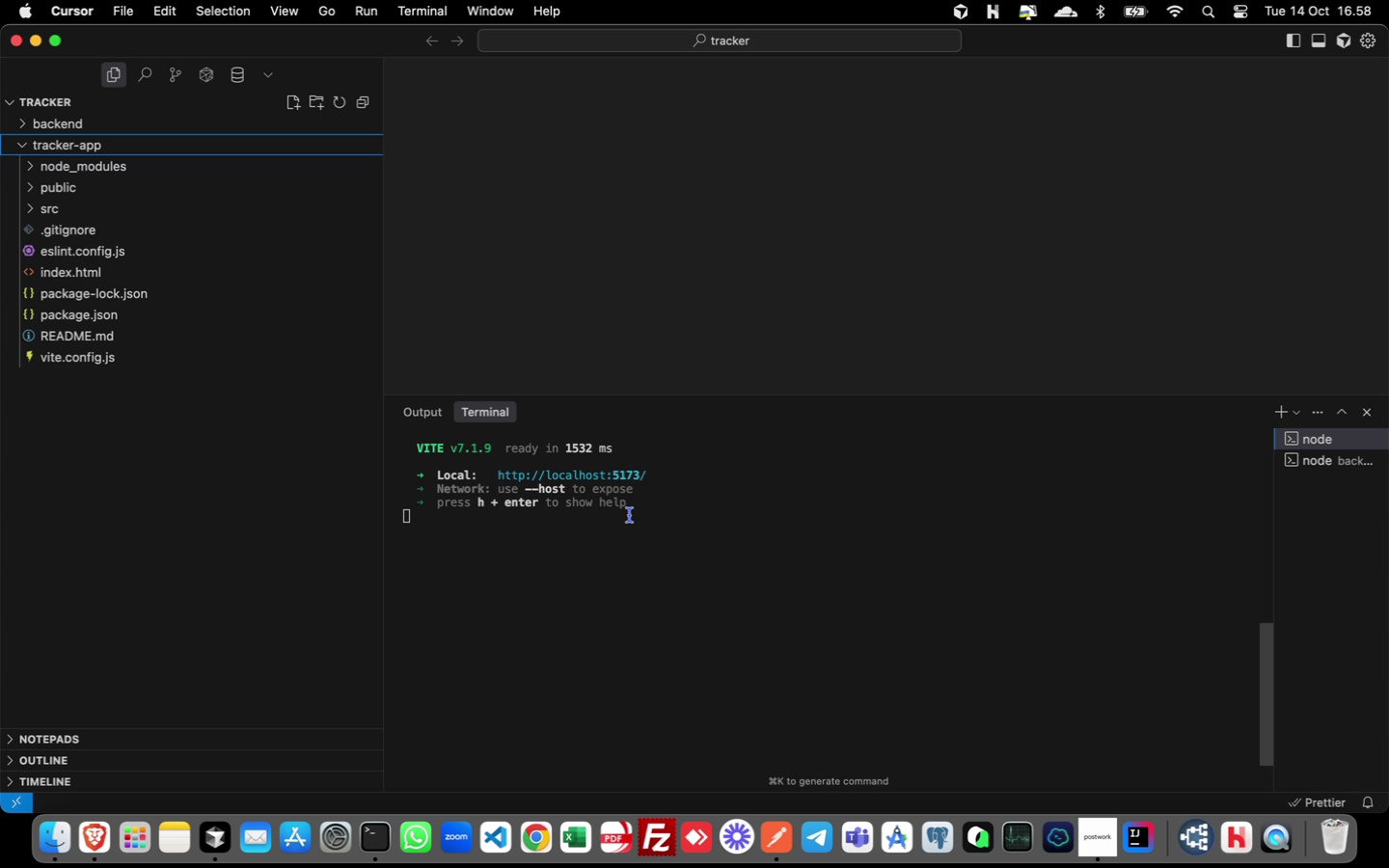 
left_click([631, 538])
 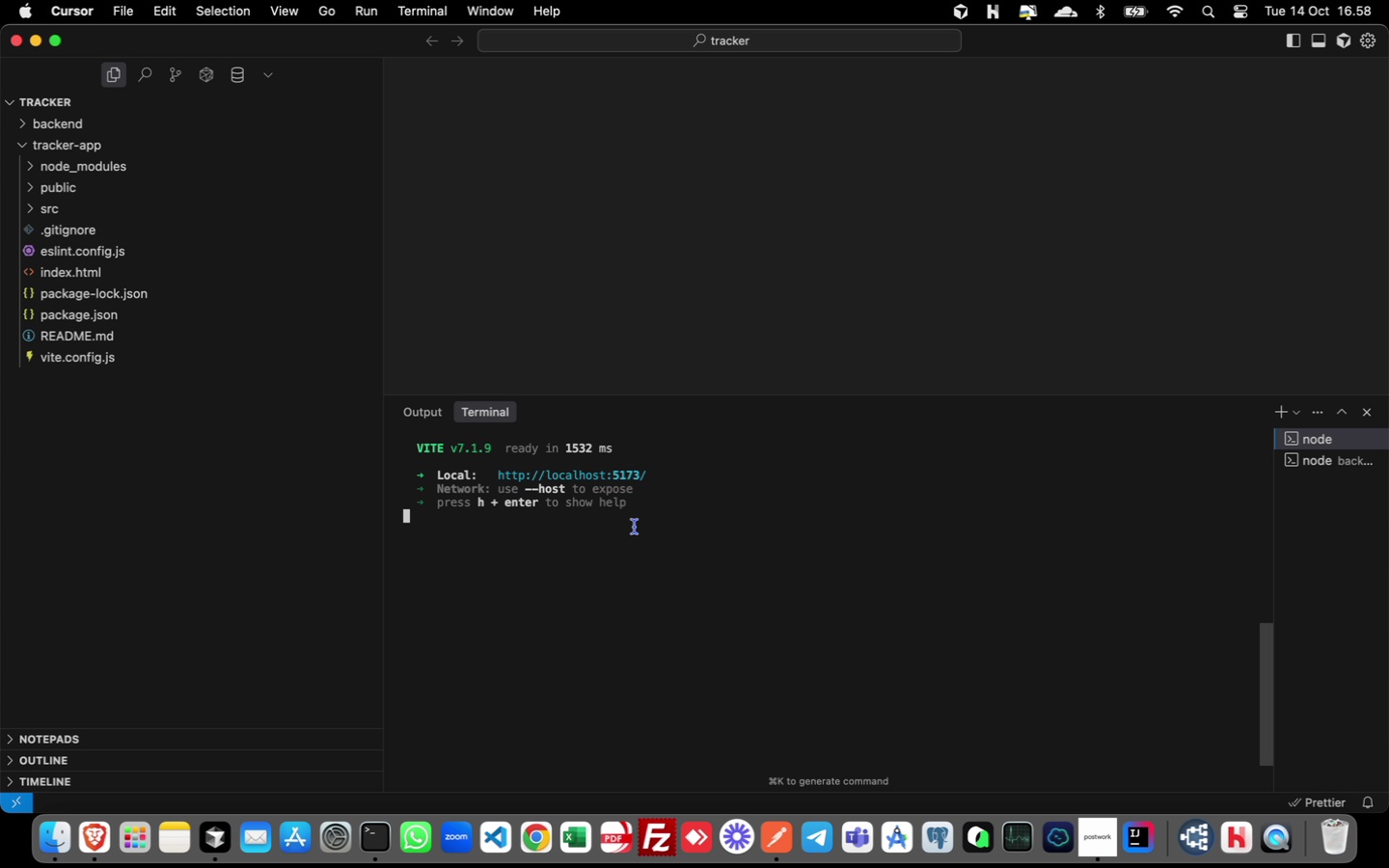 
key(Control+C)
 